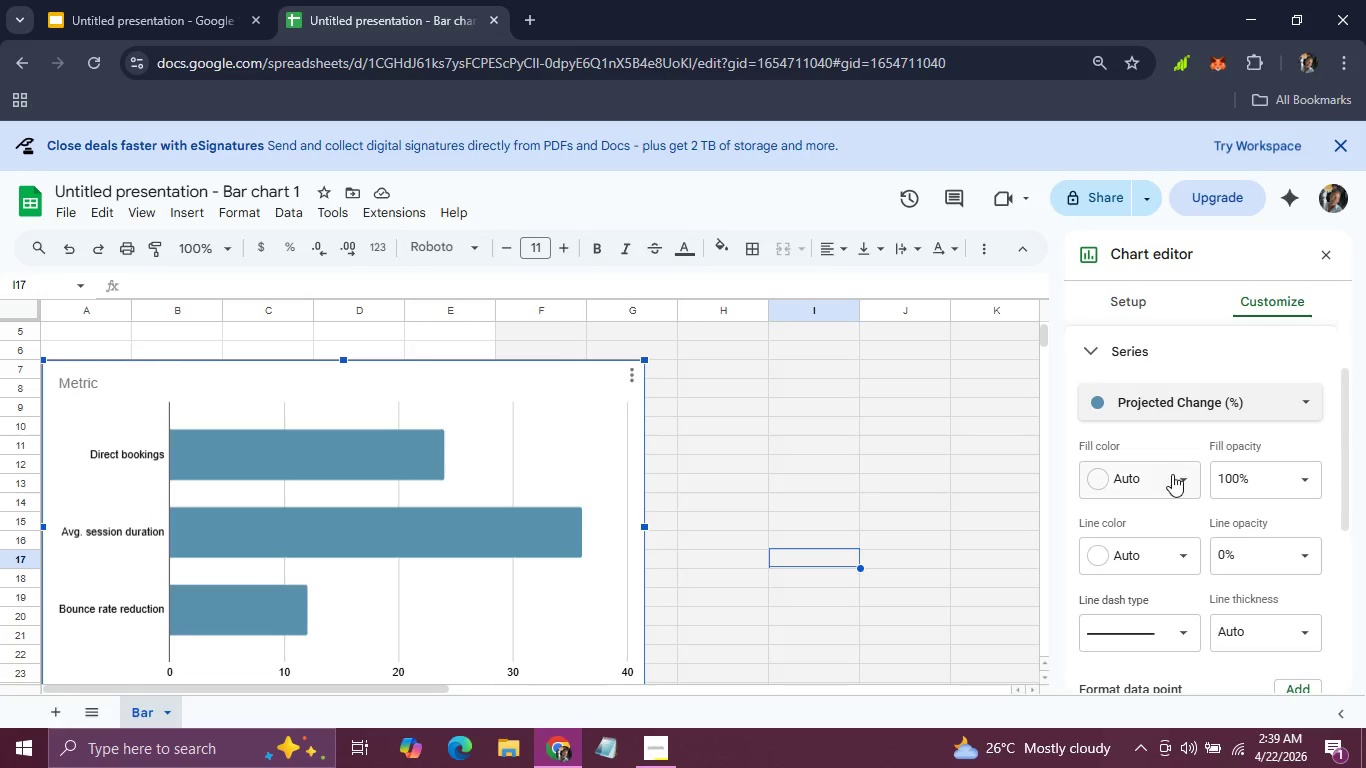 
left_click([1166, 474])
 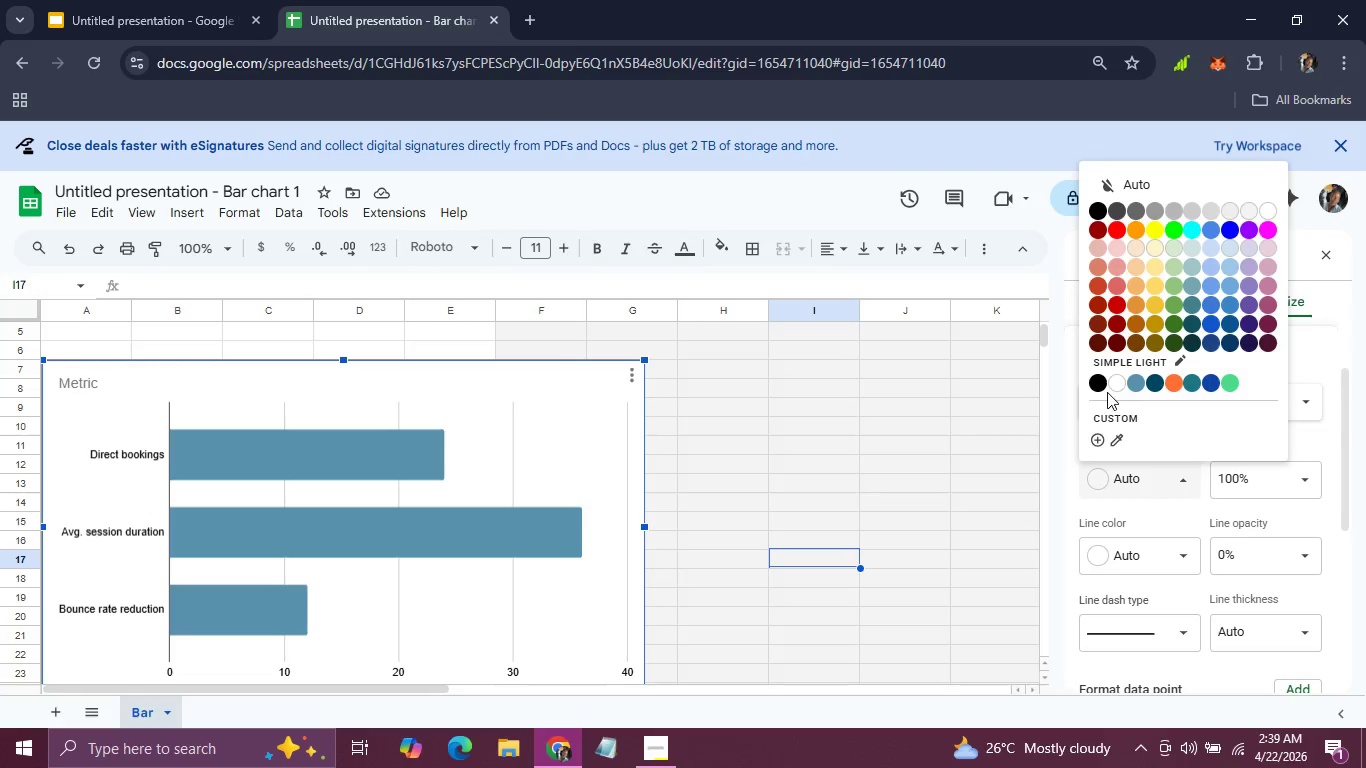 
left_click([1102, 387])
 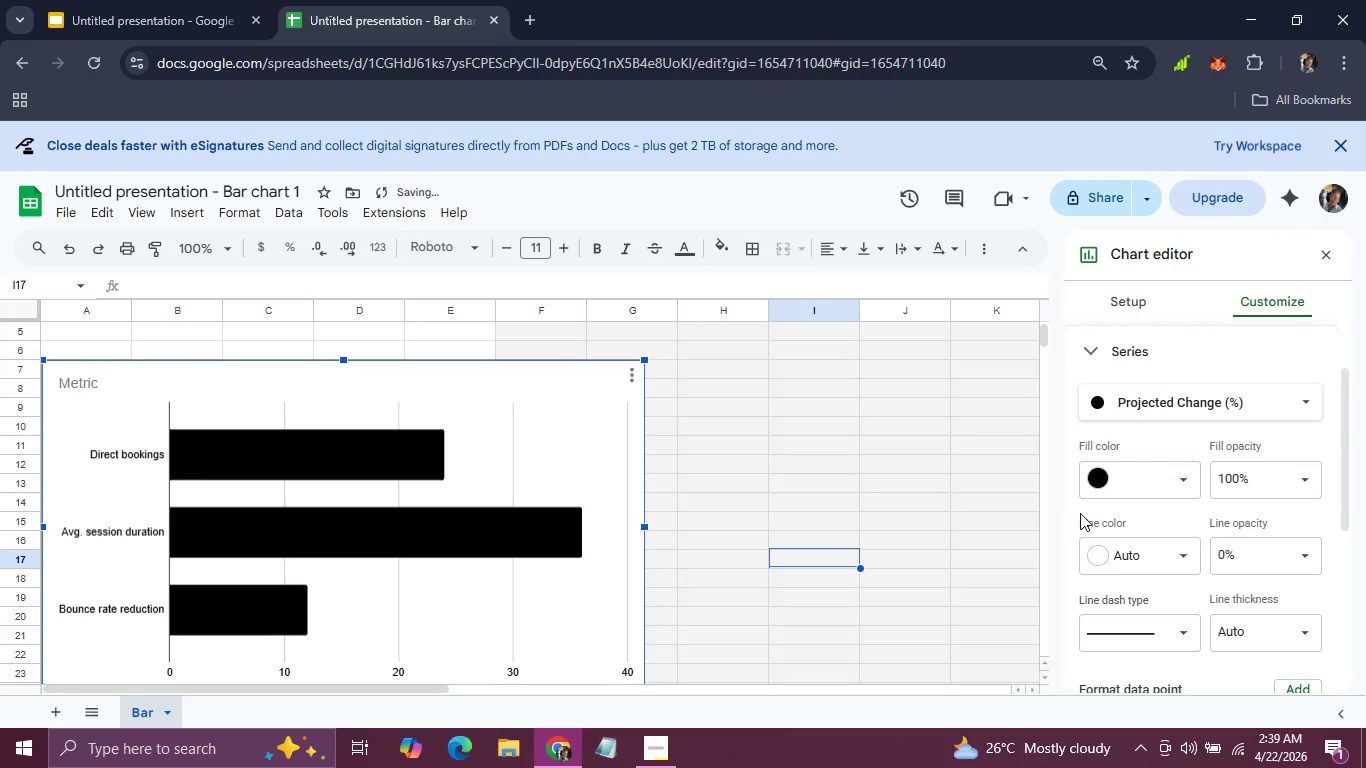 
scroll: coordinate [1104, 539], scroll_direction: down, amount: 5.0
 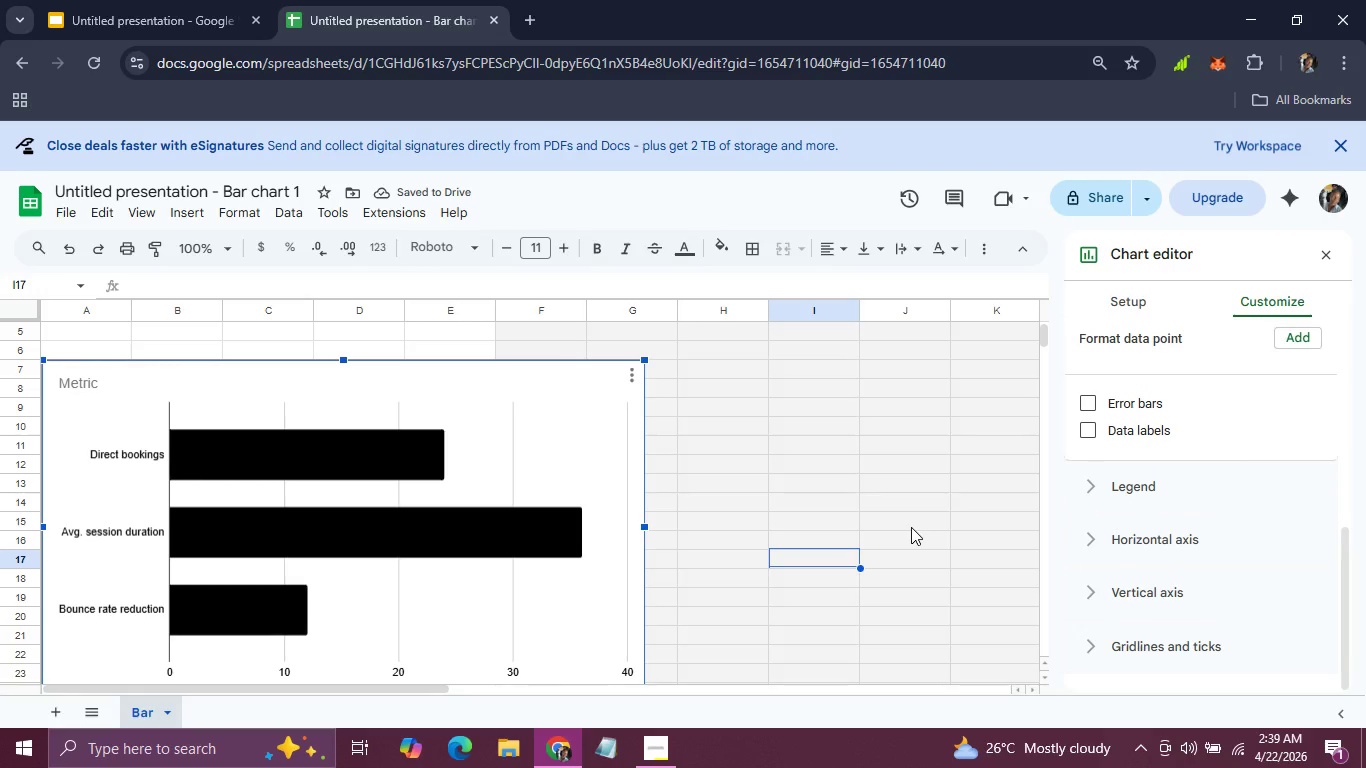 
left_click([911, 527])
 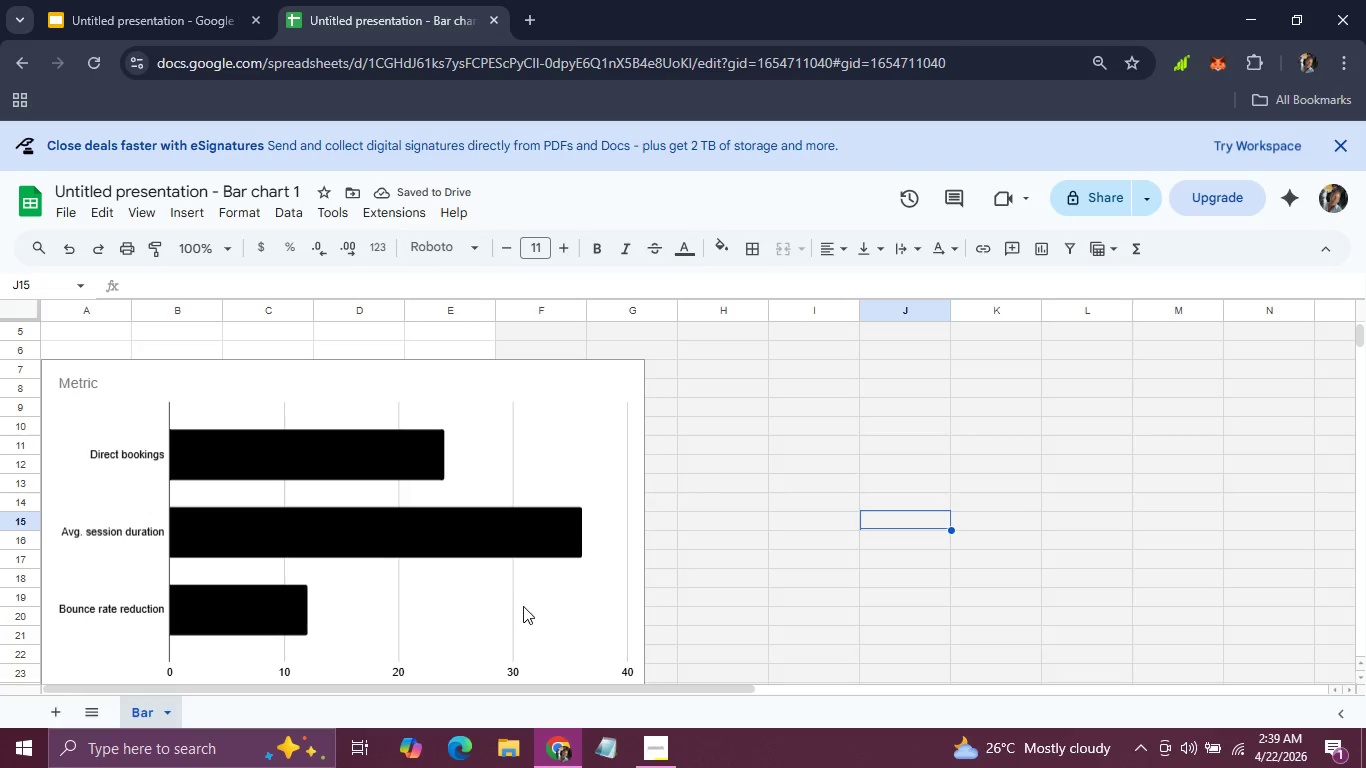 
left_click([523, 606])
 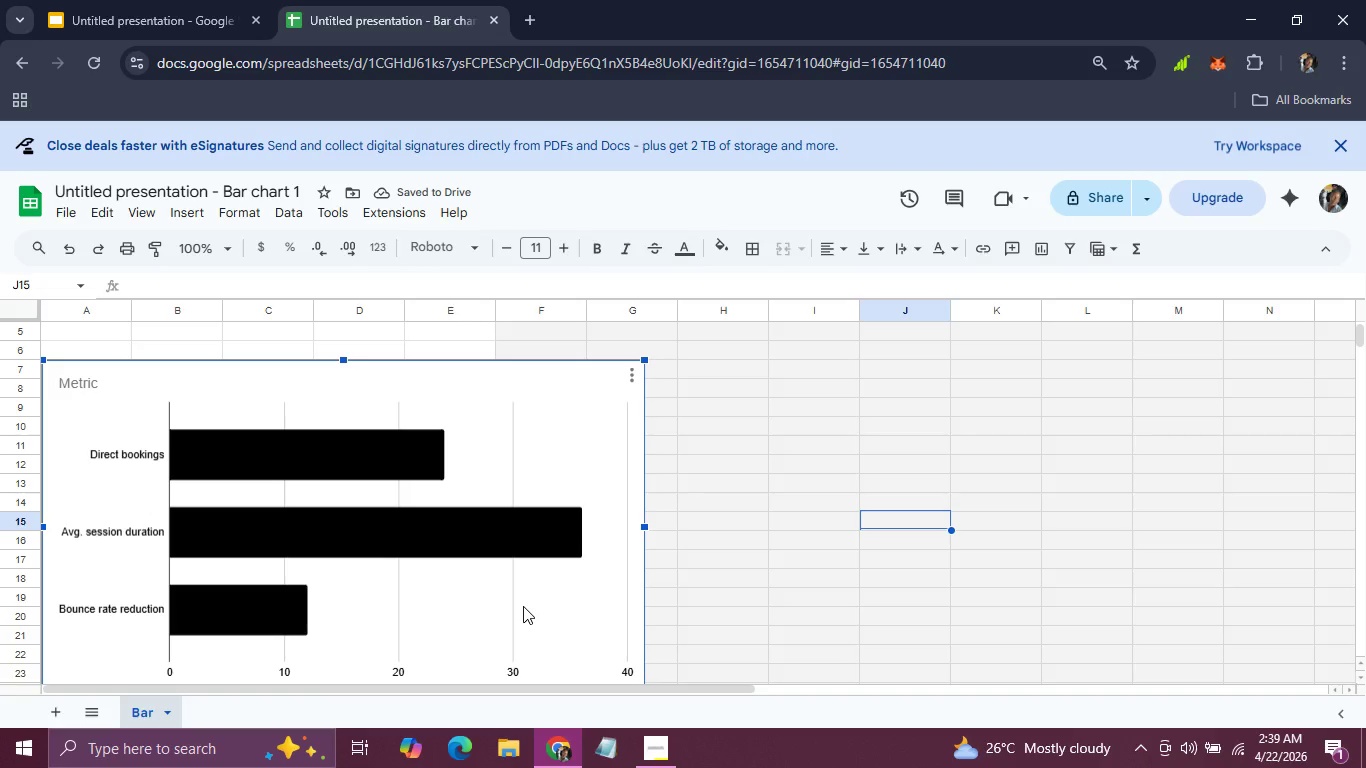 
key(Control+C)
 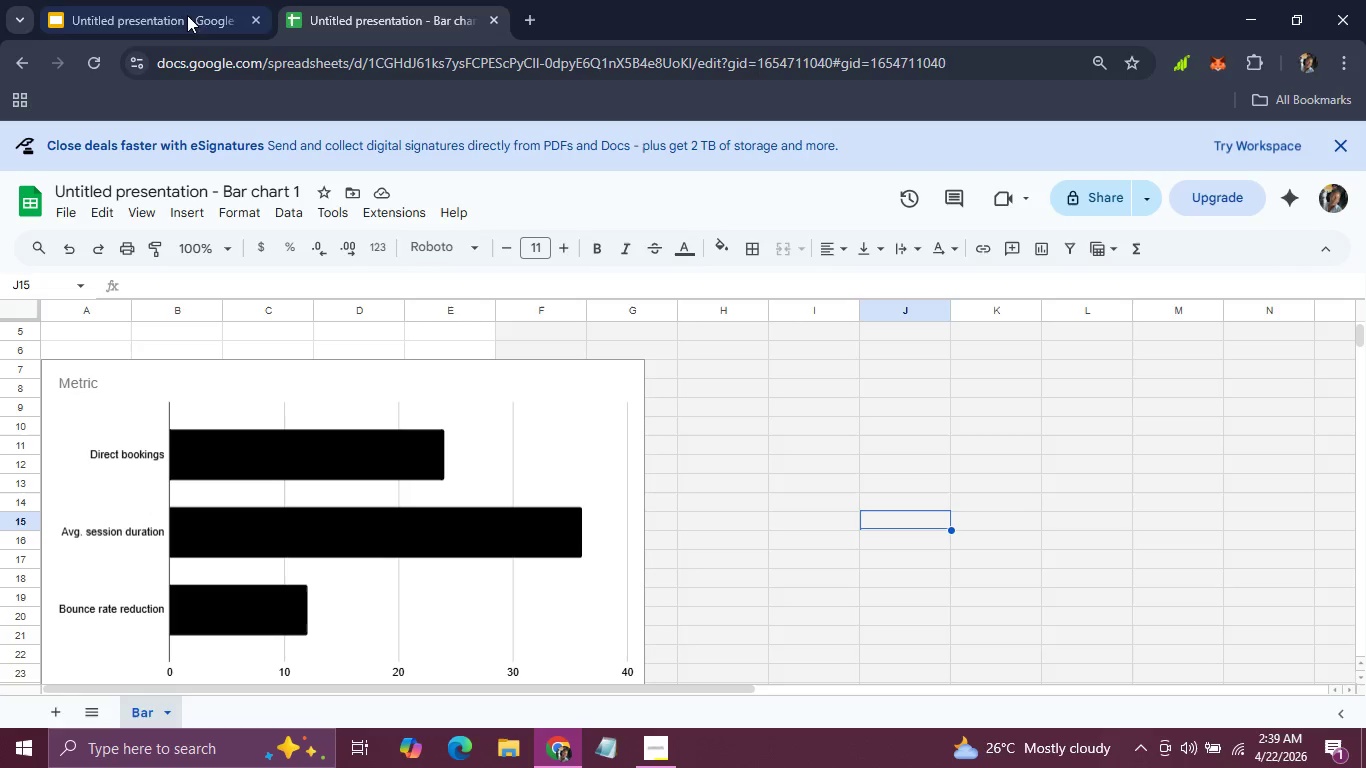 
left_click([160, 2])
 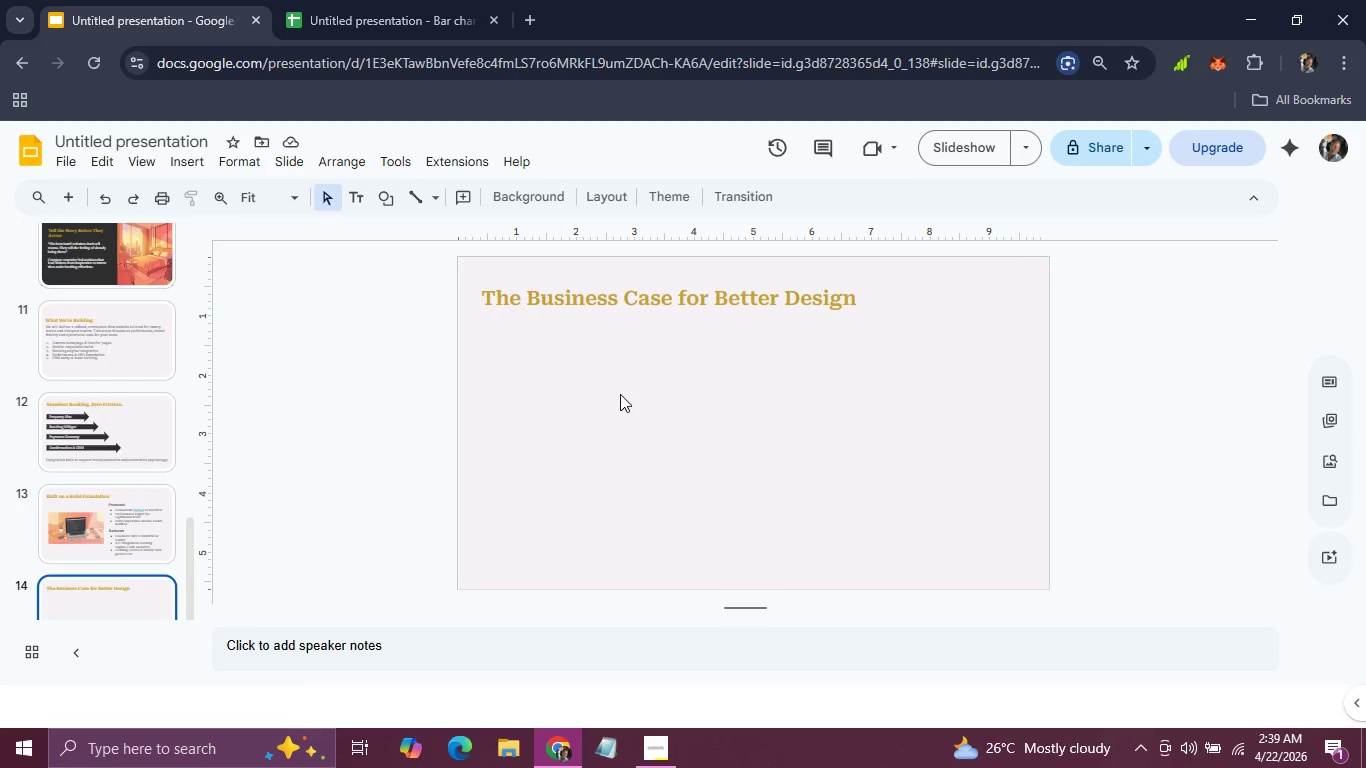 
left_click([620, 394])
 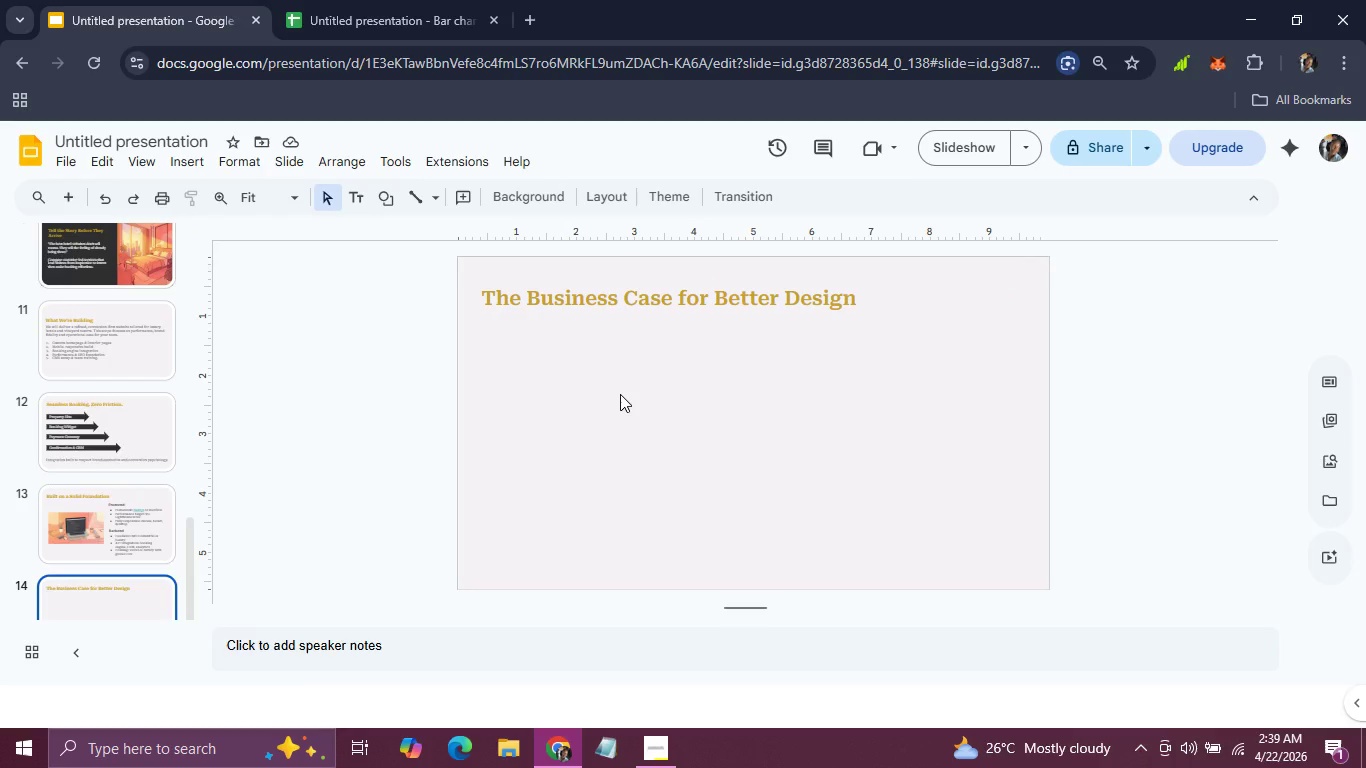 
key(Control+V)
 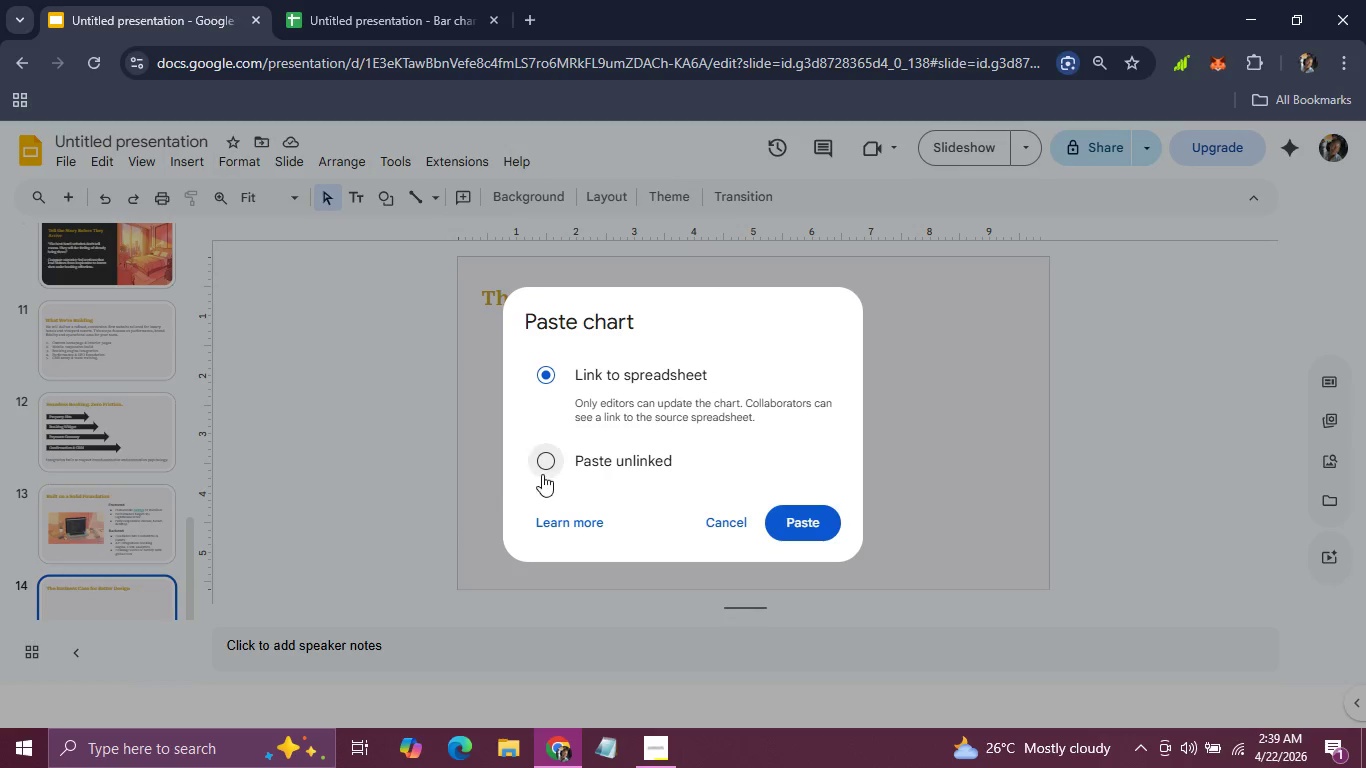 
left_click([541, 461])
 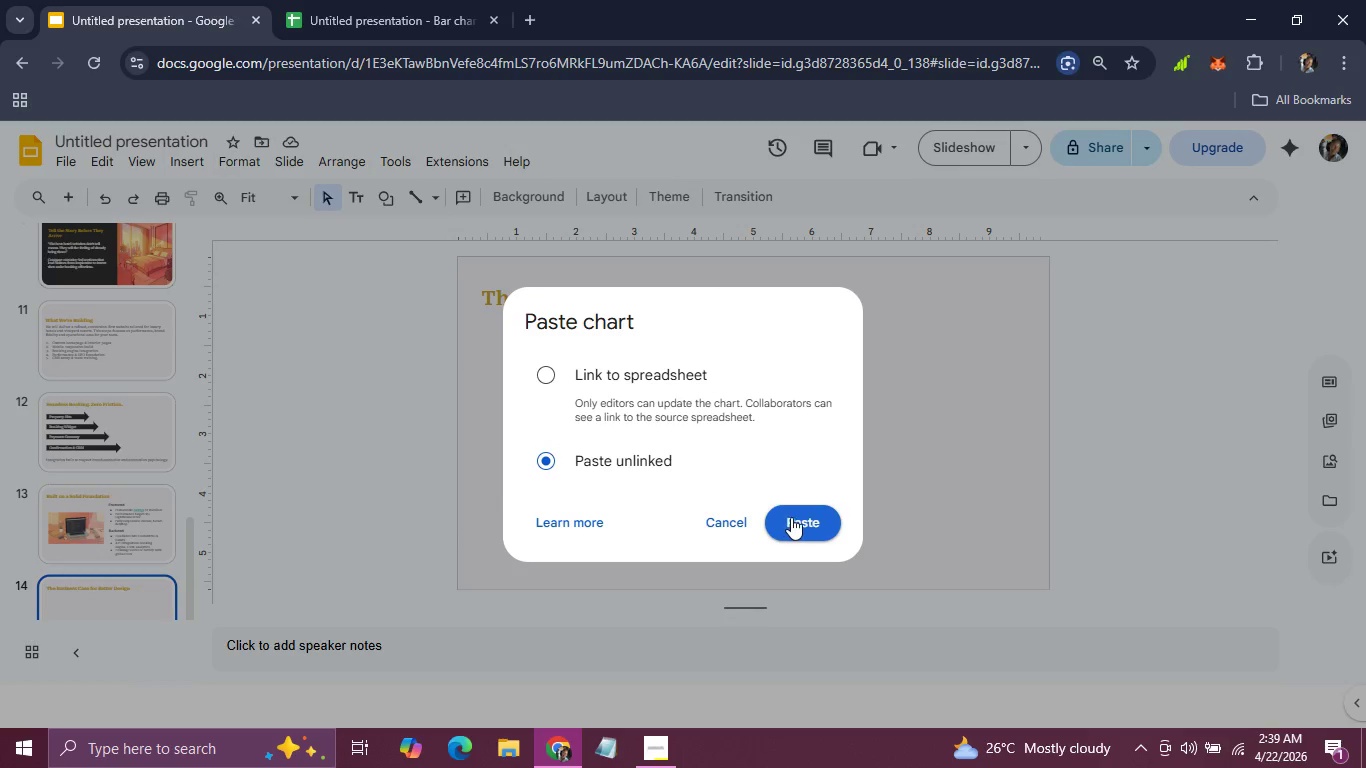 
left_click([791, 517])
 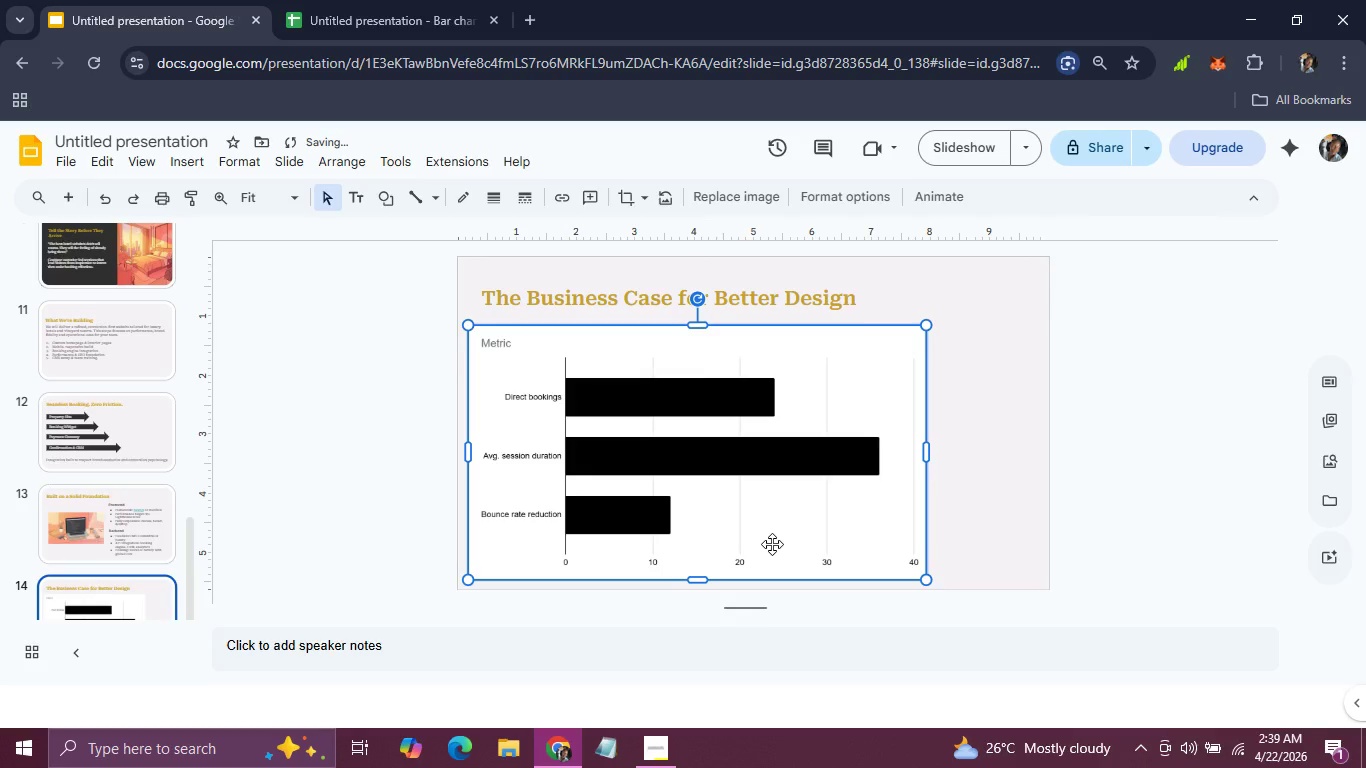 
left_click_drag(start_coordinate=[772, 544], to_coordinate=[790, 539])
 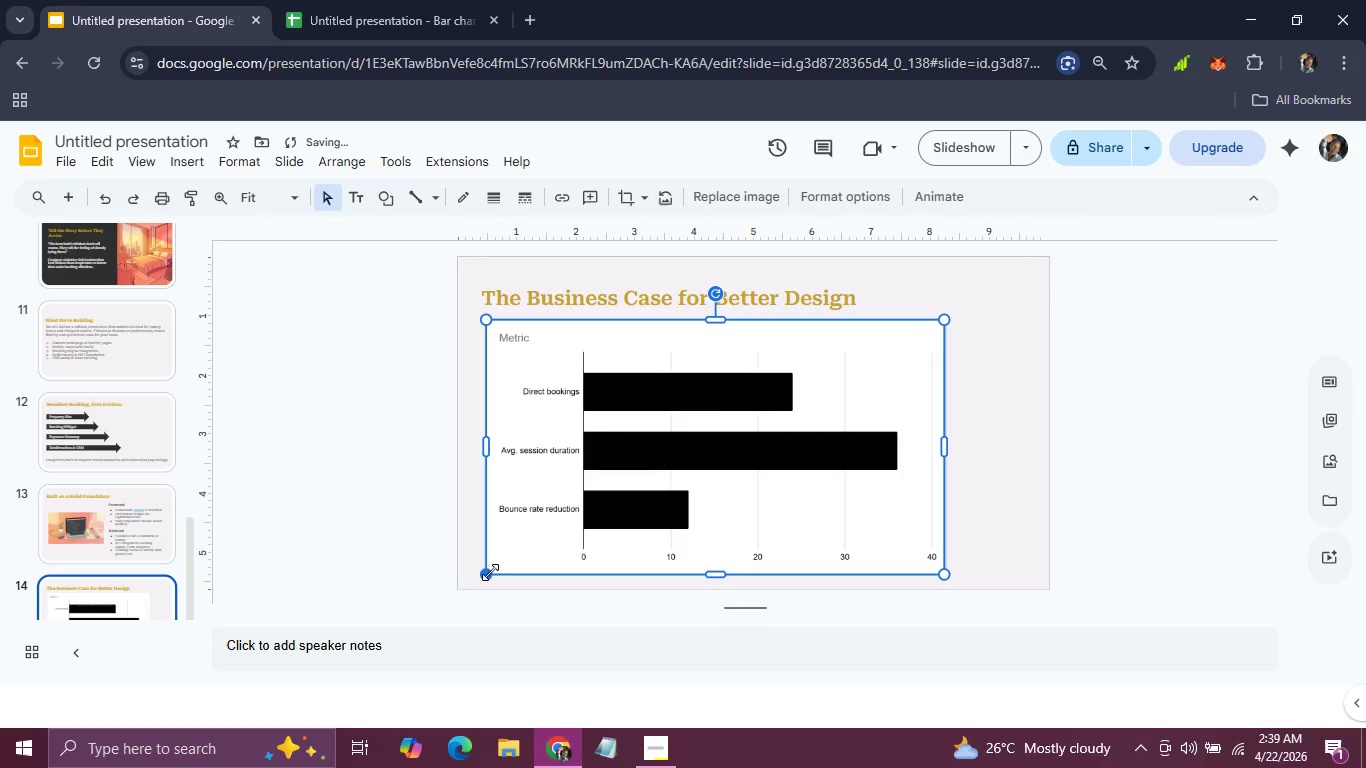 
left_click_drag(start_coordinate=[488, 572], to_coordinate=[500, 558])
 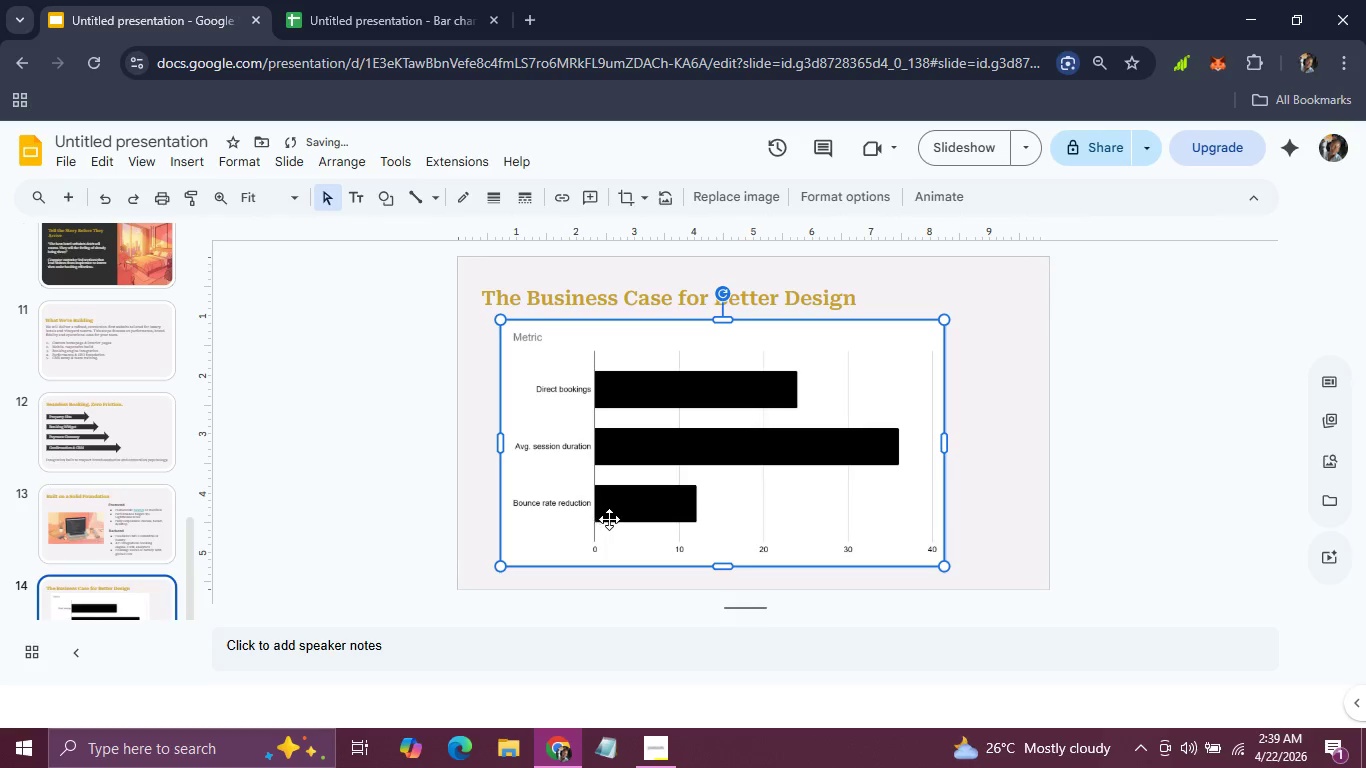 
left_click_drag(start_coordinate=[609, 519], to_coordinate=[592, 518])
 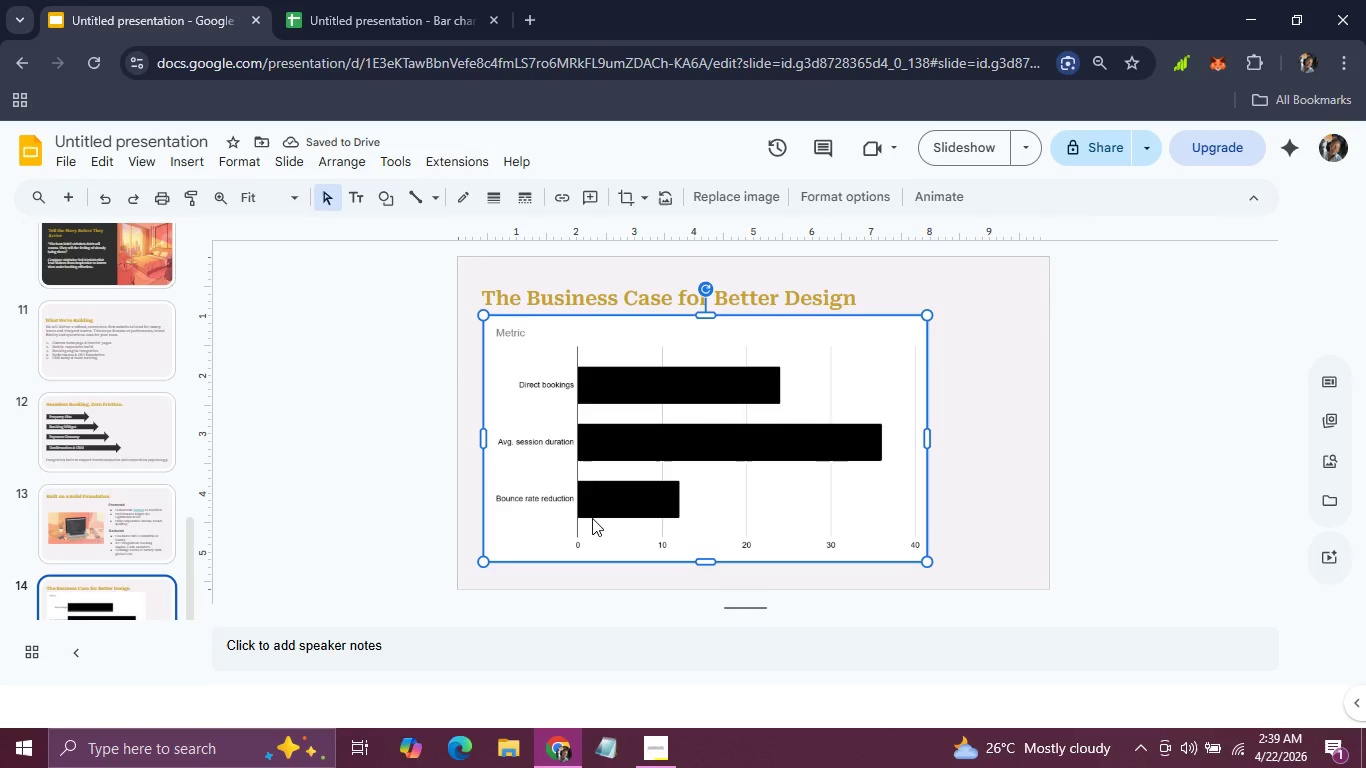 
wait(8.27)
 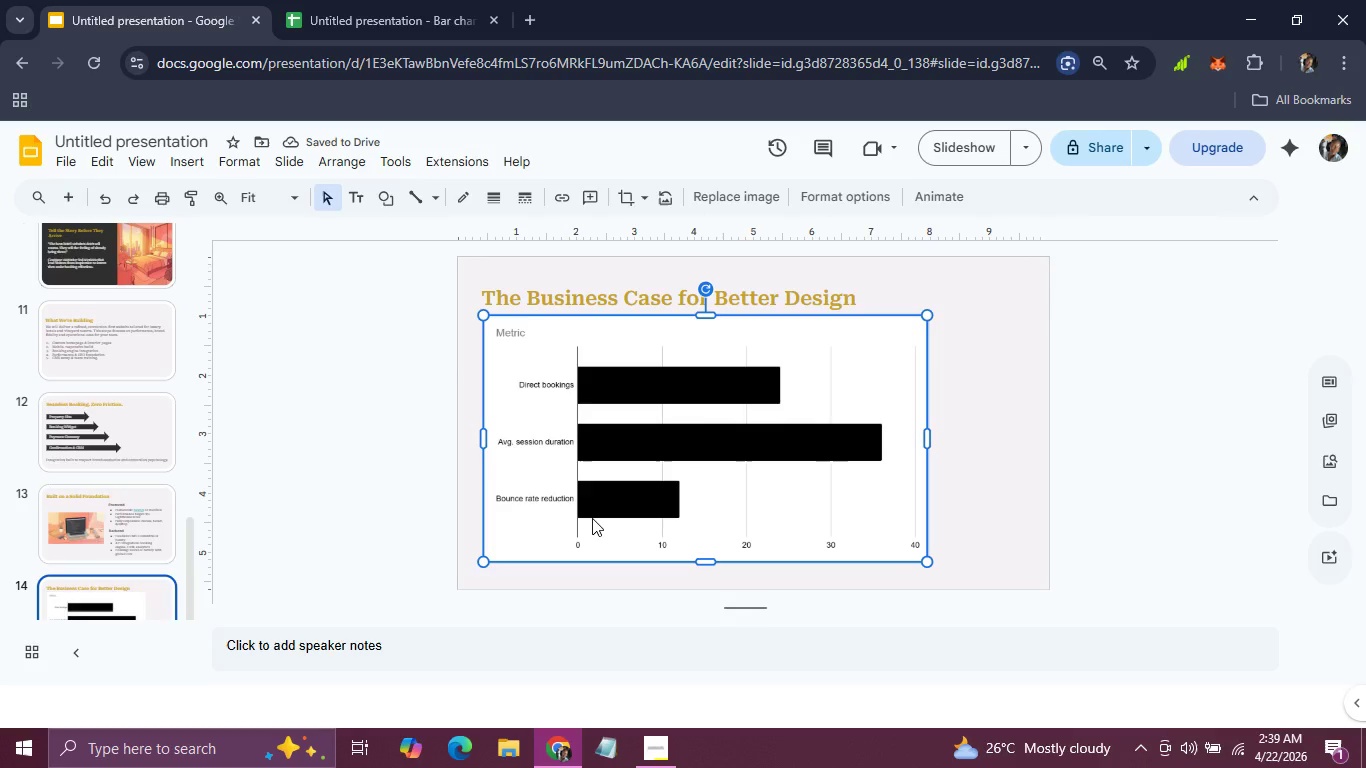 
left_click([395, 499])
 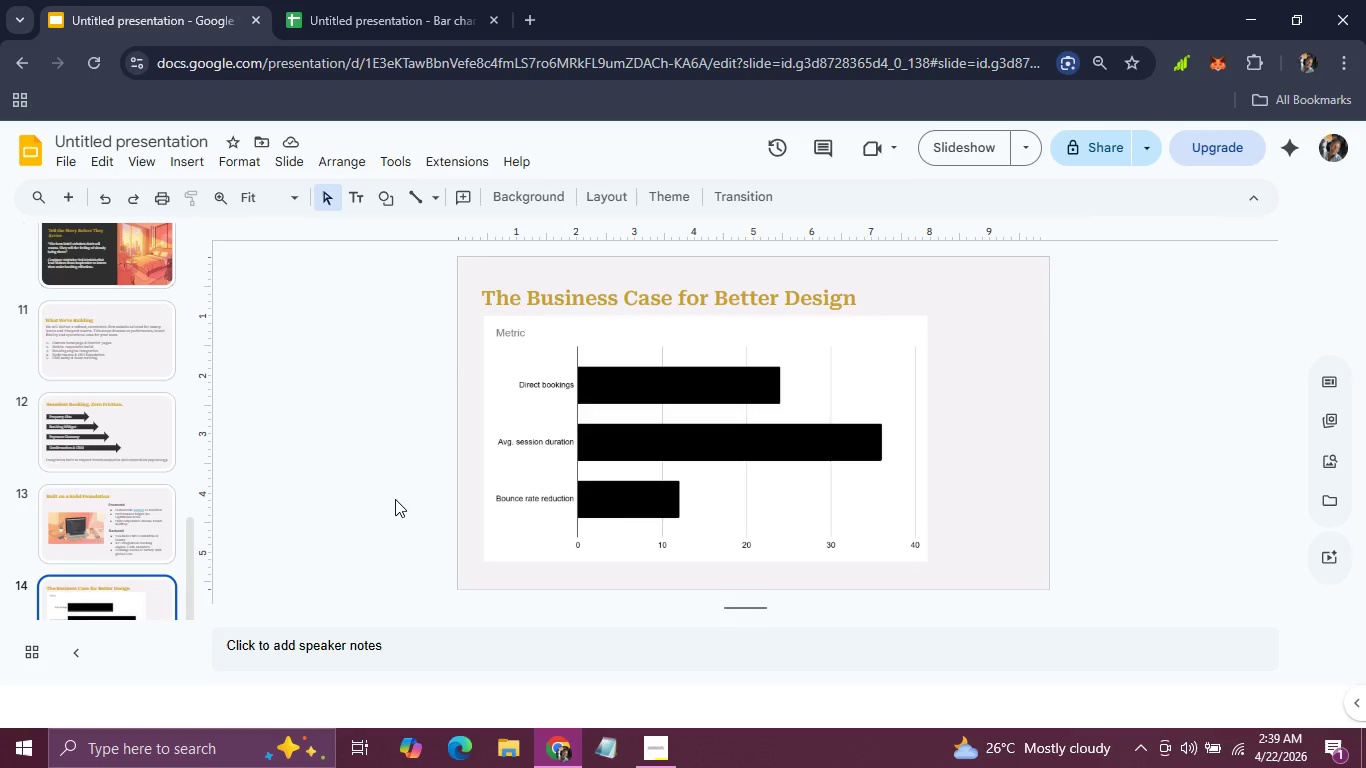 
wait(11.17)
 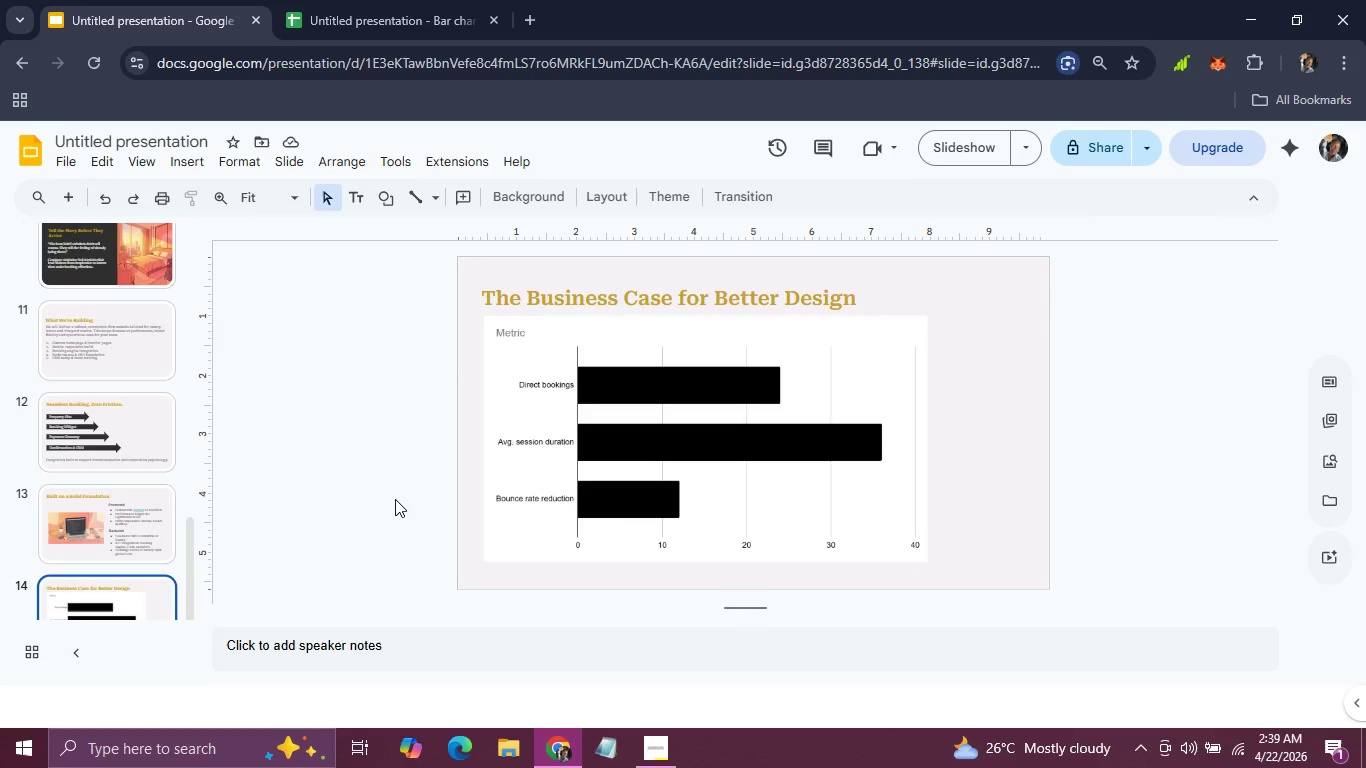 
scroll: coordinate [131, 495], scroll_direction: down, amount: 7.0
 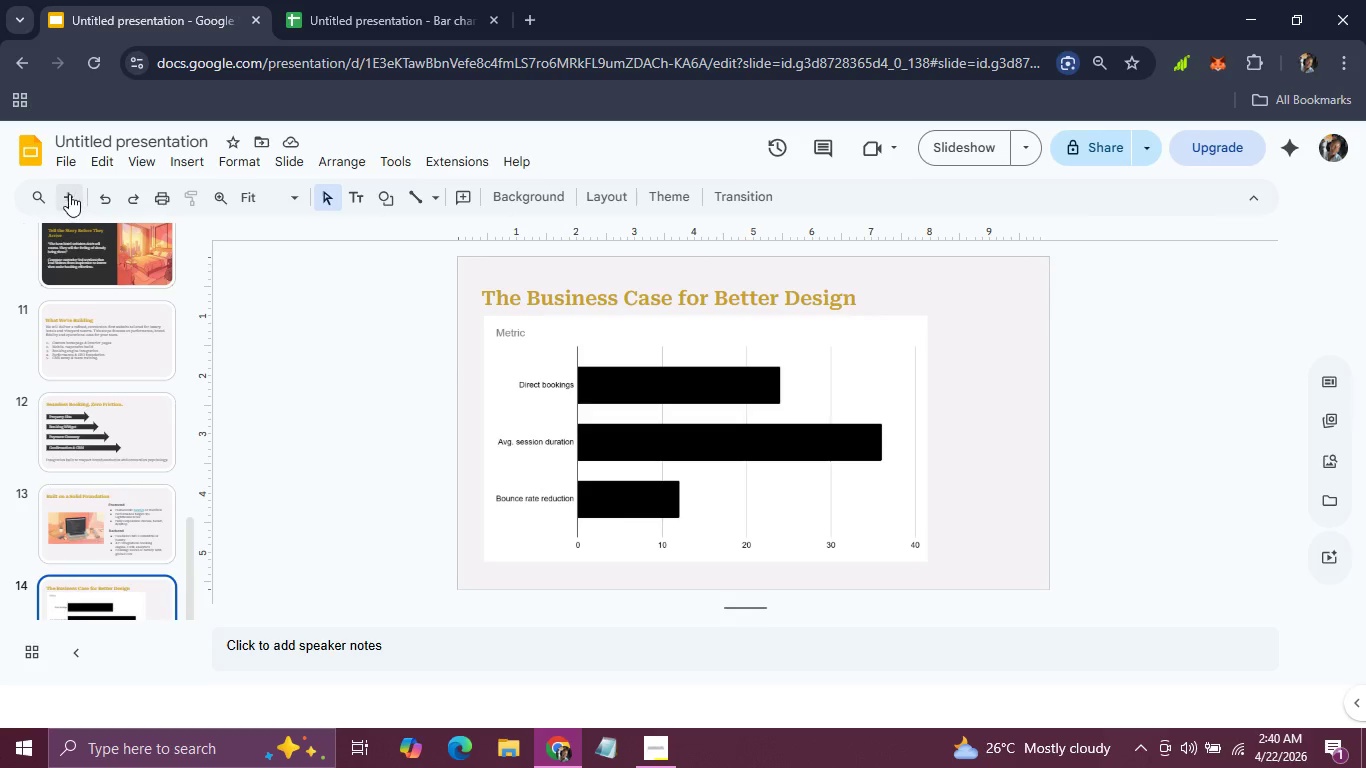 
left_click([69, 194])
 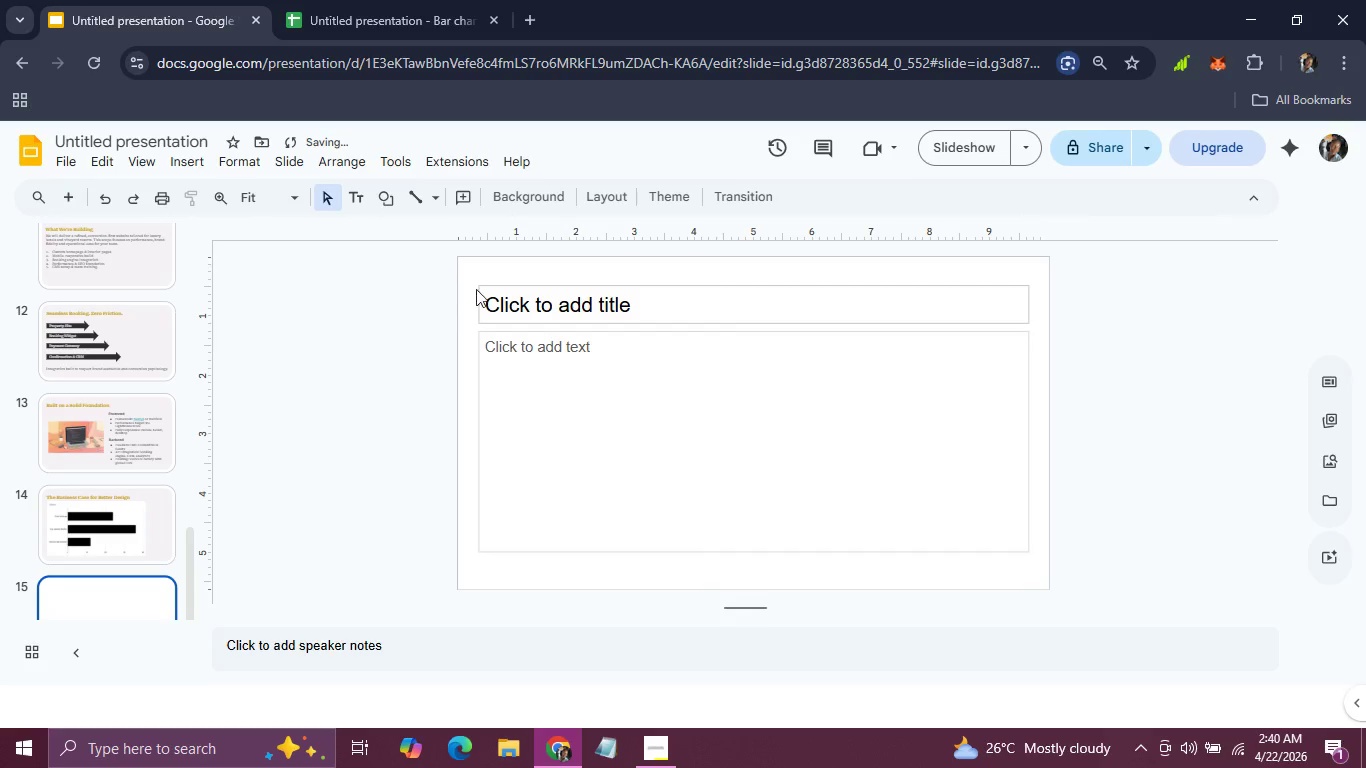 
left_click([527, 281])
 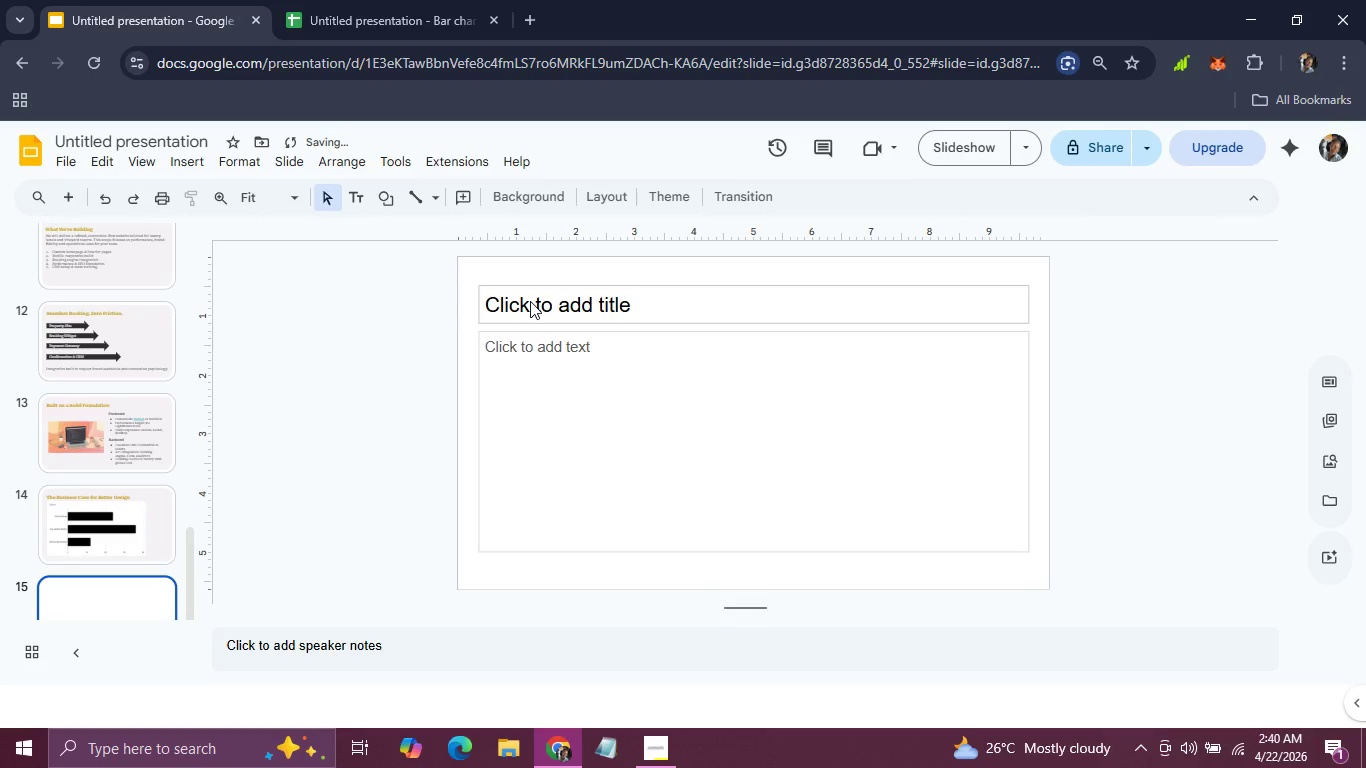 
left_click([530, 301])
 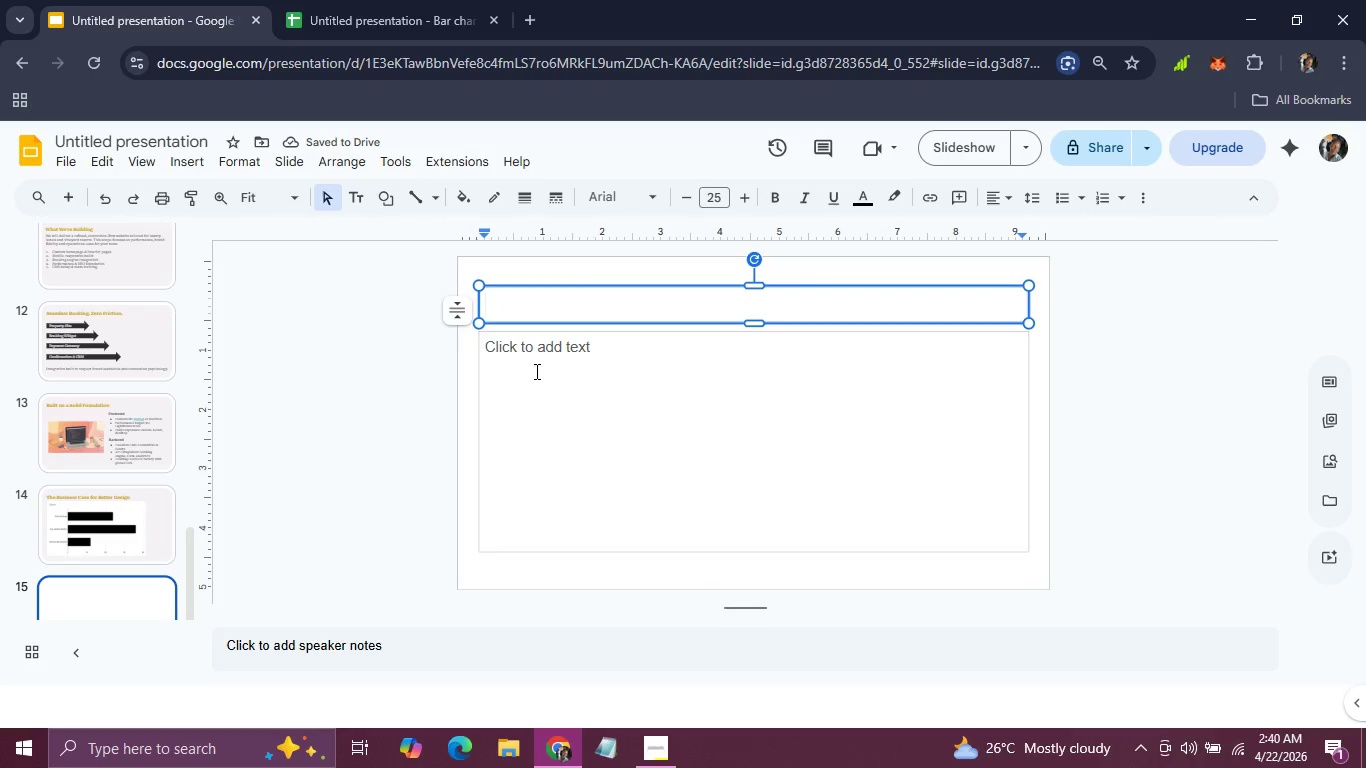 
hold_key(key=ShiftLeft, duration=0.81)
left_click([535, 371])
 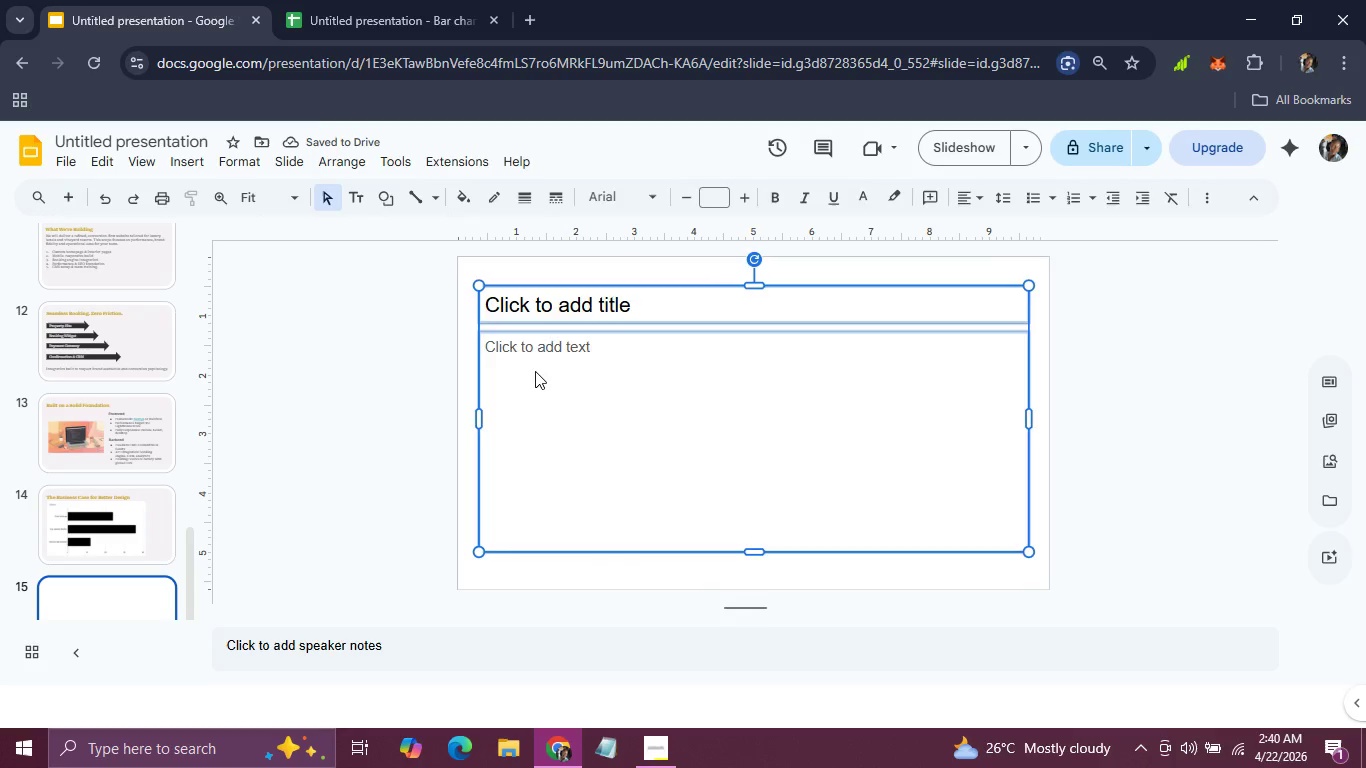 
key(Backspace)
 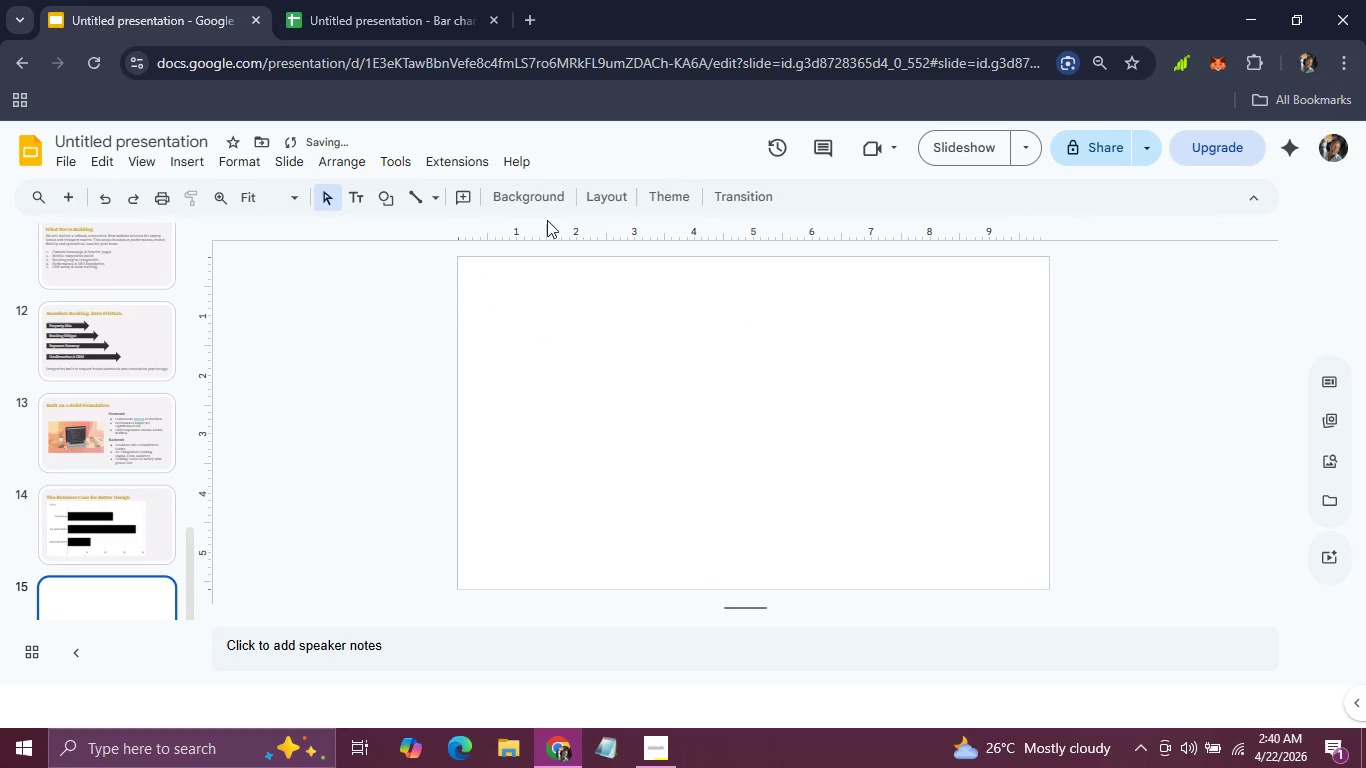 
left_click([537, 183])
 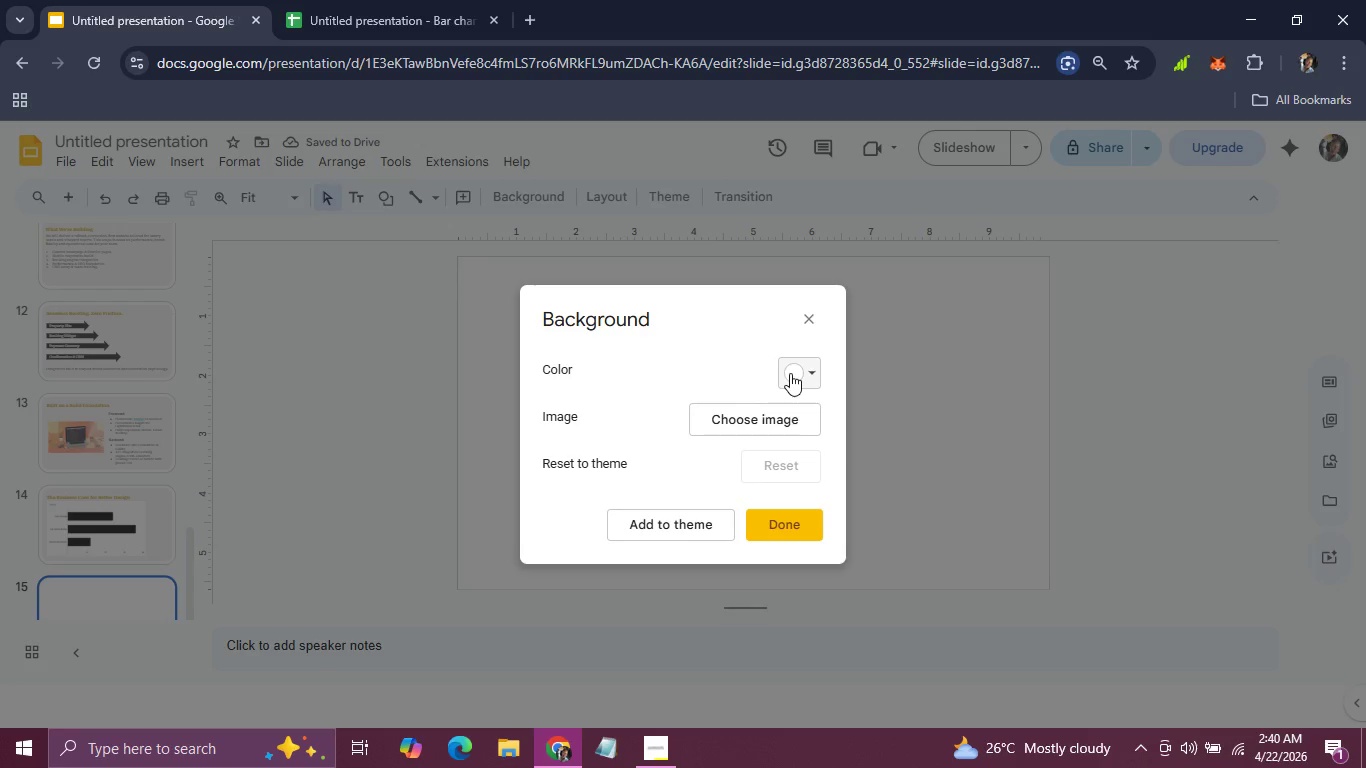 
left_click([793, 373])
 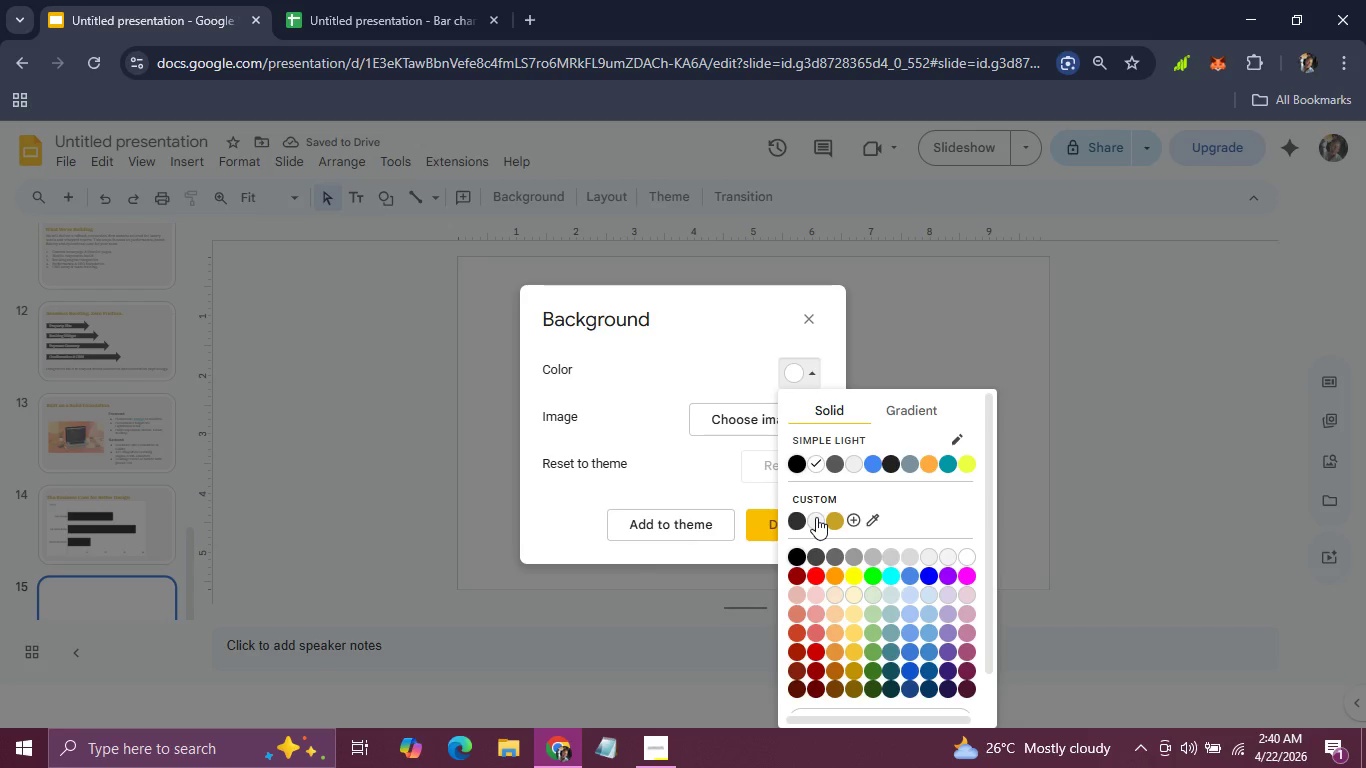 
left_click([816, 517])
 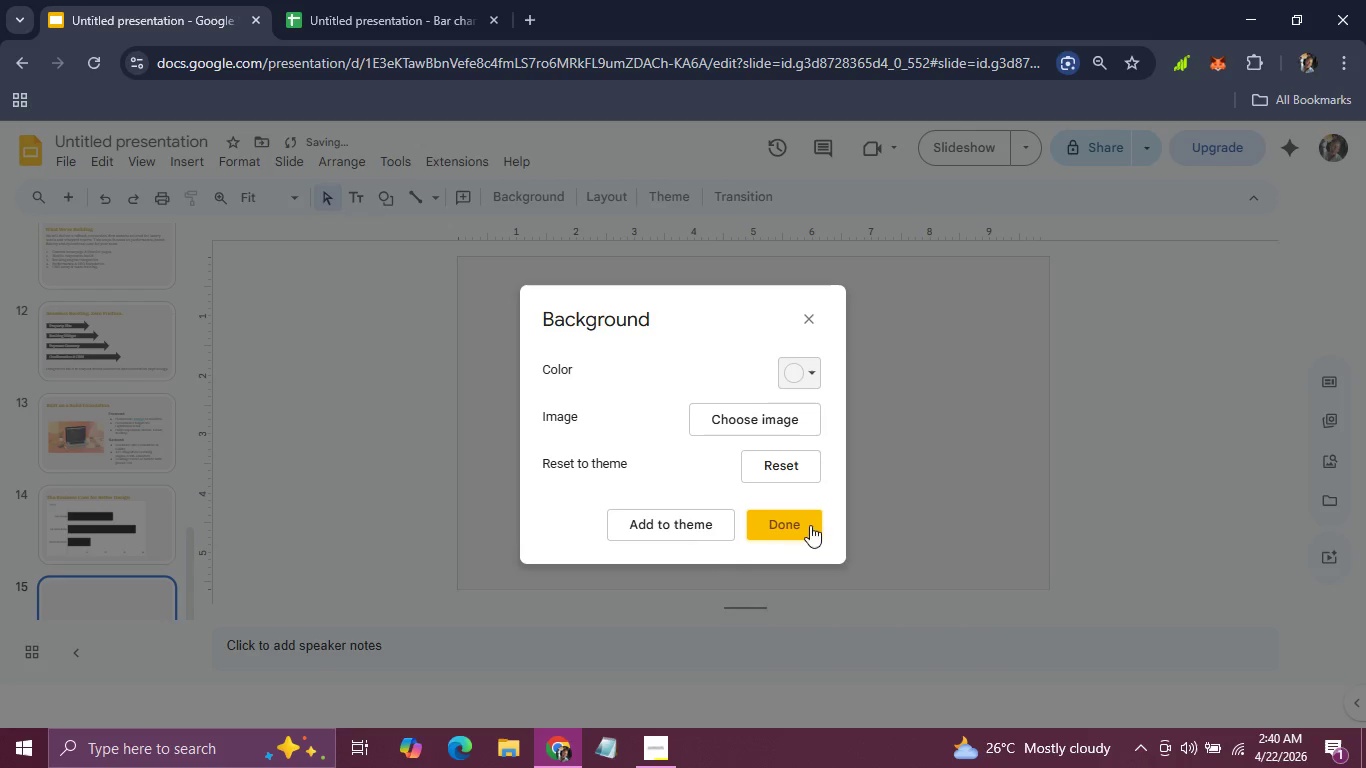 
left_click([796, 529])
 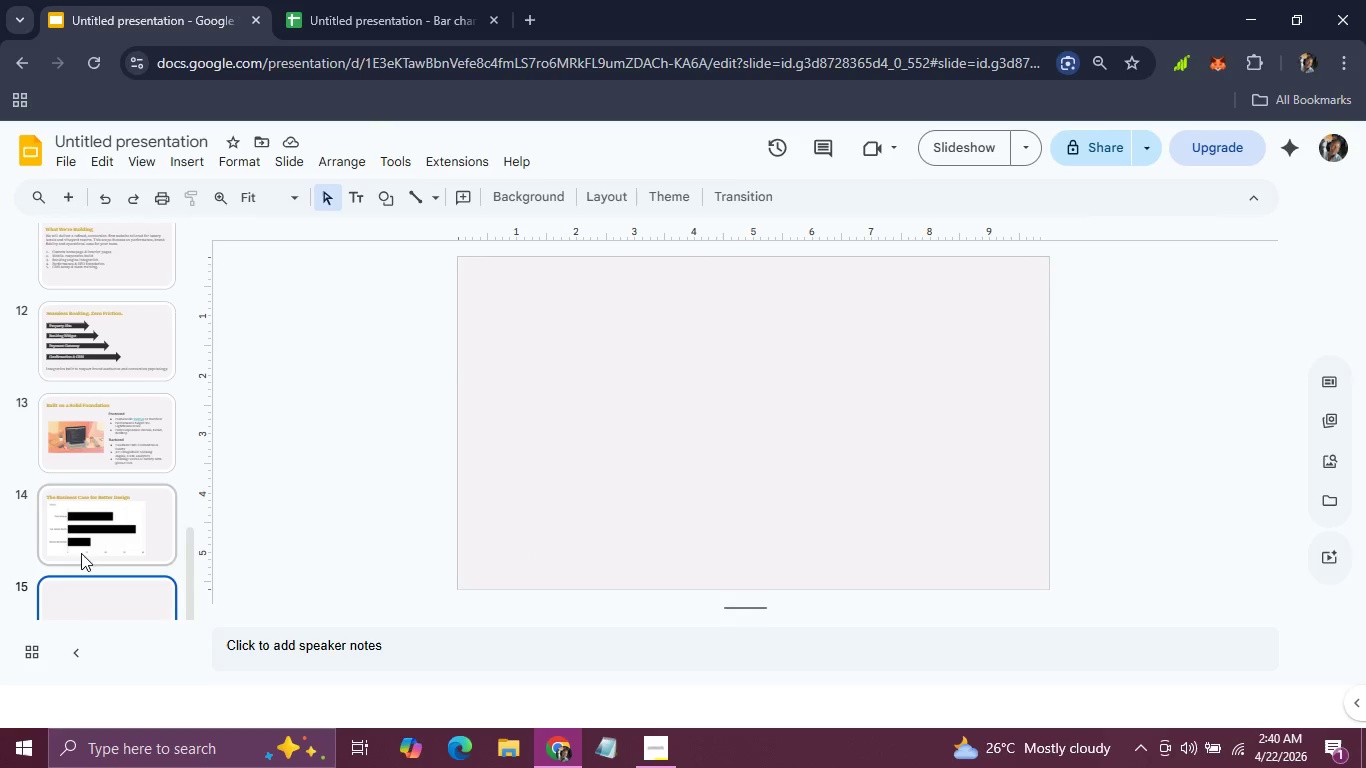 
wait(7.01)
 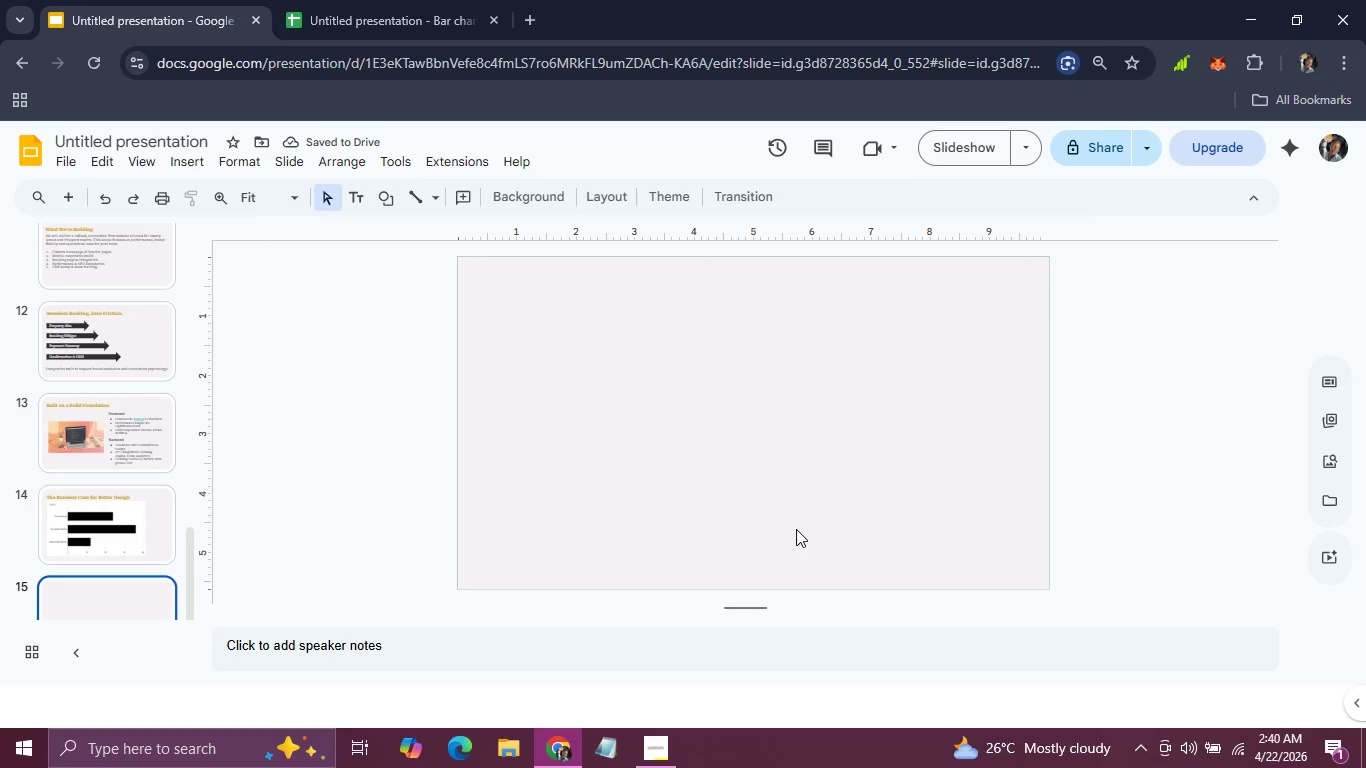 
left_click([143, 515])
 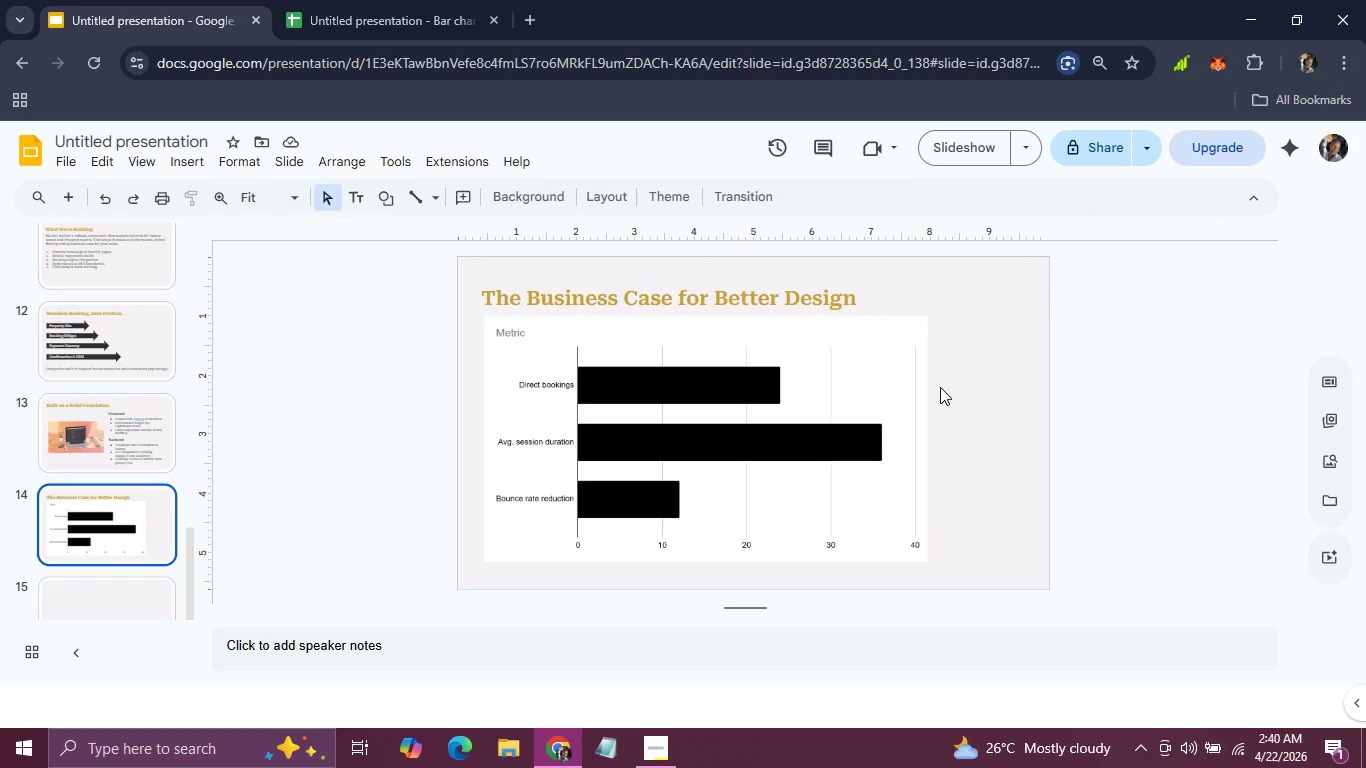 
wait(5.81)
 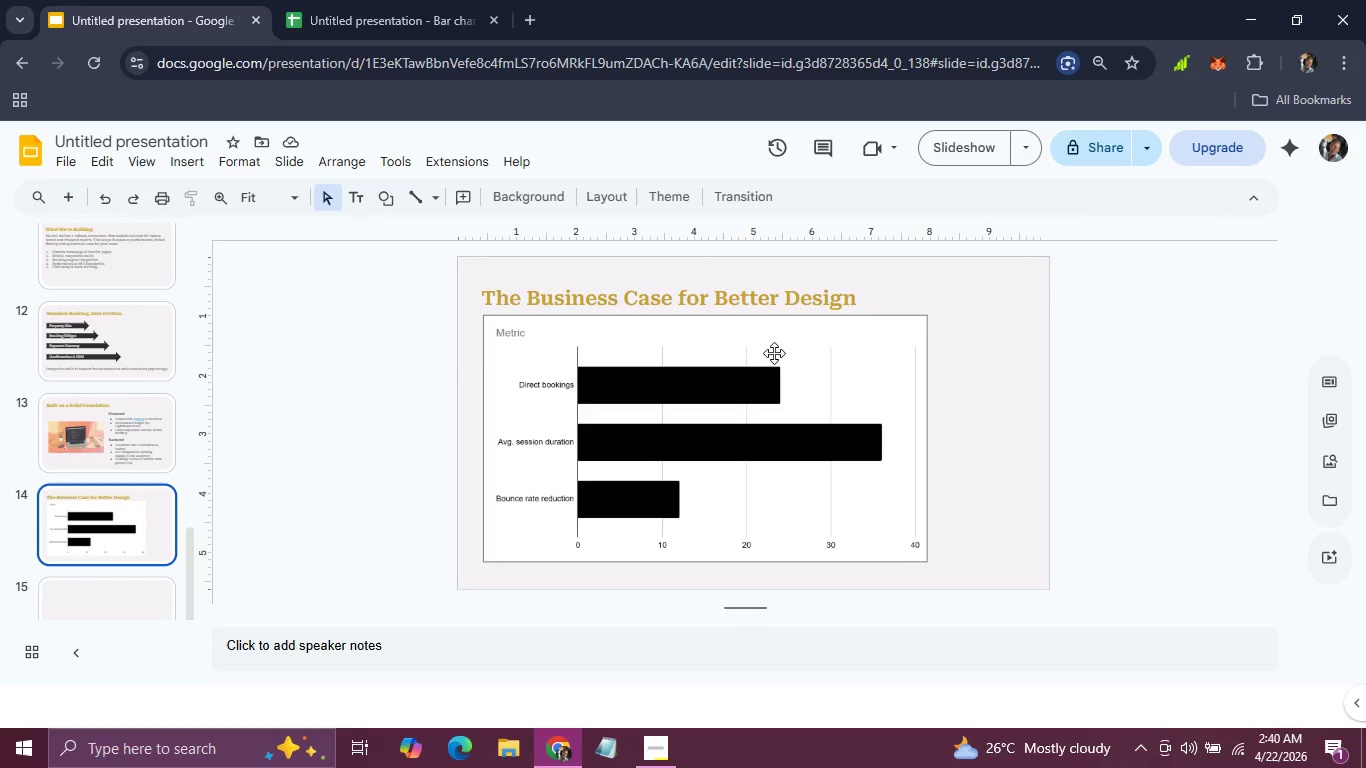 
left_click([820, 301])
 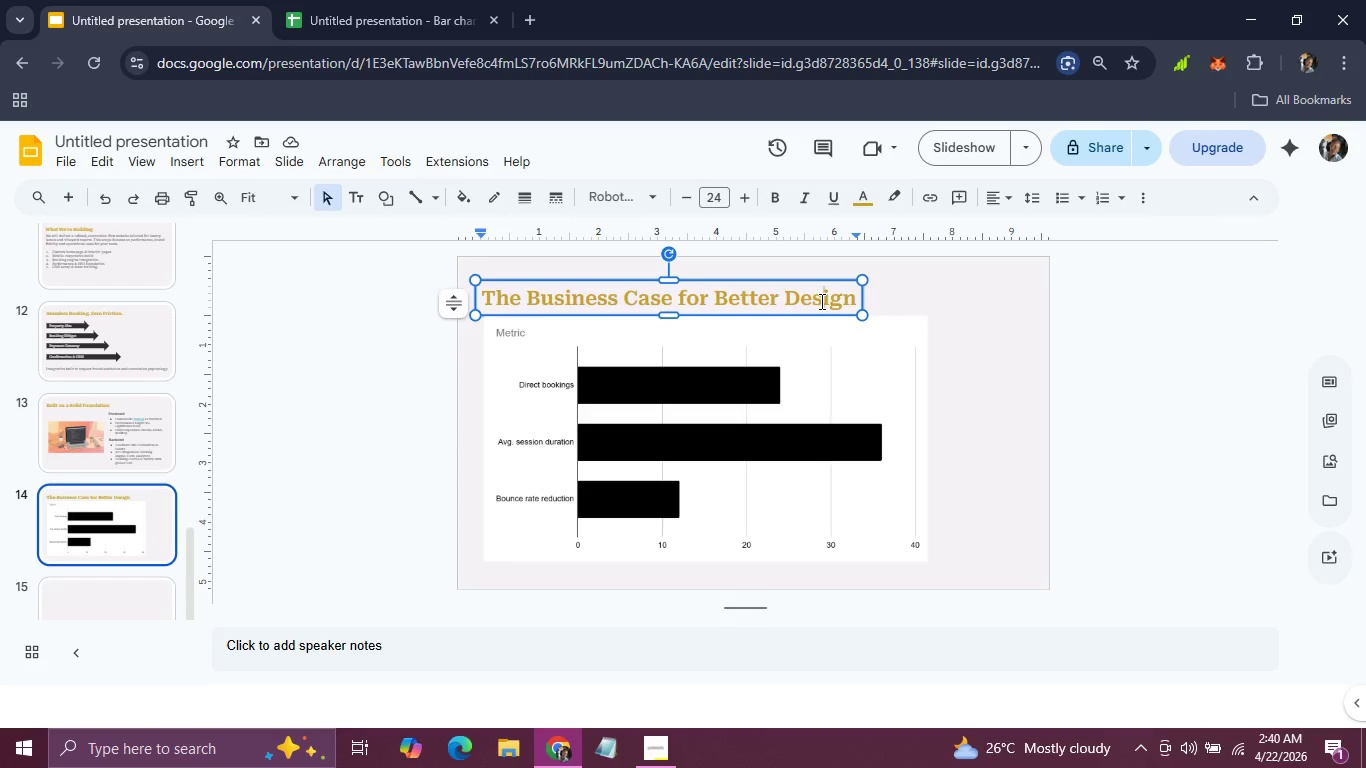 
hold_key(key=ControlLeft, duration=0.31)
 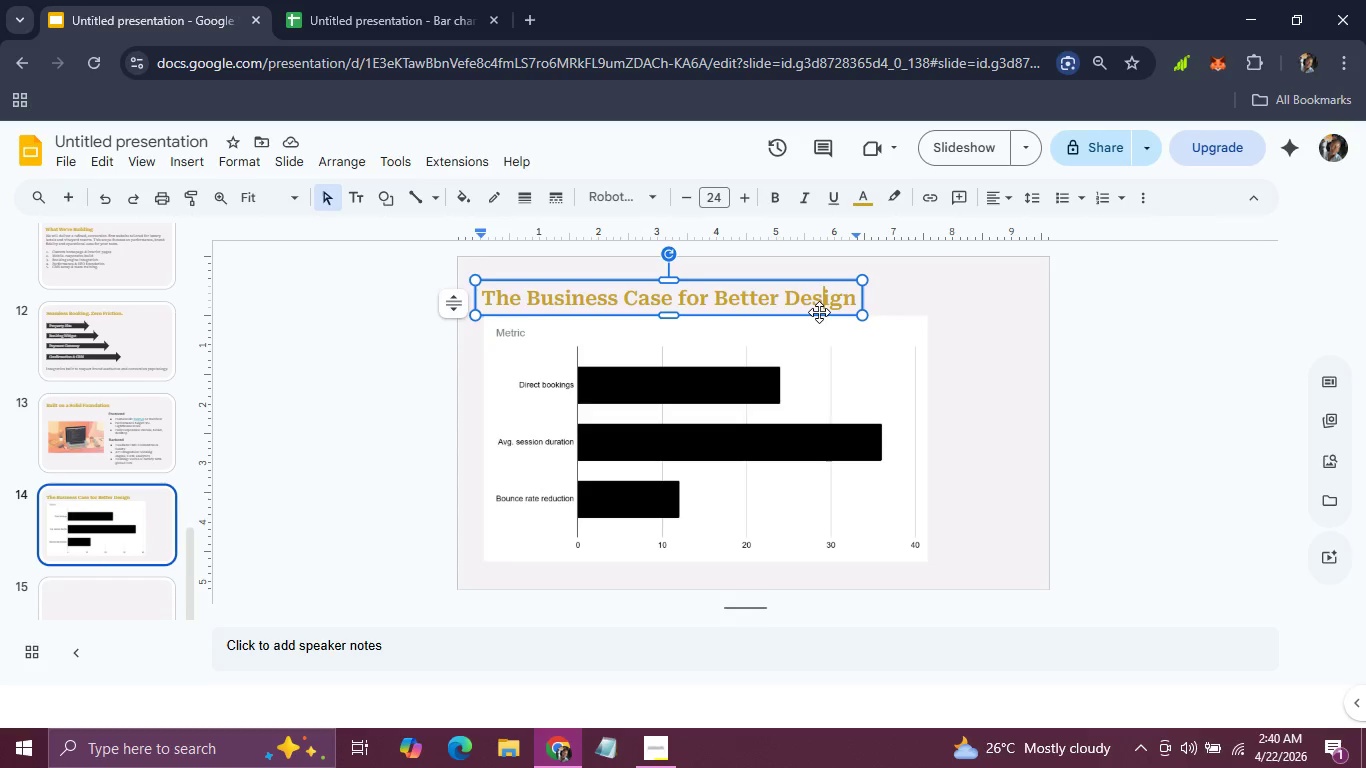 
left_click([819, 312])
 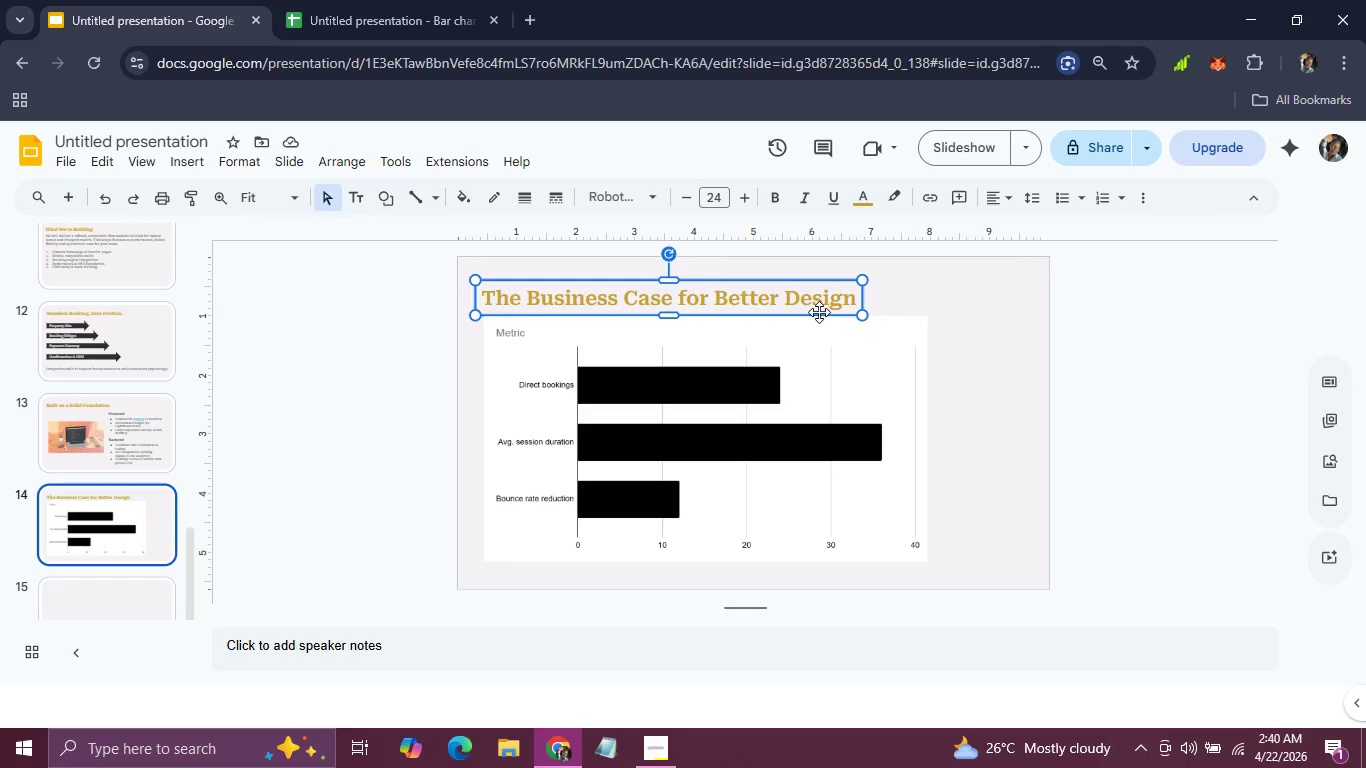 
key(Control+D)
 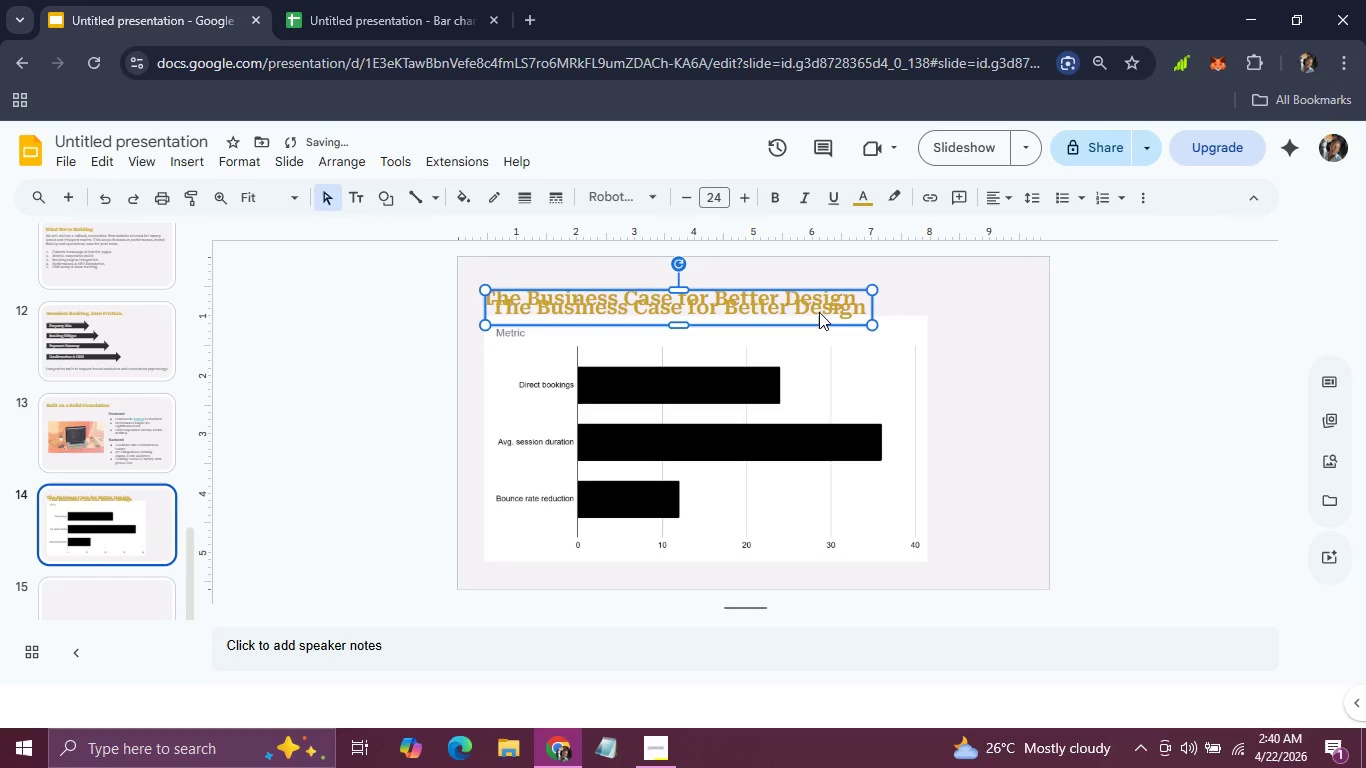 
left_click_drag(start_coordinate=[819, 312], to_coordinate=[1005, 390])
 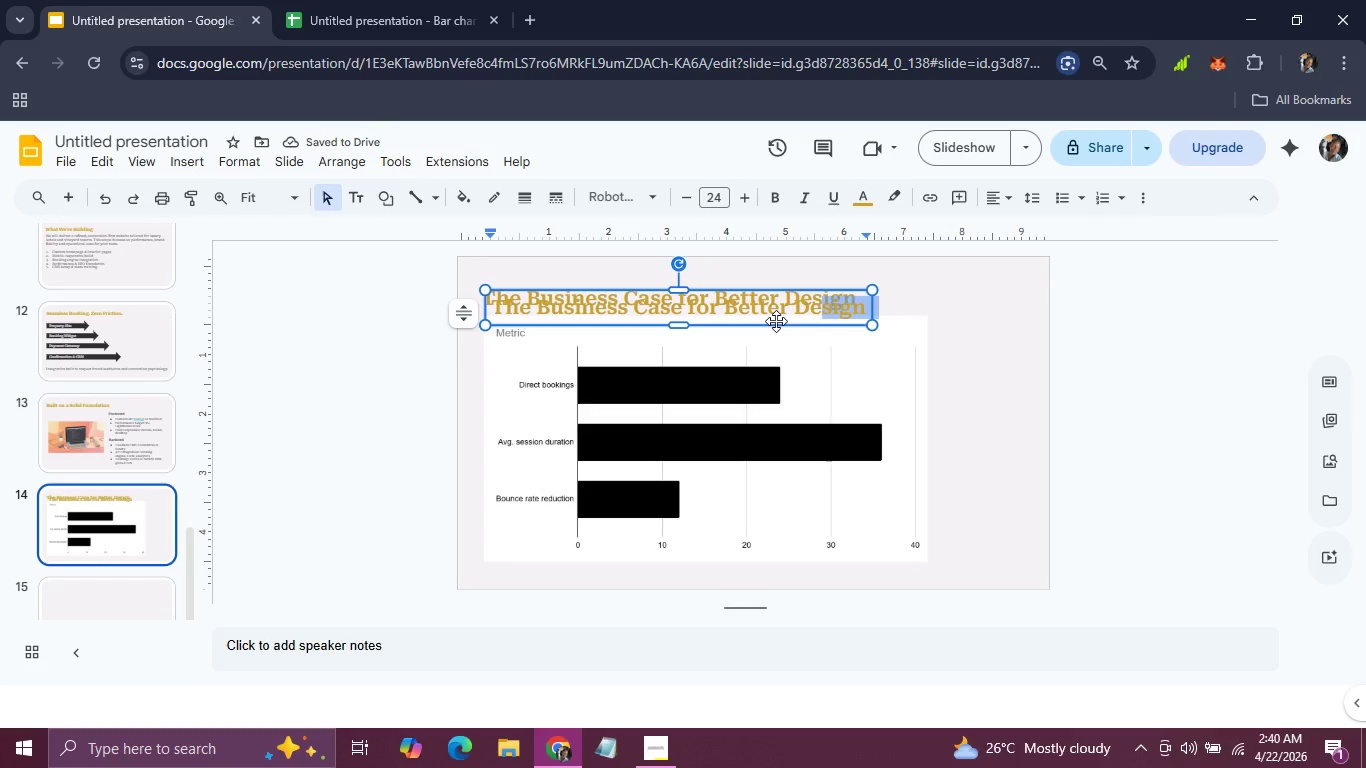 
left_click_drag(start_coordinate=[776, 322], to_coordinate=[976, 387])
 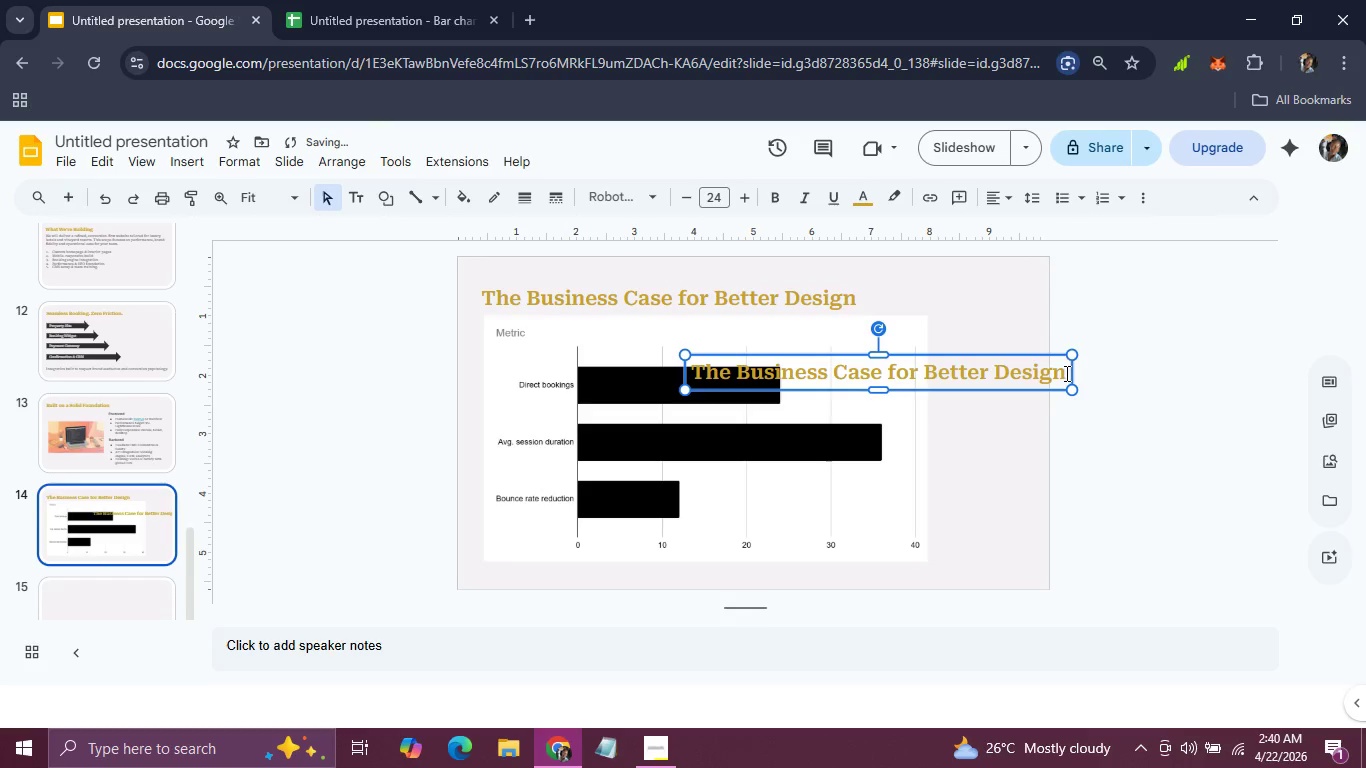 
left_click_drag(start_coordinate=[1065, 372], to_coordinate=[682, 403])
 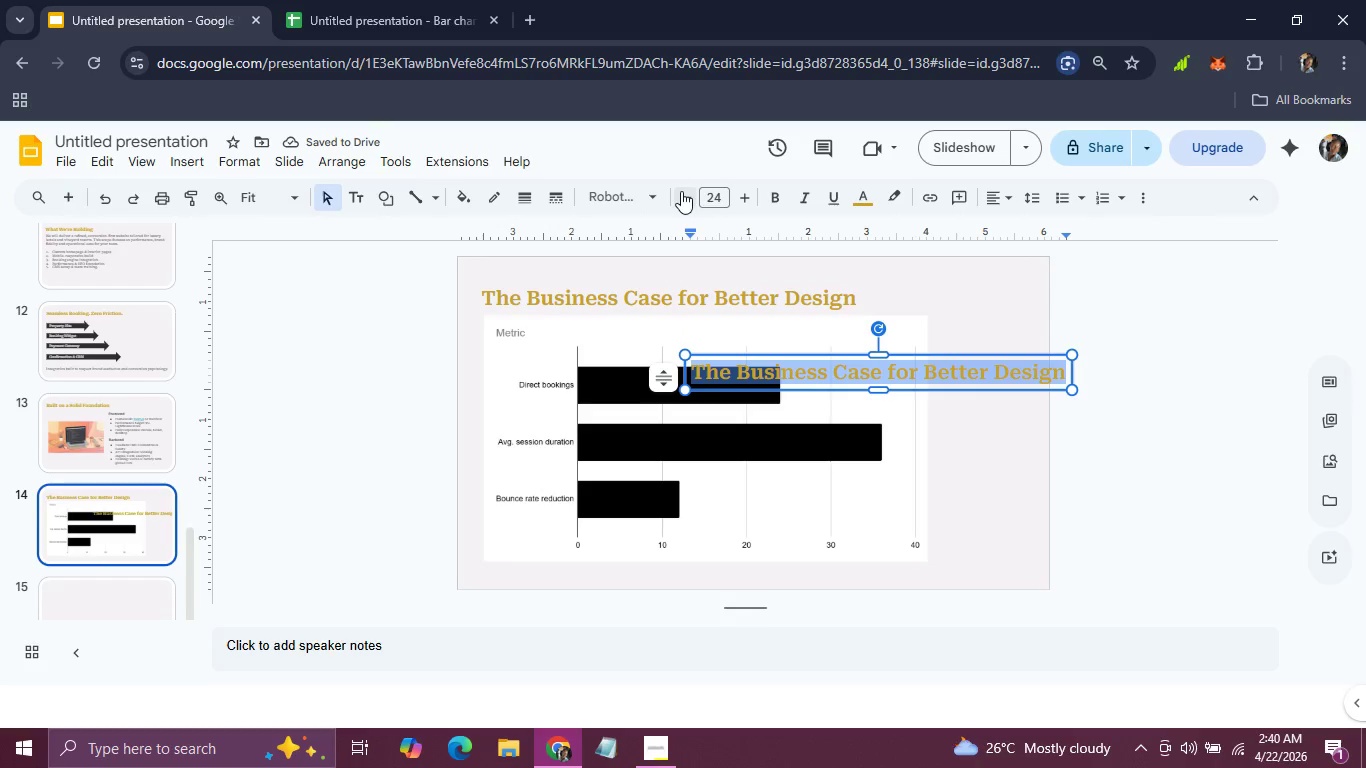 
double_click([681, 191])
 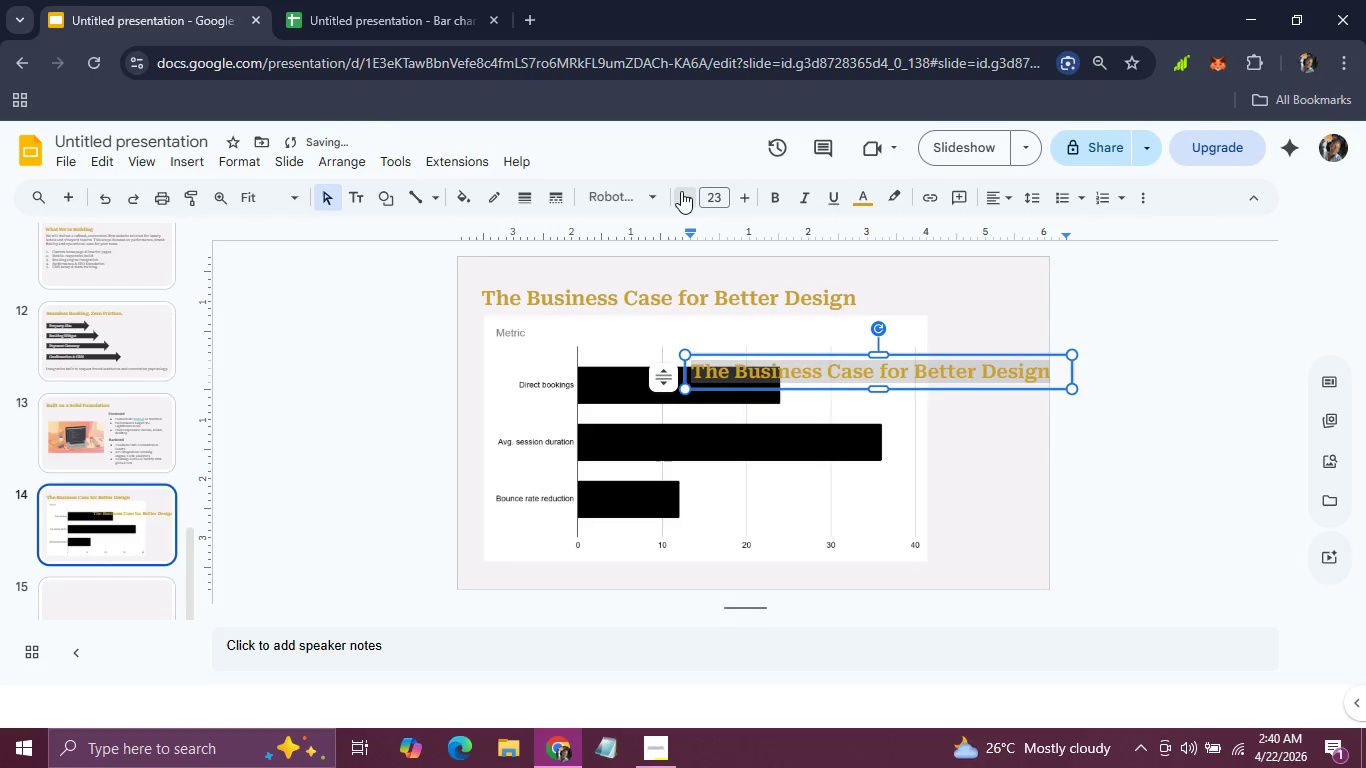 
triple_click([681, 191])
 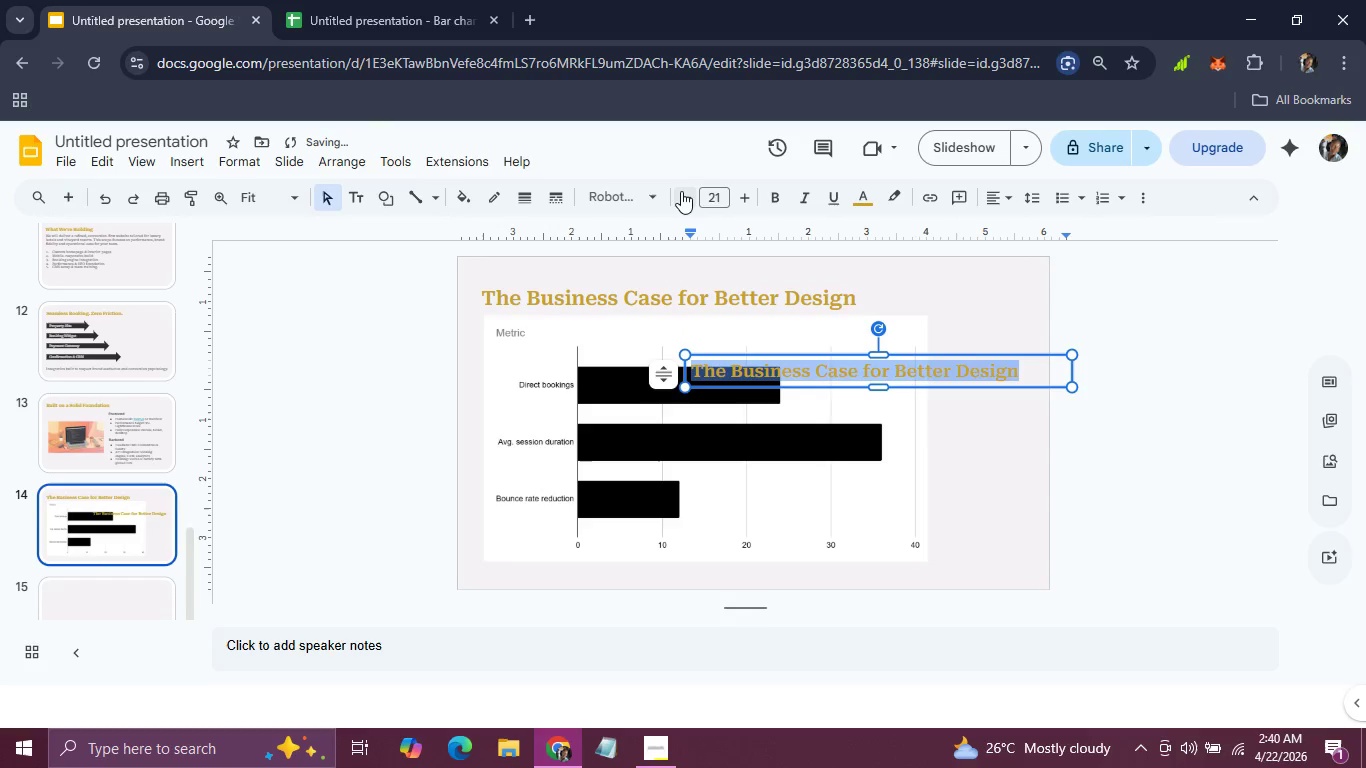 
triple_click([681, 191])
 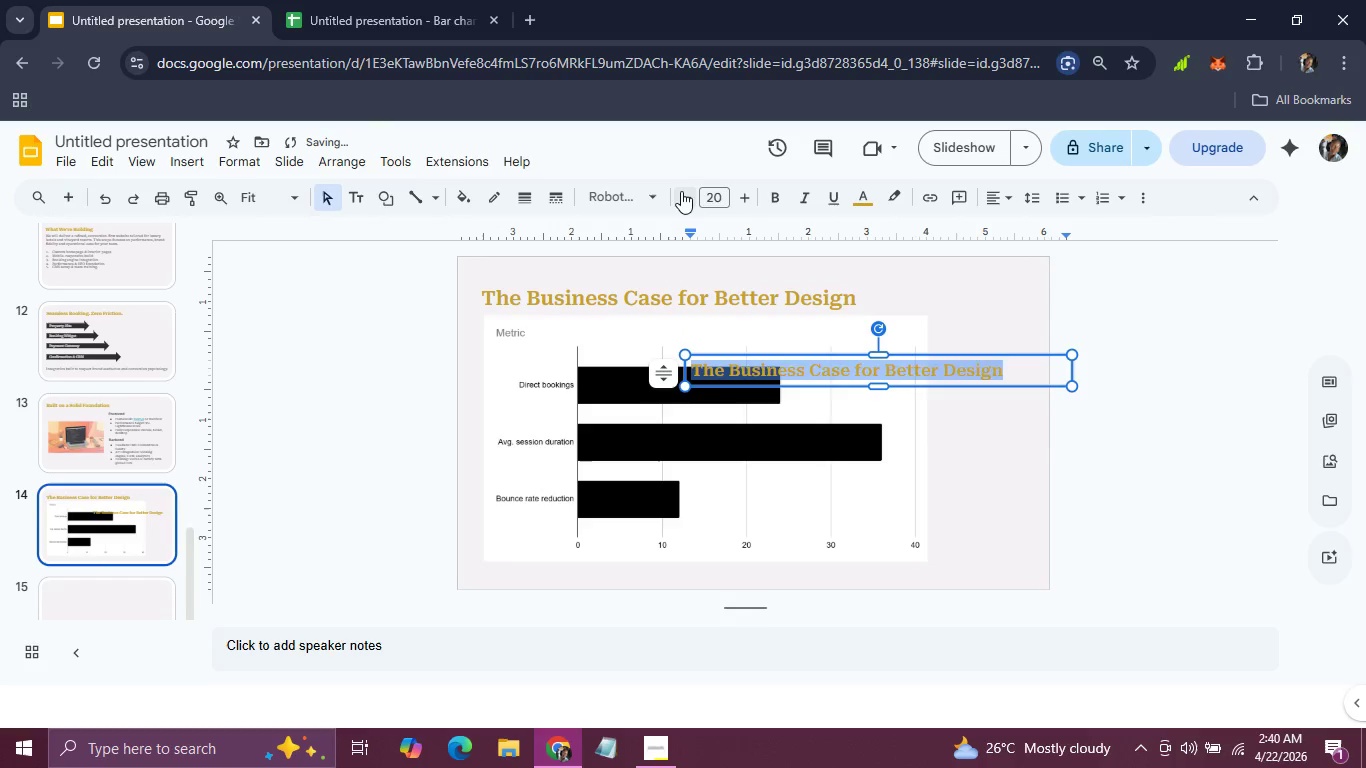 
triple_click([681, 191])
 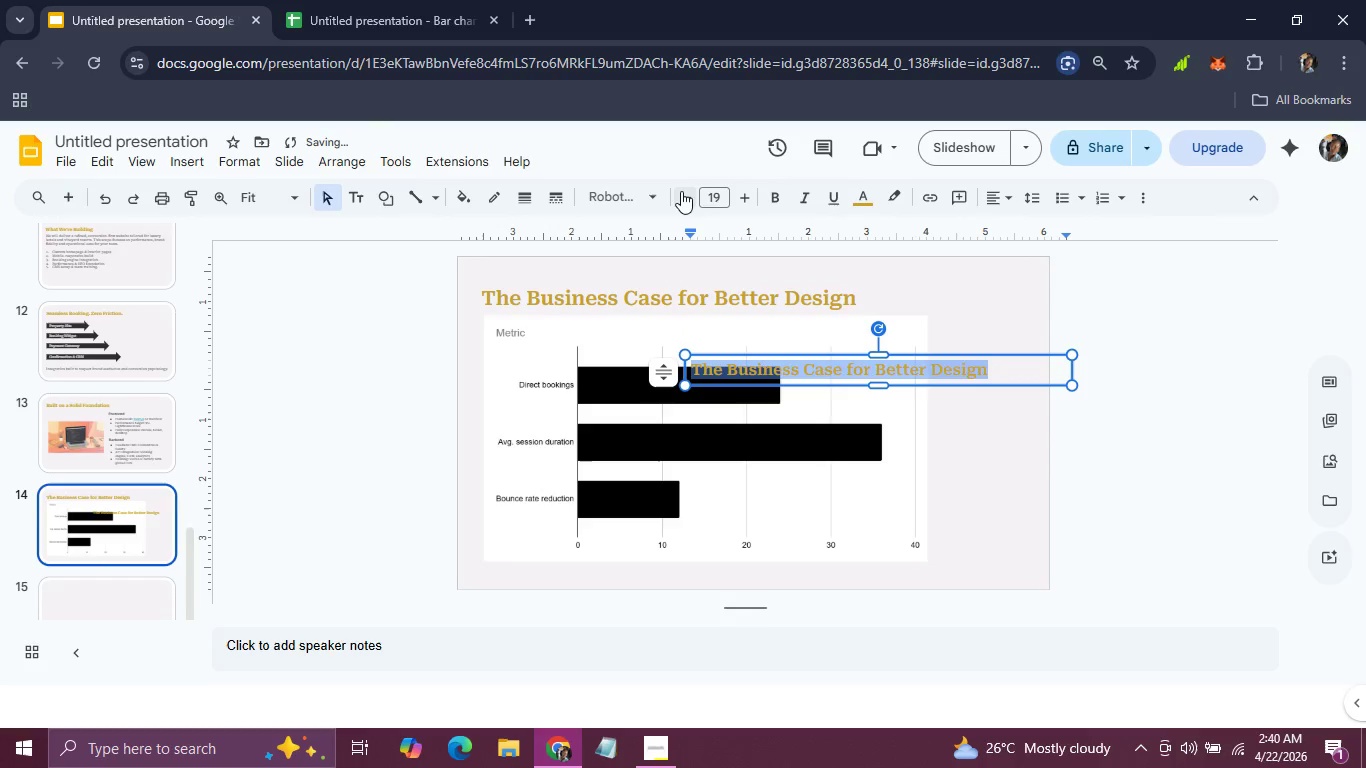 
triple_click([681, 191])
 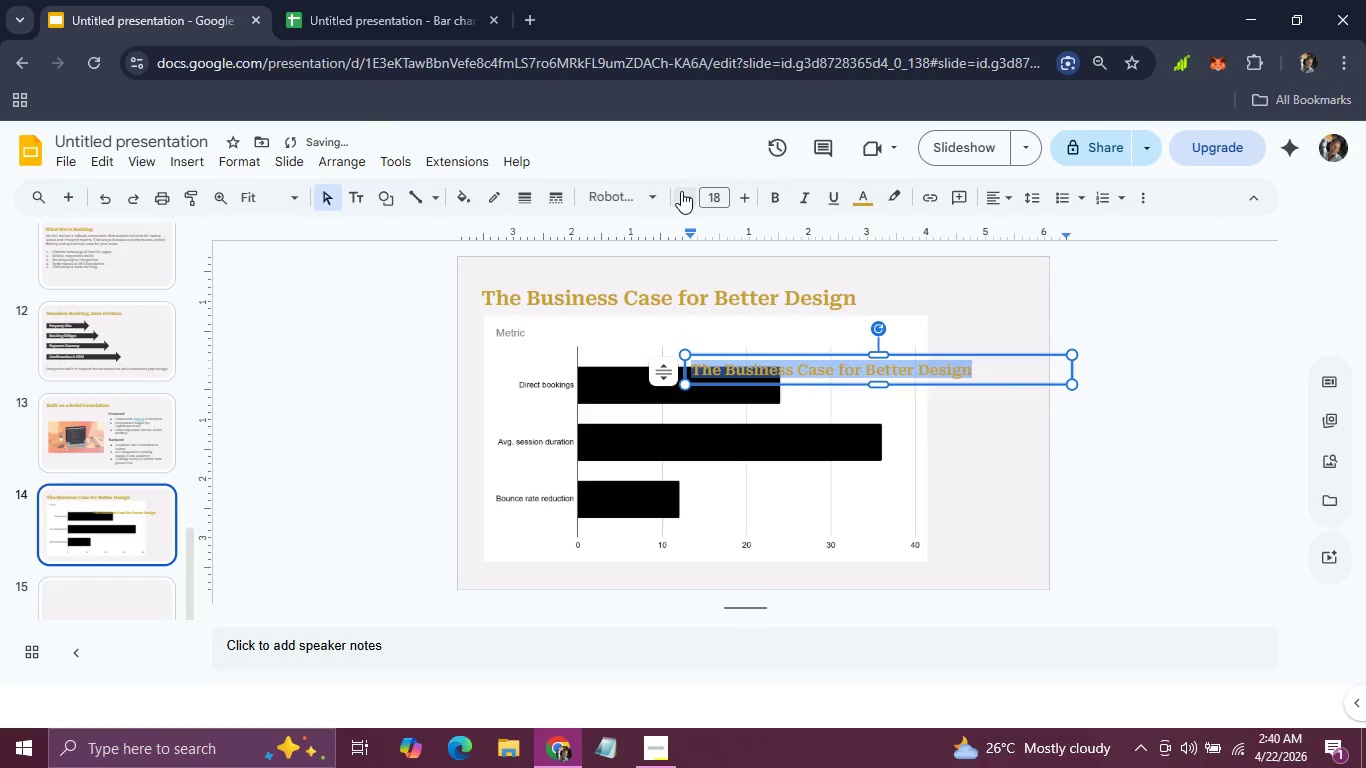 
triple_click([681, 191])
 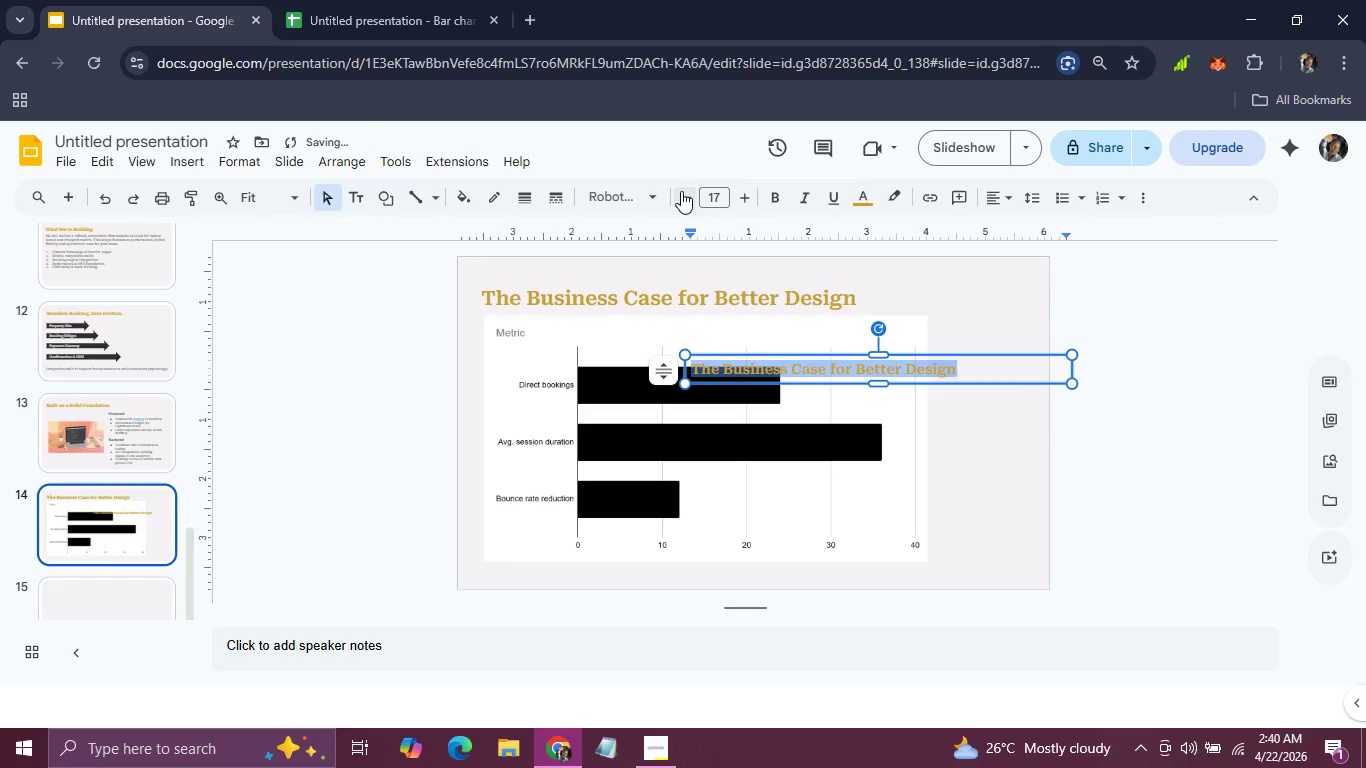 
left_click([681, 191])
 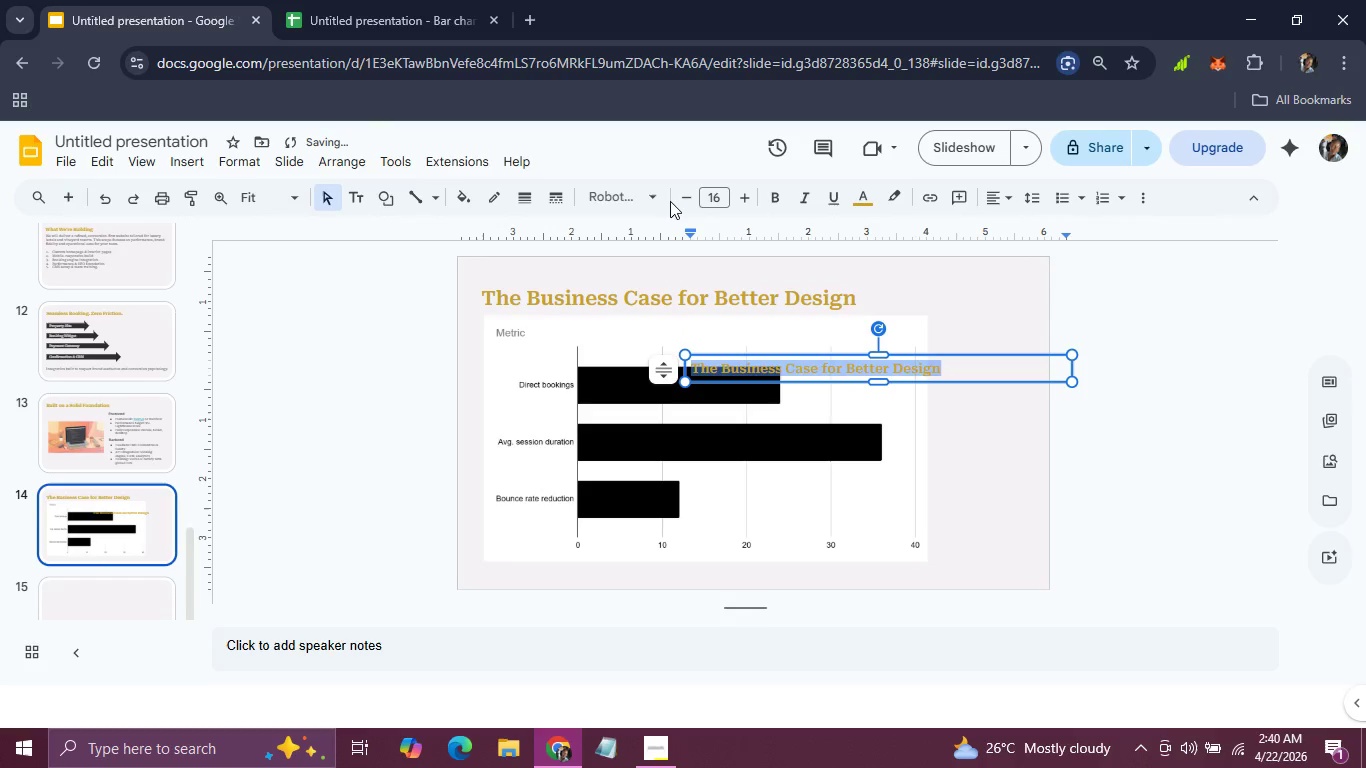 
left_click([654, 200])
 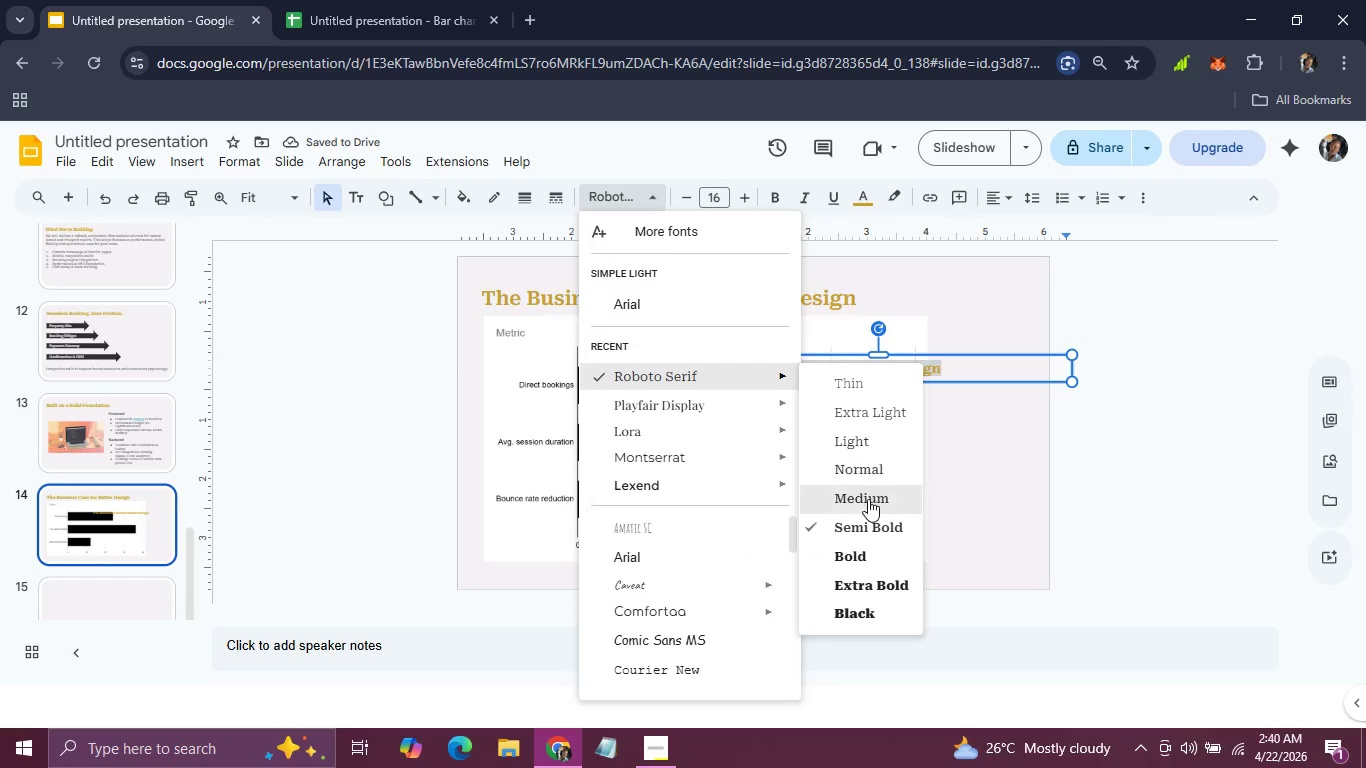 
left_click([865, 470])
 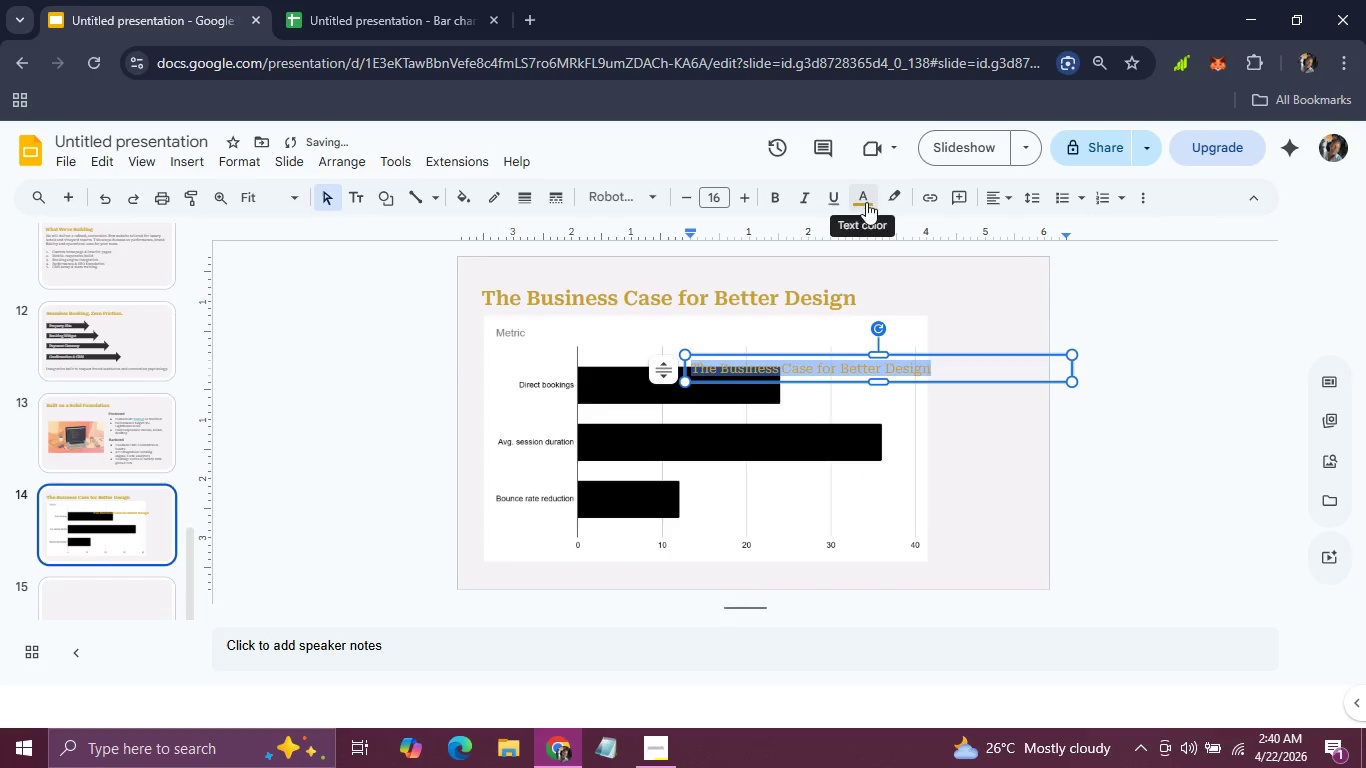 
left_click([866, 202])
 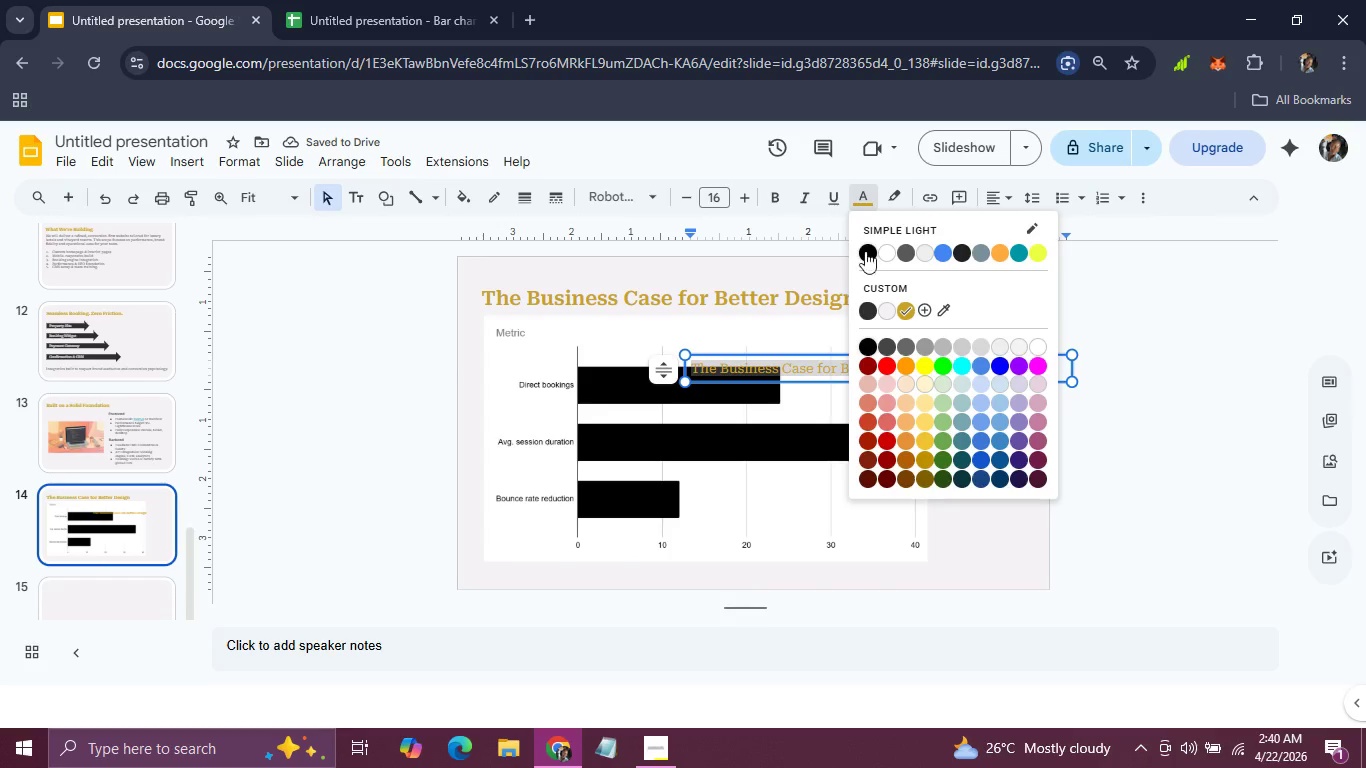 
left_click([866, 260])
 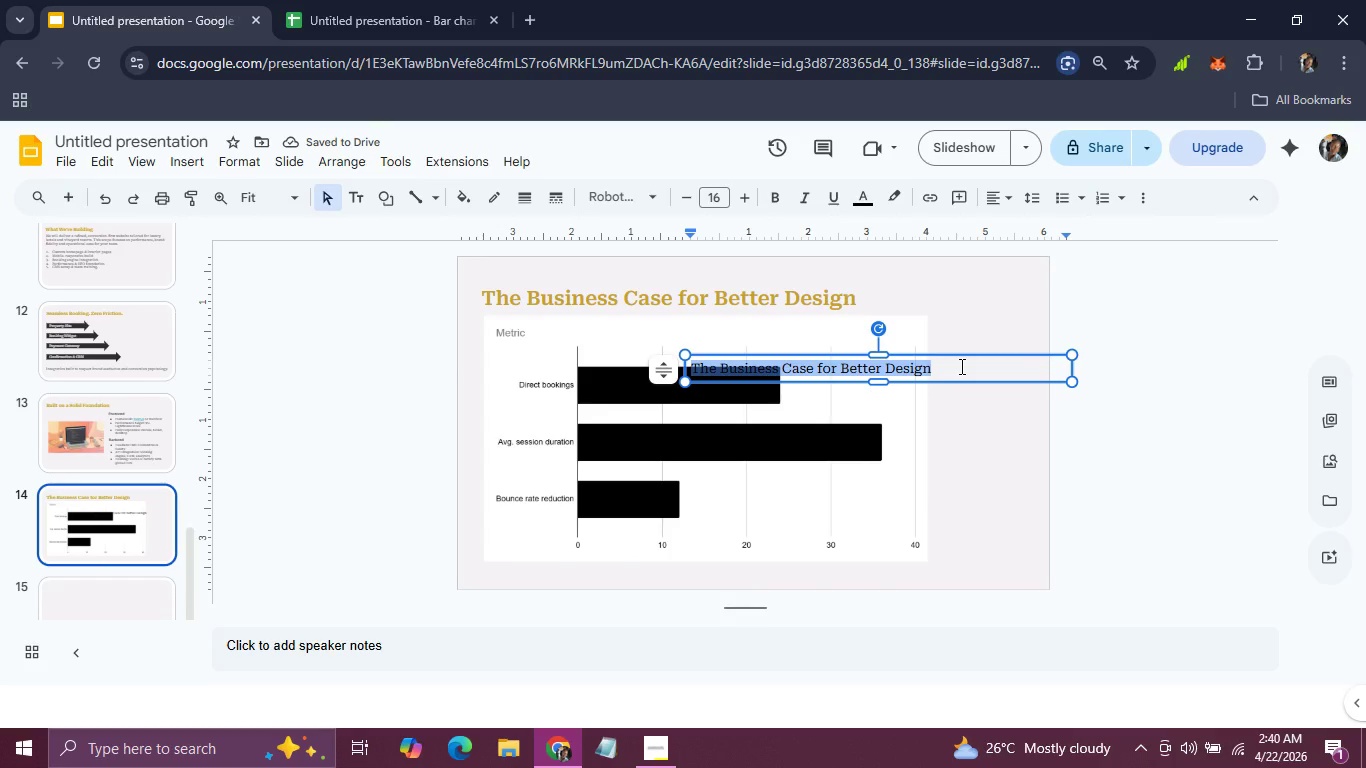 
type(Projection based on ca)
key(Backspace)
type(omparable )
 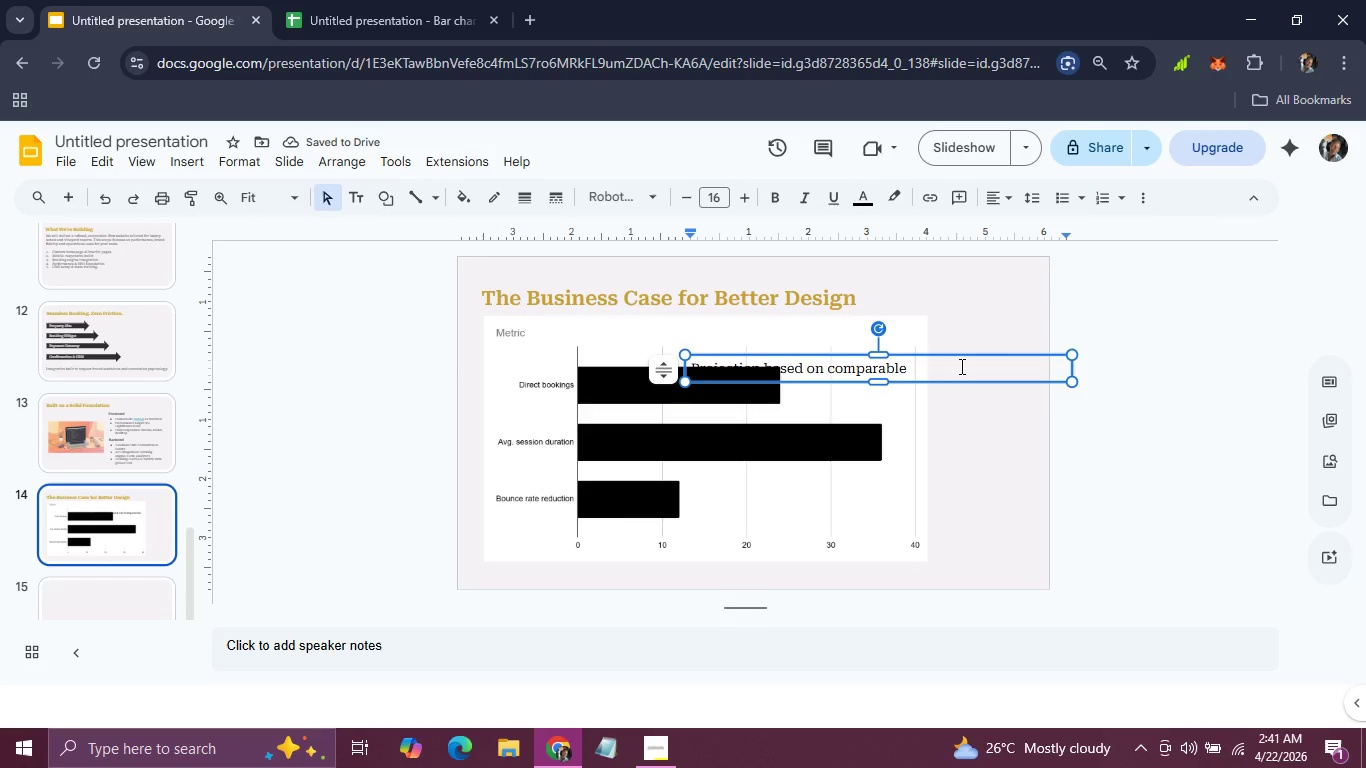 
type(luxury hospitality )
 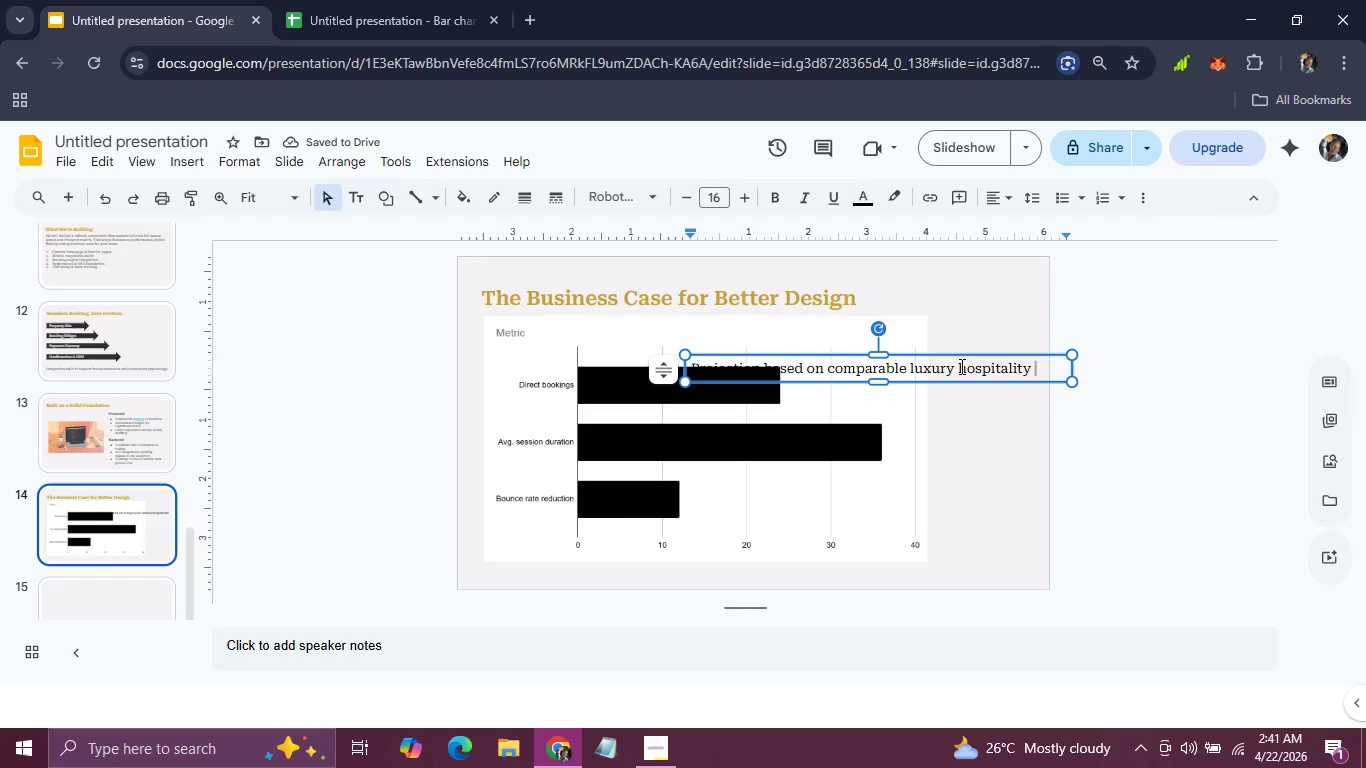 
type(builds completed 2022-2024. Improvemt)
key(Backspace)
key(Backspace)
key(Backspace)
type(ements reflects )
 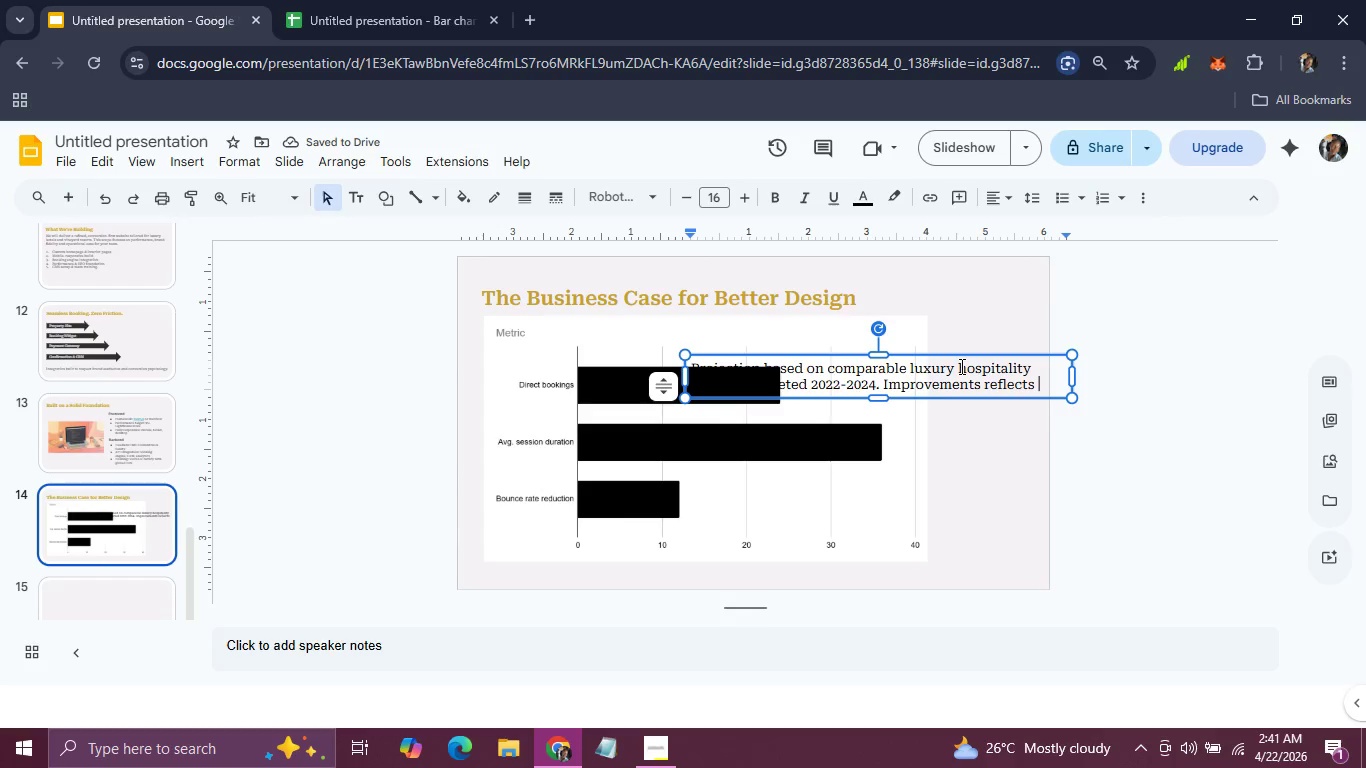 
wait(5.64)
 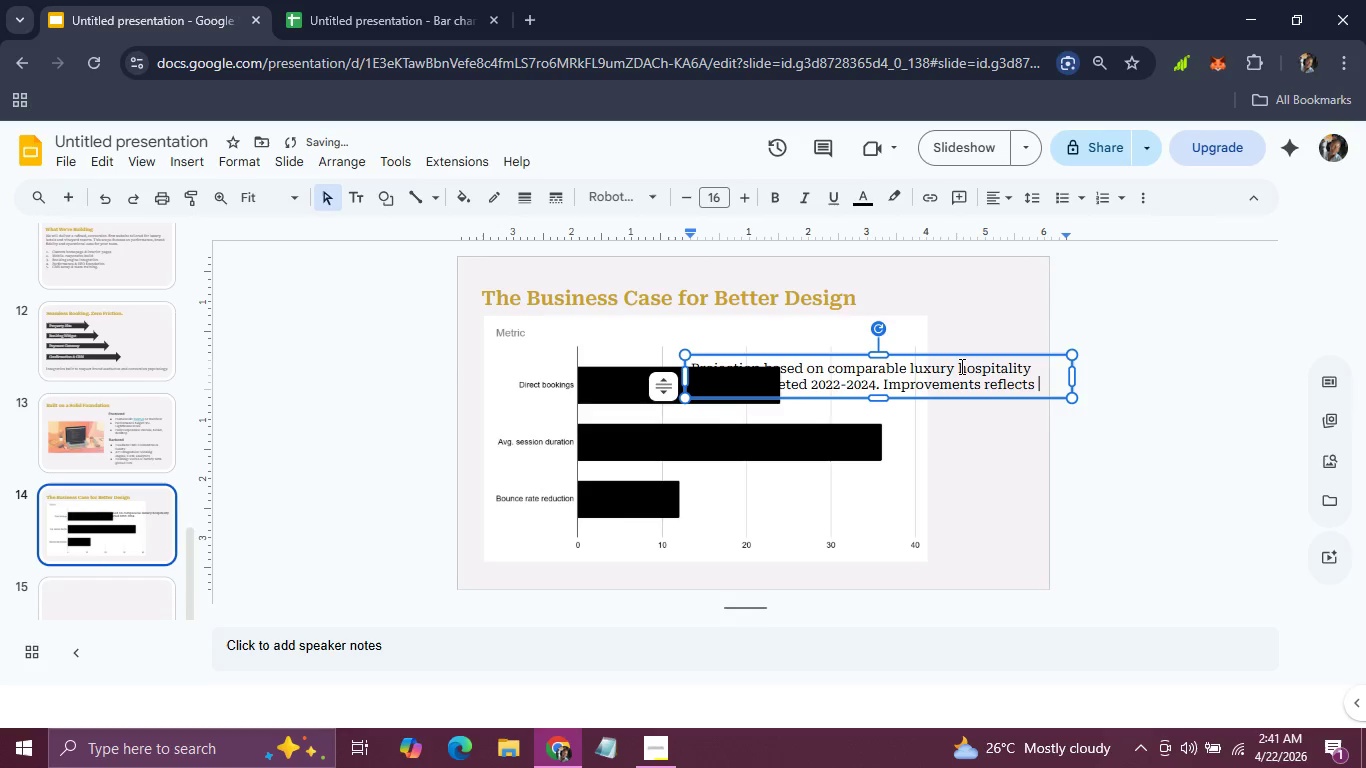 
key(Backspace)
type( design-led UX and streamlined booking flows.)
 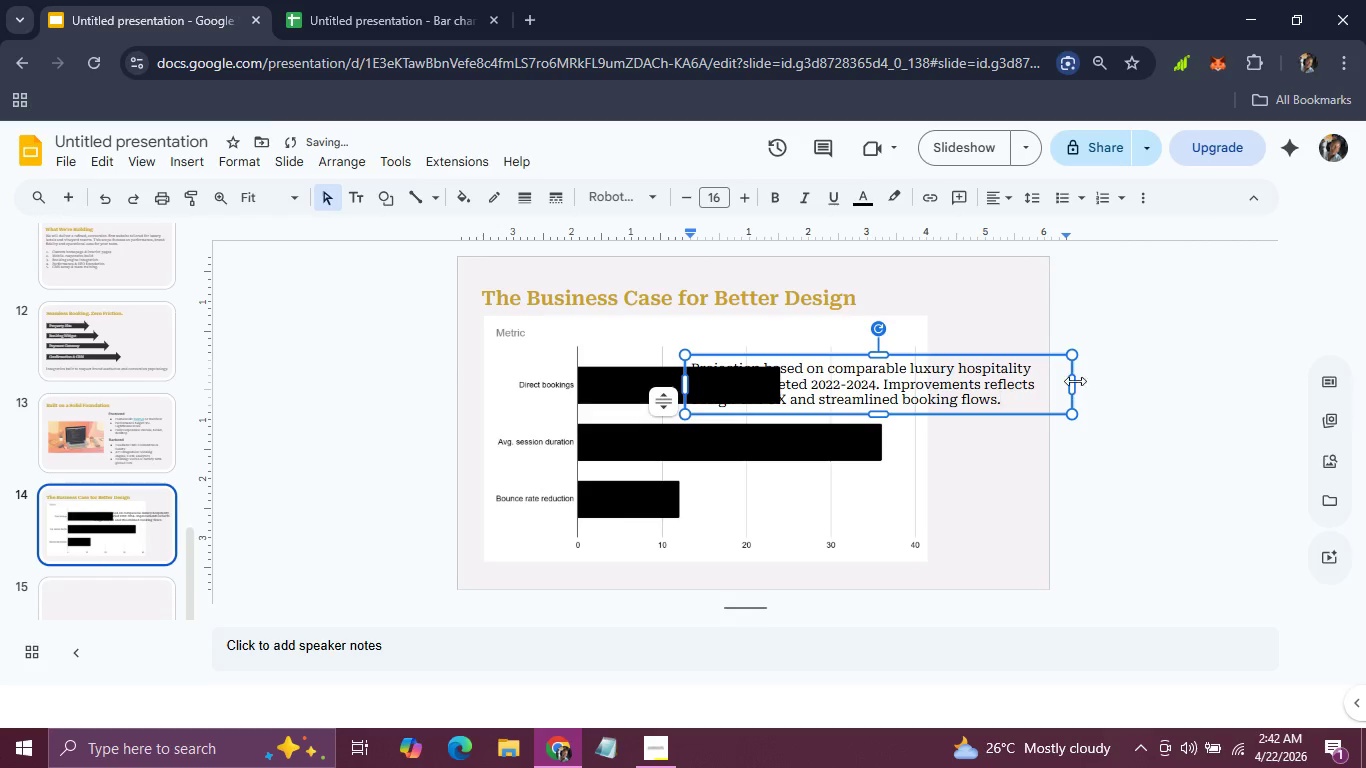 
left_click_drag(start_coordinate=[1075, 381], to_coordinate=[894, 369])
 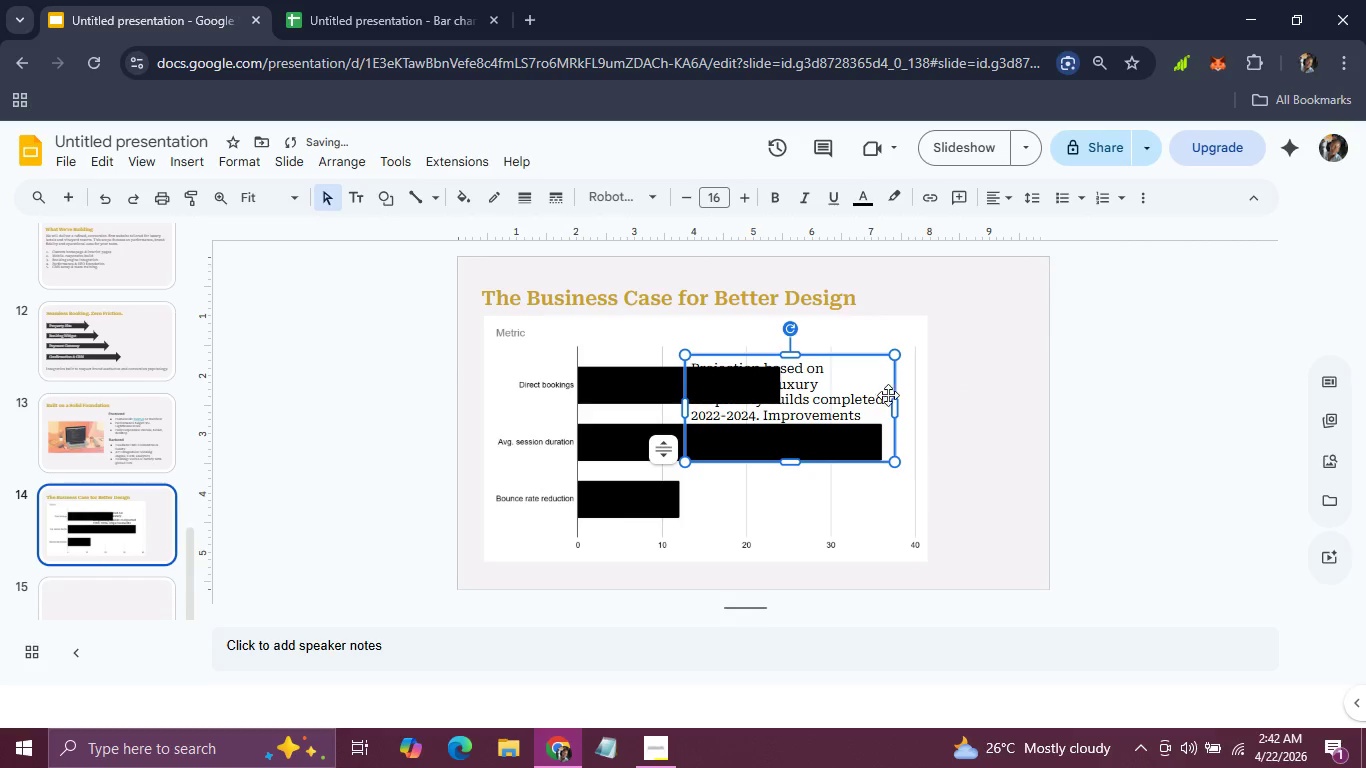 
left_click_drag(start_coordinate=[896, 404], to_coordinate=[815, 394])
 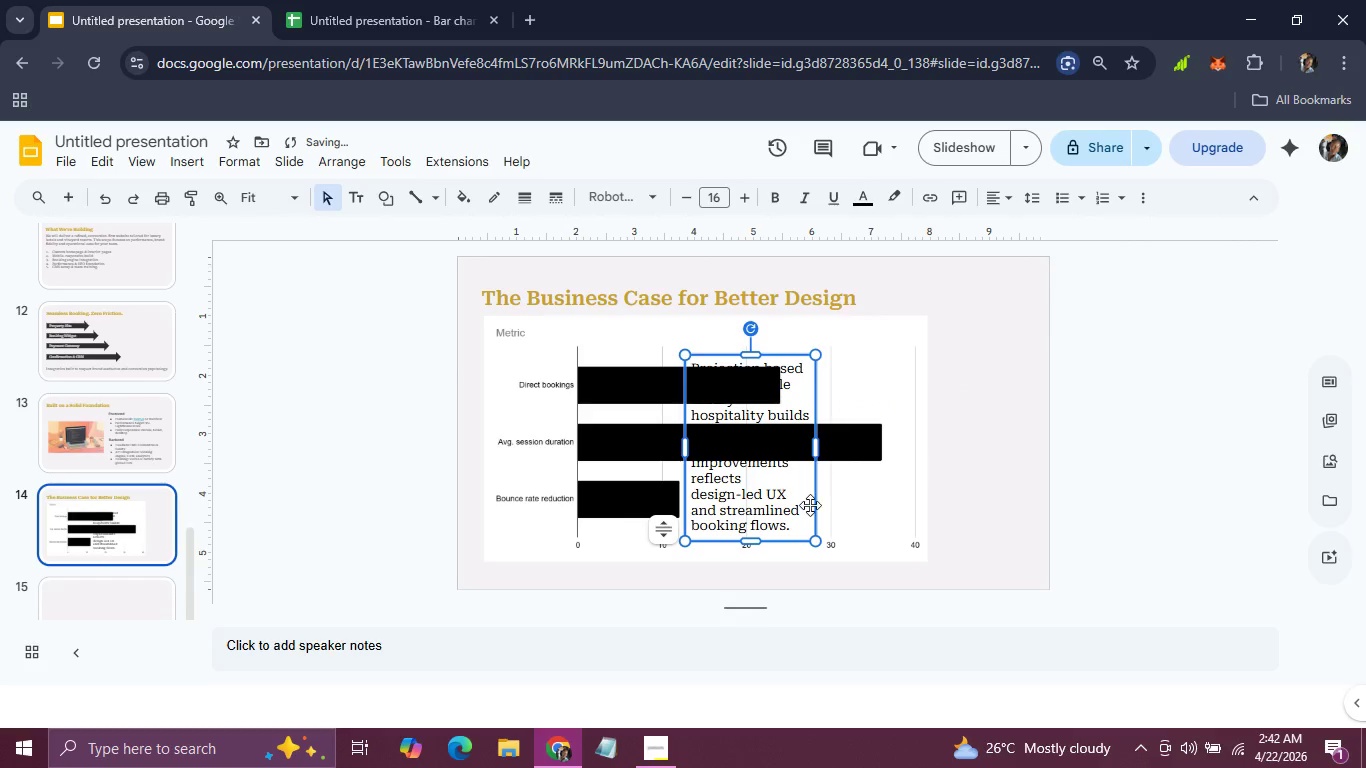 
left_click_drag(start_coordinate=[811, 505], to_coordinate=[1039, 489])
 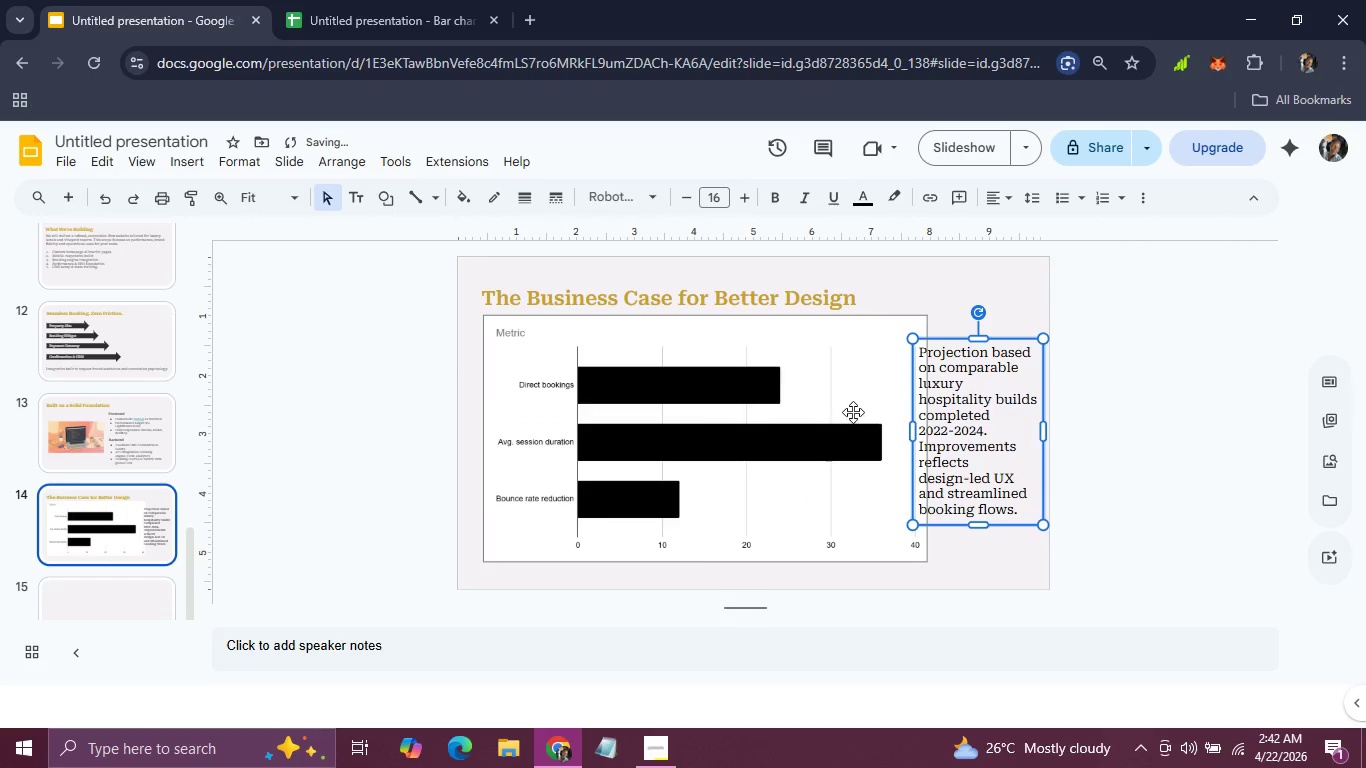 
left_click([853, 412])
 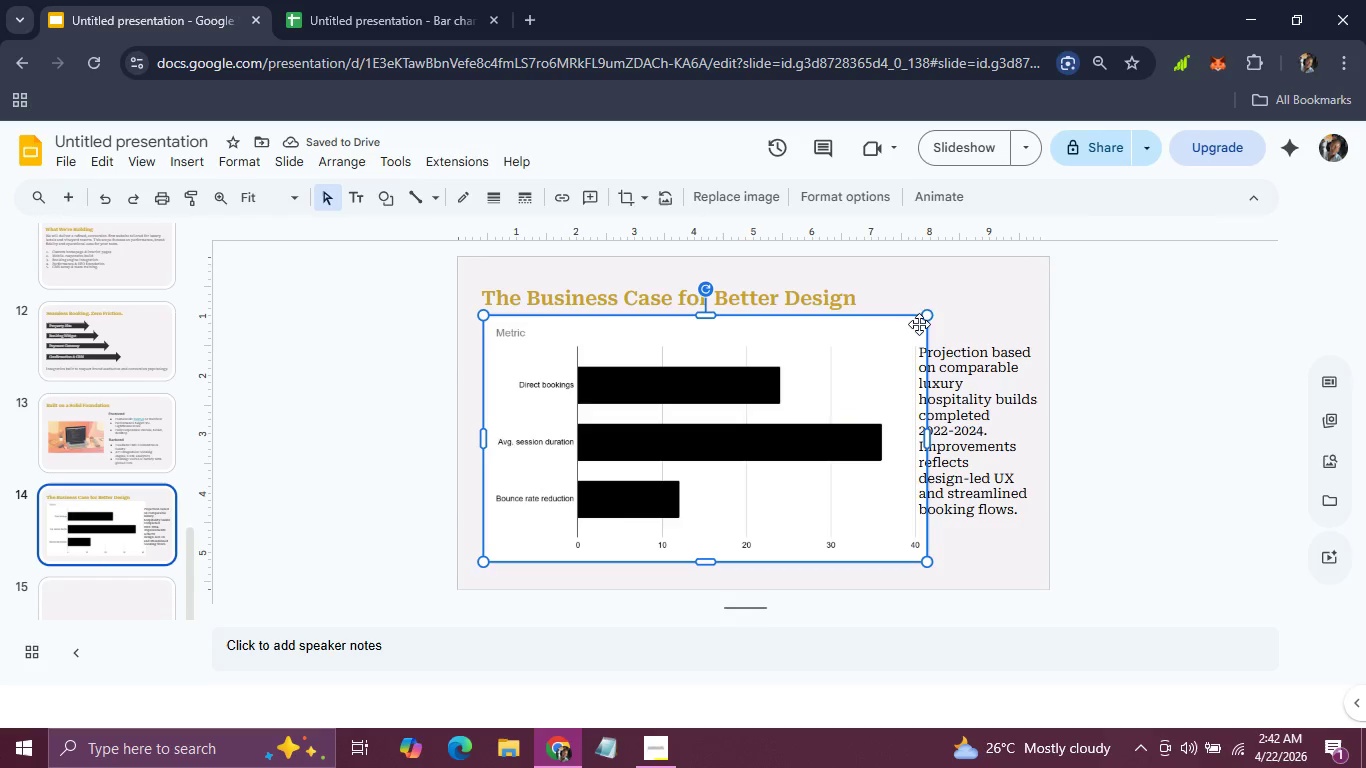 
left_click_drag(start_coordinate=[925, 316], to_coordinate=[855, 361])
 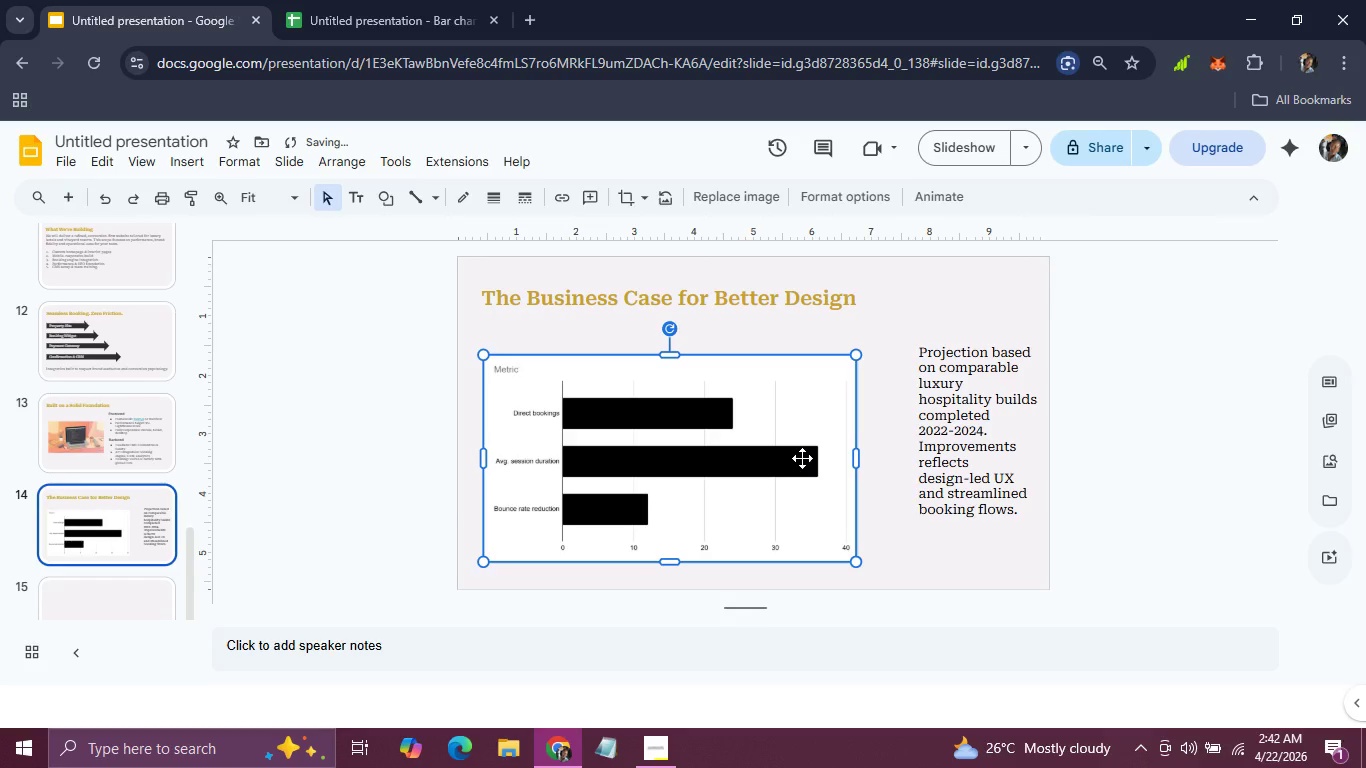 
left_click_drag(start_coordinate=[802, 458], to_coordinate=[802, 422])
 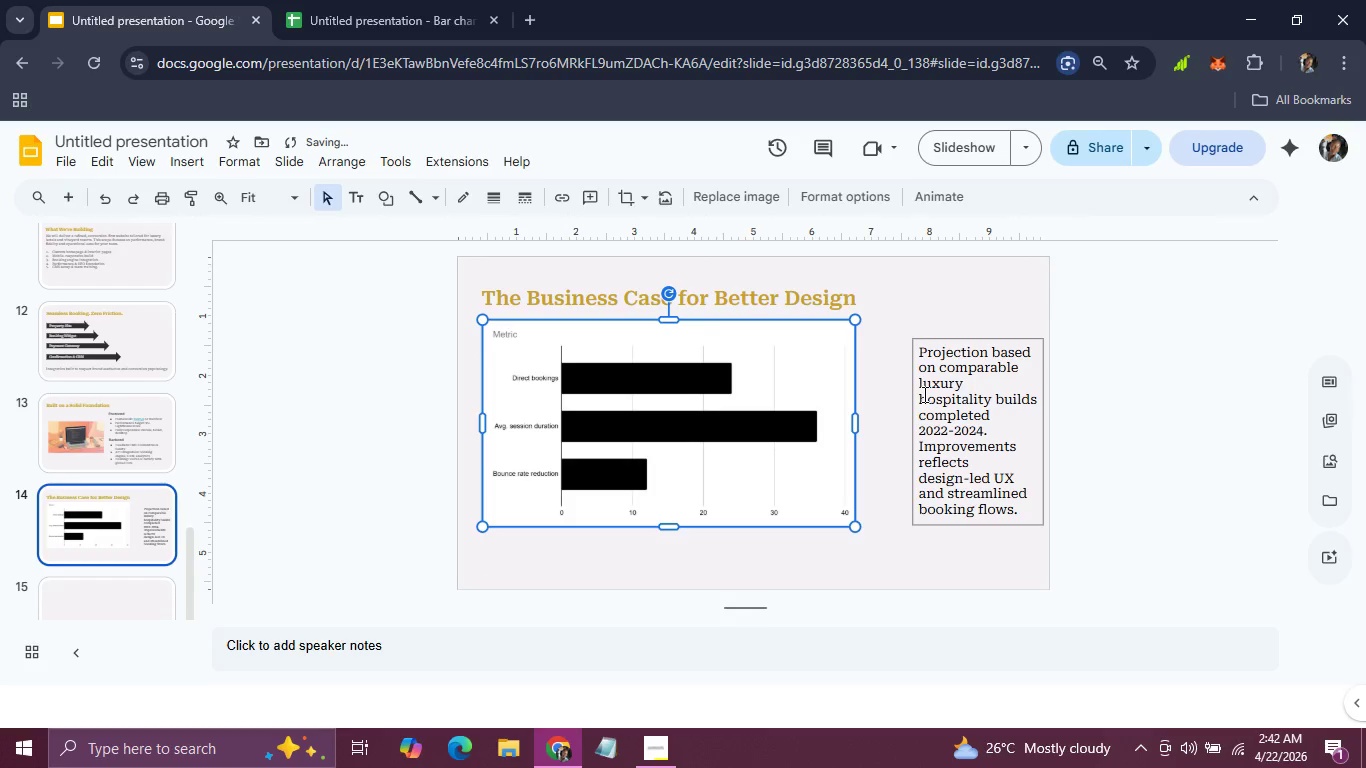 
left_click([923, 394])
 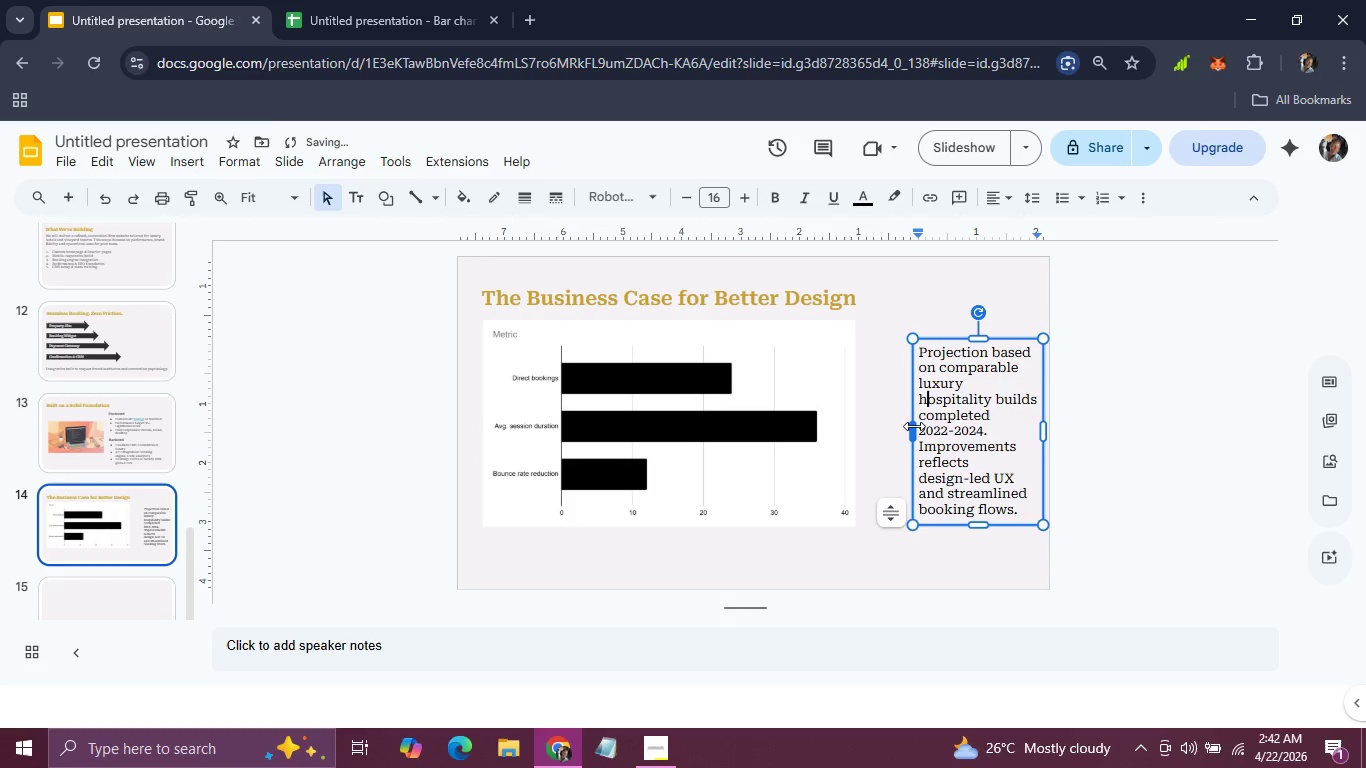 
left_click_drag(start_coordinate=[914, 427], to_coordinate=[394, 421])
 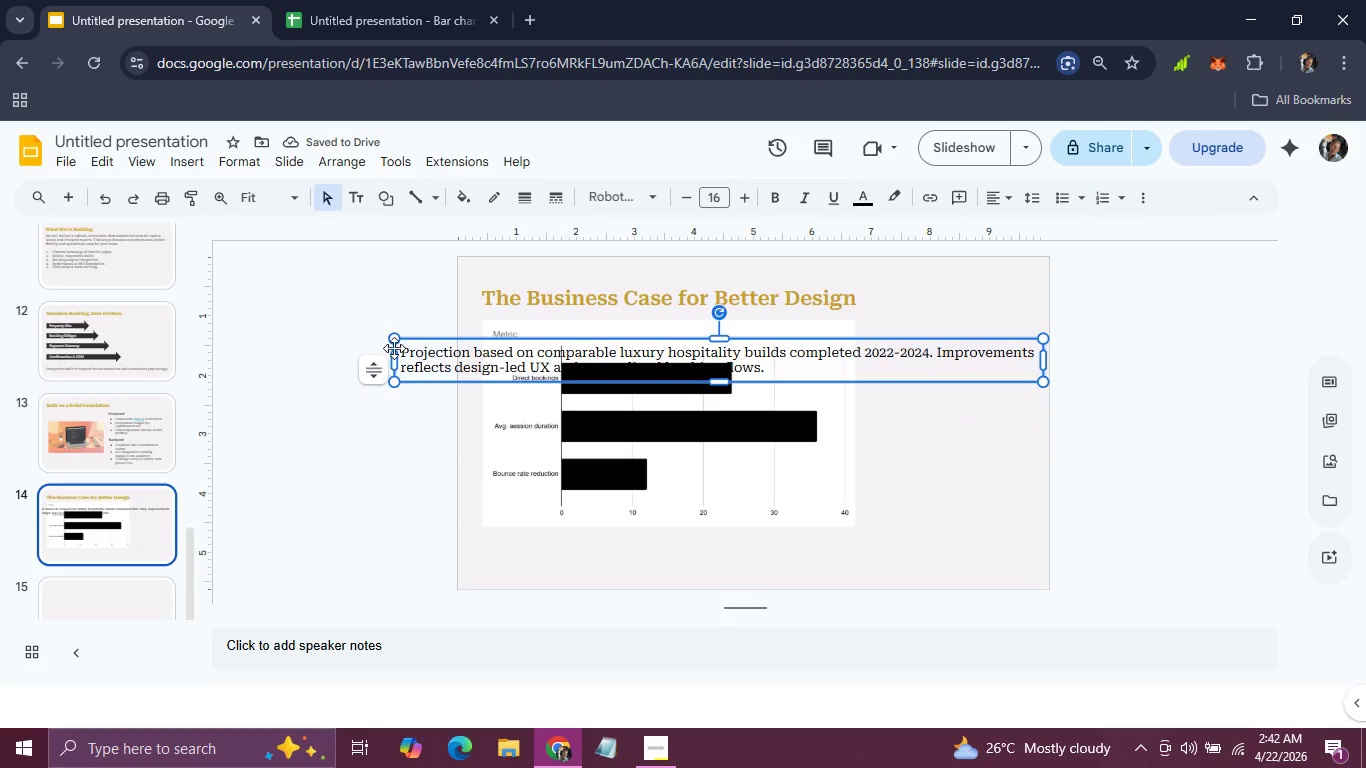 
wait(5.14)
 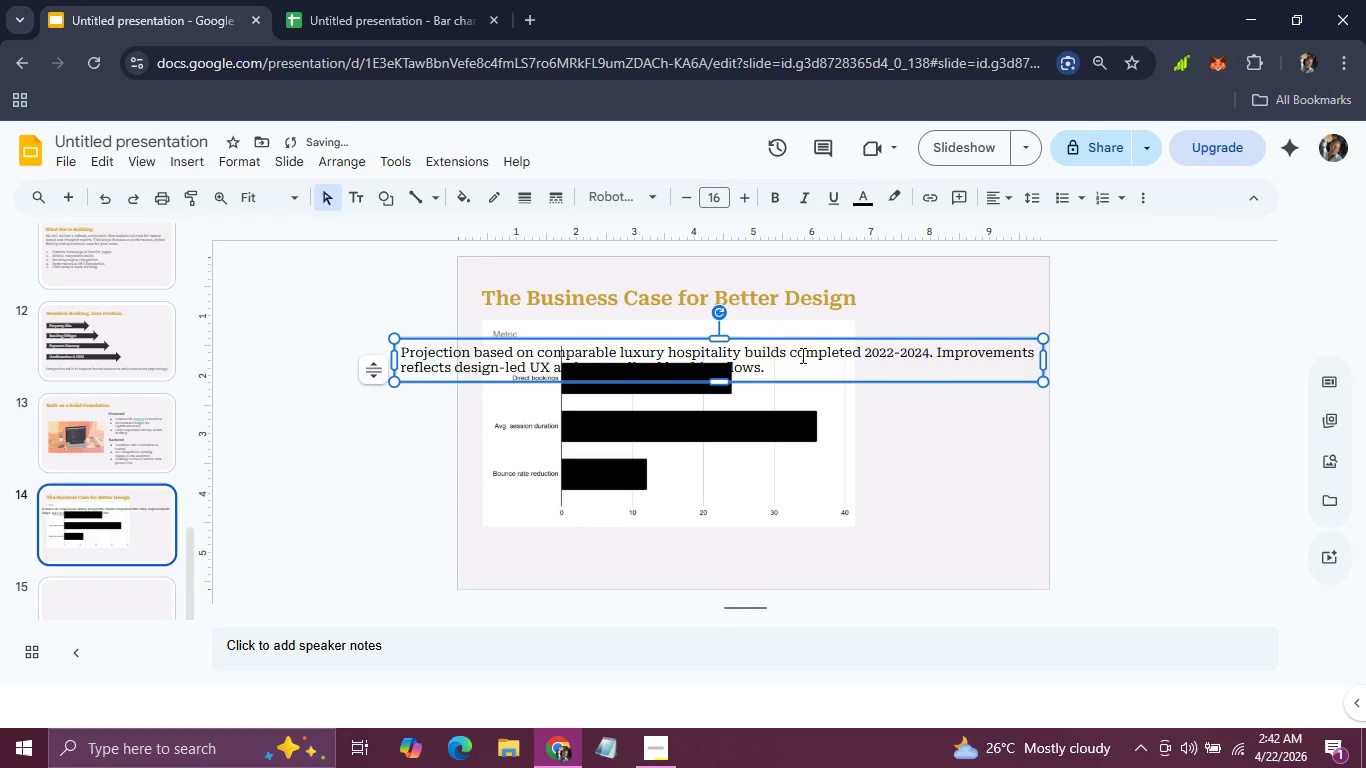 
left_click_drag(start_coordinate=[393, 356], to_coordinate=[485, 360])
 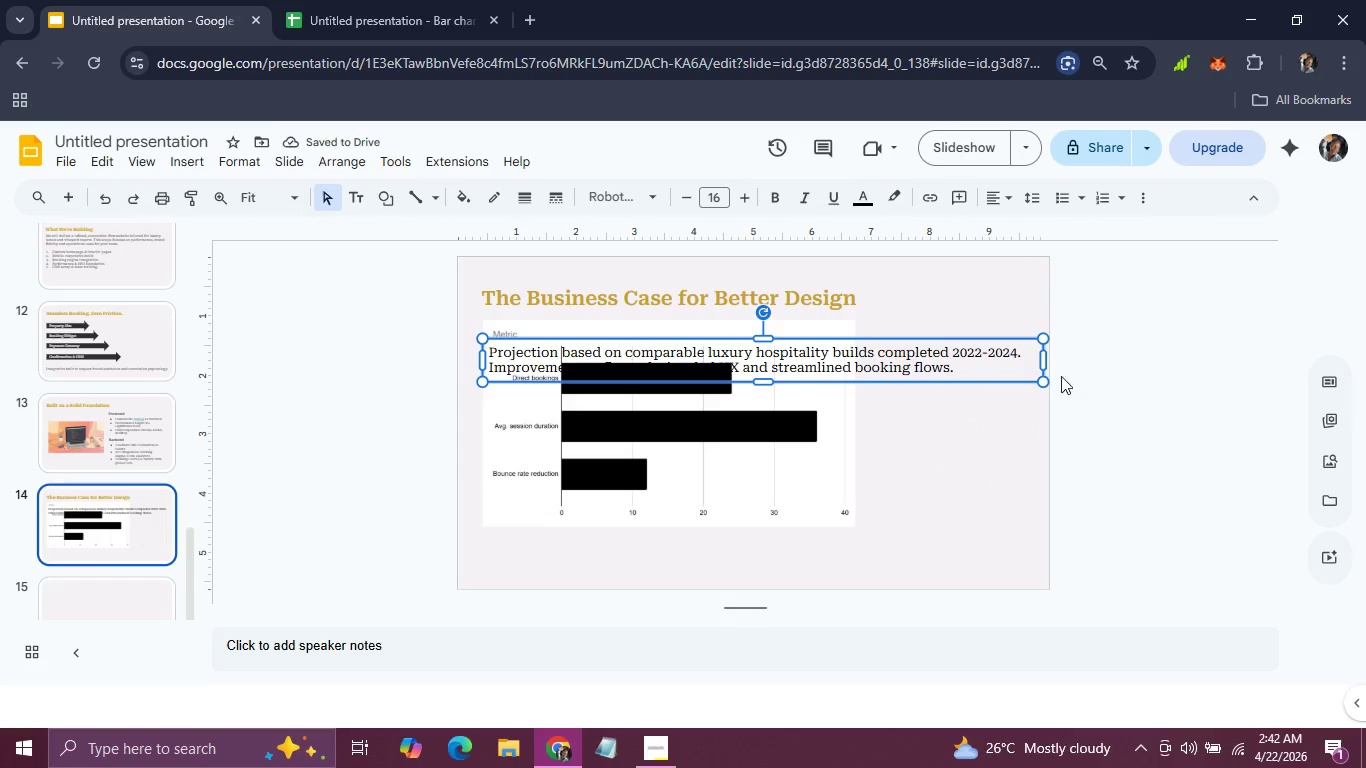 
left_click_drag(start_coordinate=[1045, 366], to_coordinate=[1026, 365])
 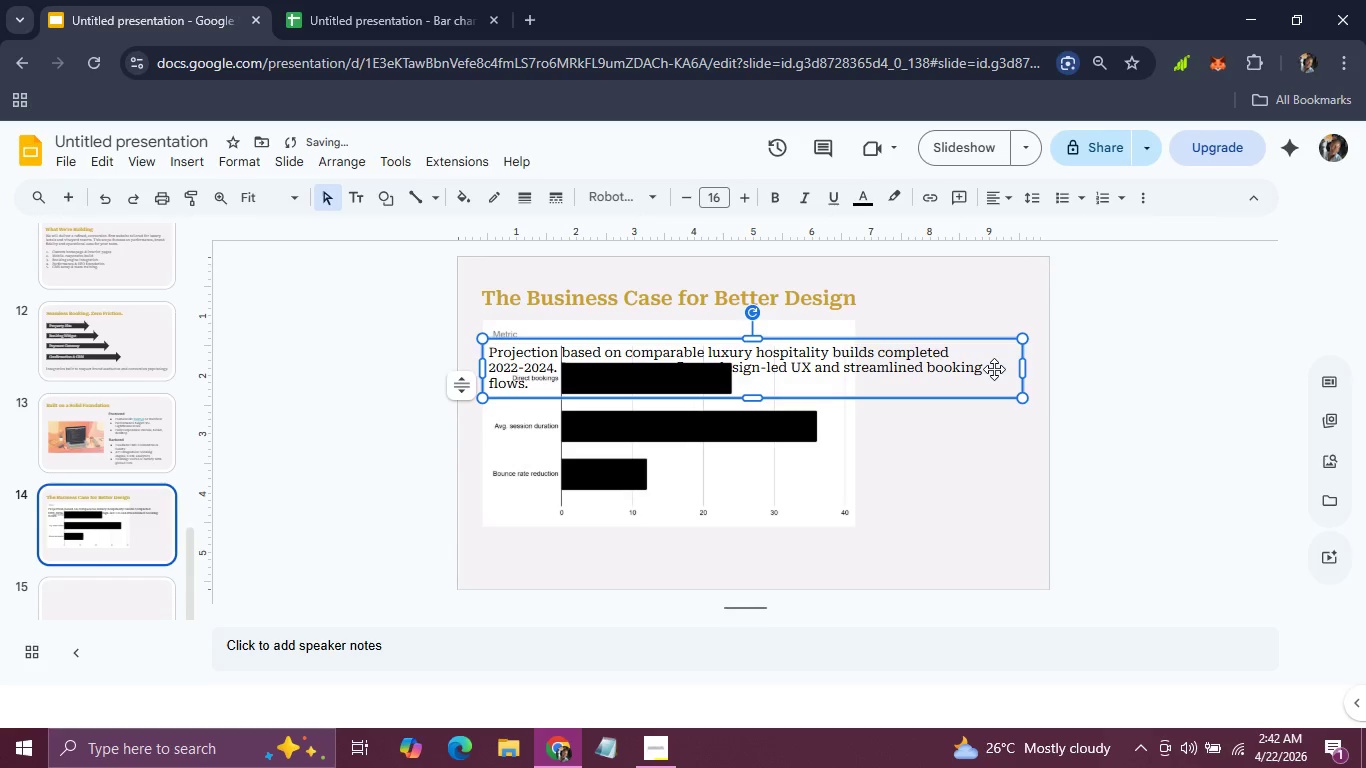 
left_click_drag(start_coordinate=[993, 369], to_coordinate=[989, 550])
 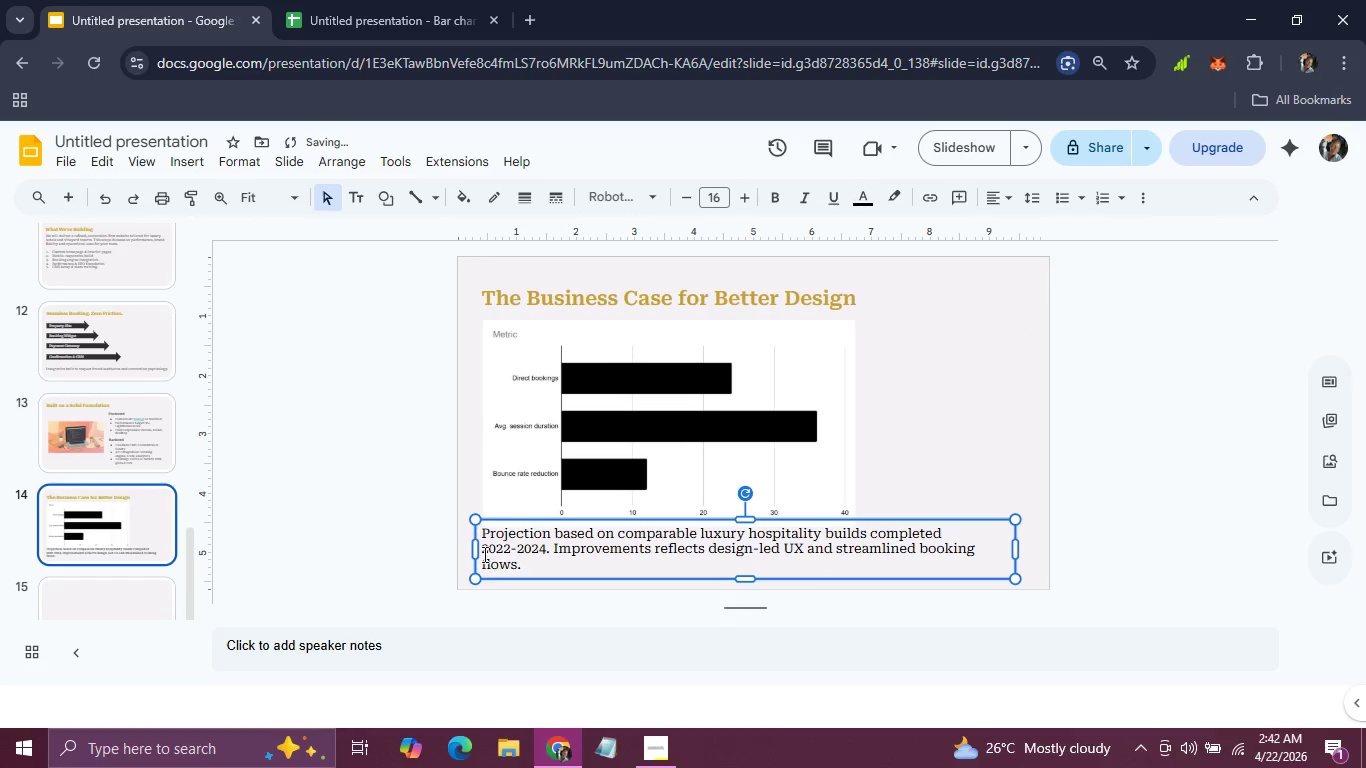 
left_click_drag(start_coordinate=[471, 550], to_coordinate=[642, 539])
 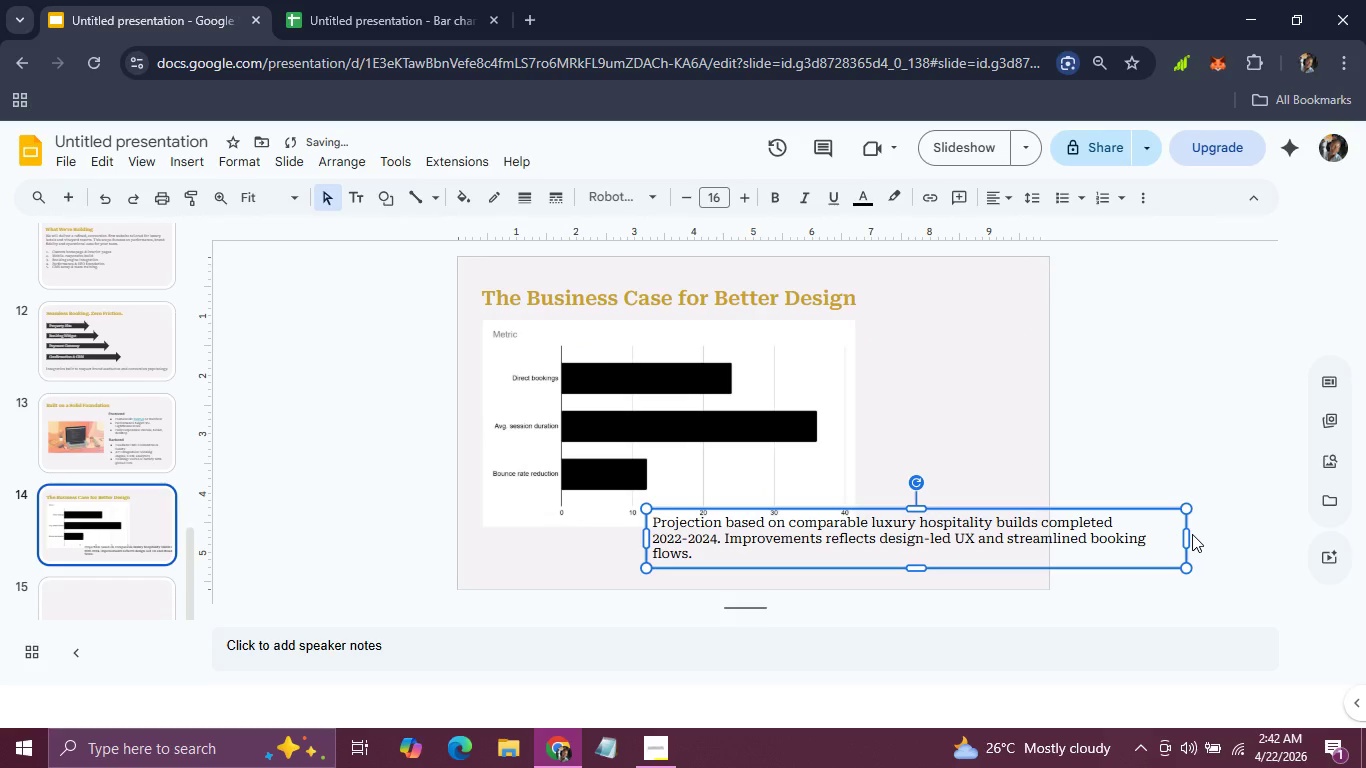 
left_click_drag(start_coordinate=[1188, 534], to_coordinate=[835, 537])
 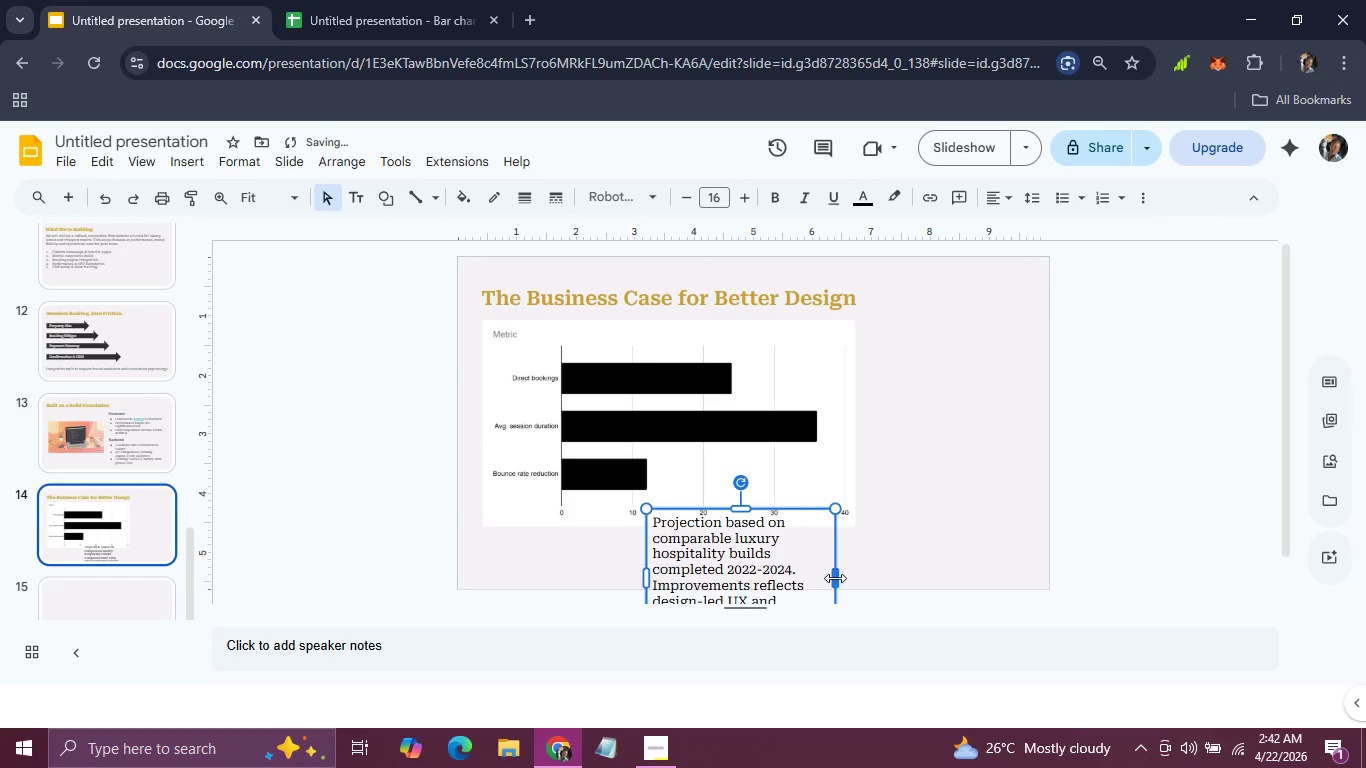 
left_click_drag(start_coordinate=[835, 579], to_coordinate=[747, 568])
 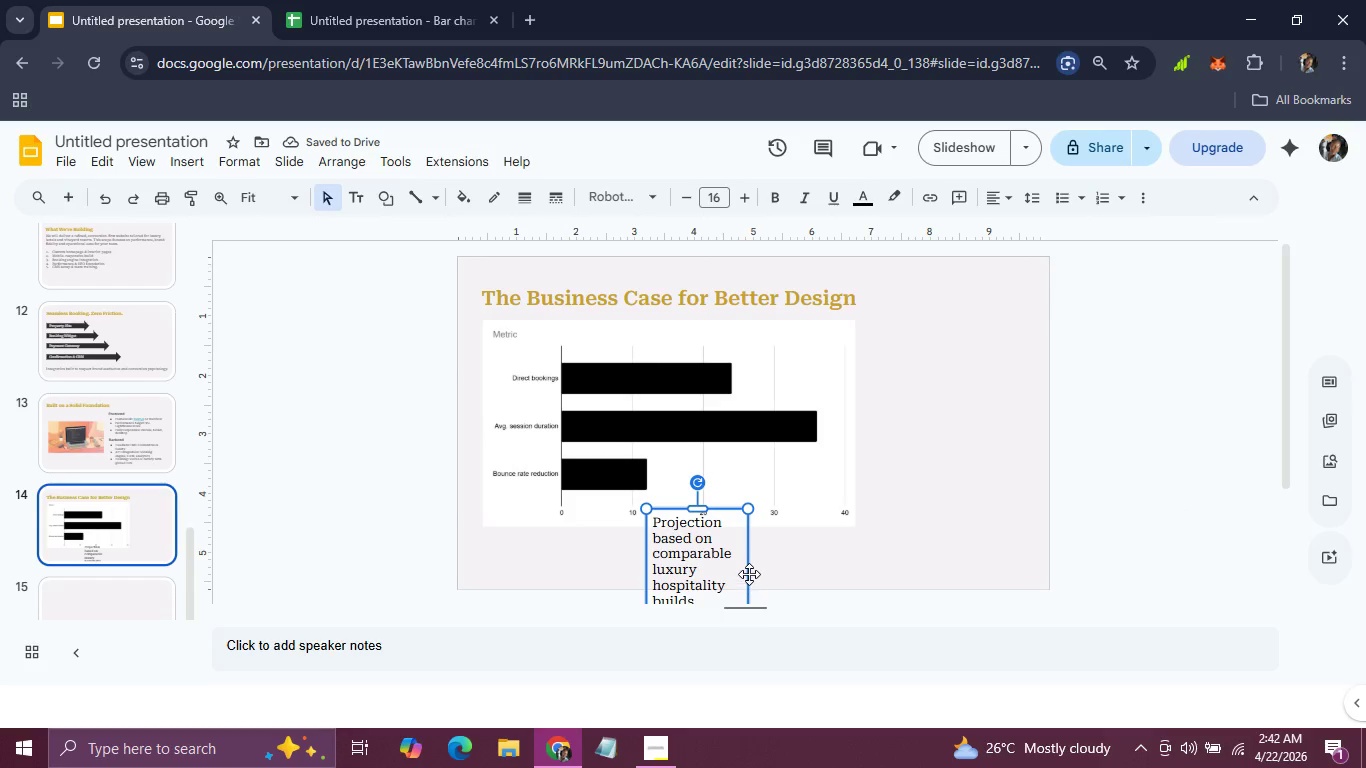 
left_click_drag(start_coordinate=[747, 570], to_coordinate=[971, 380])
 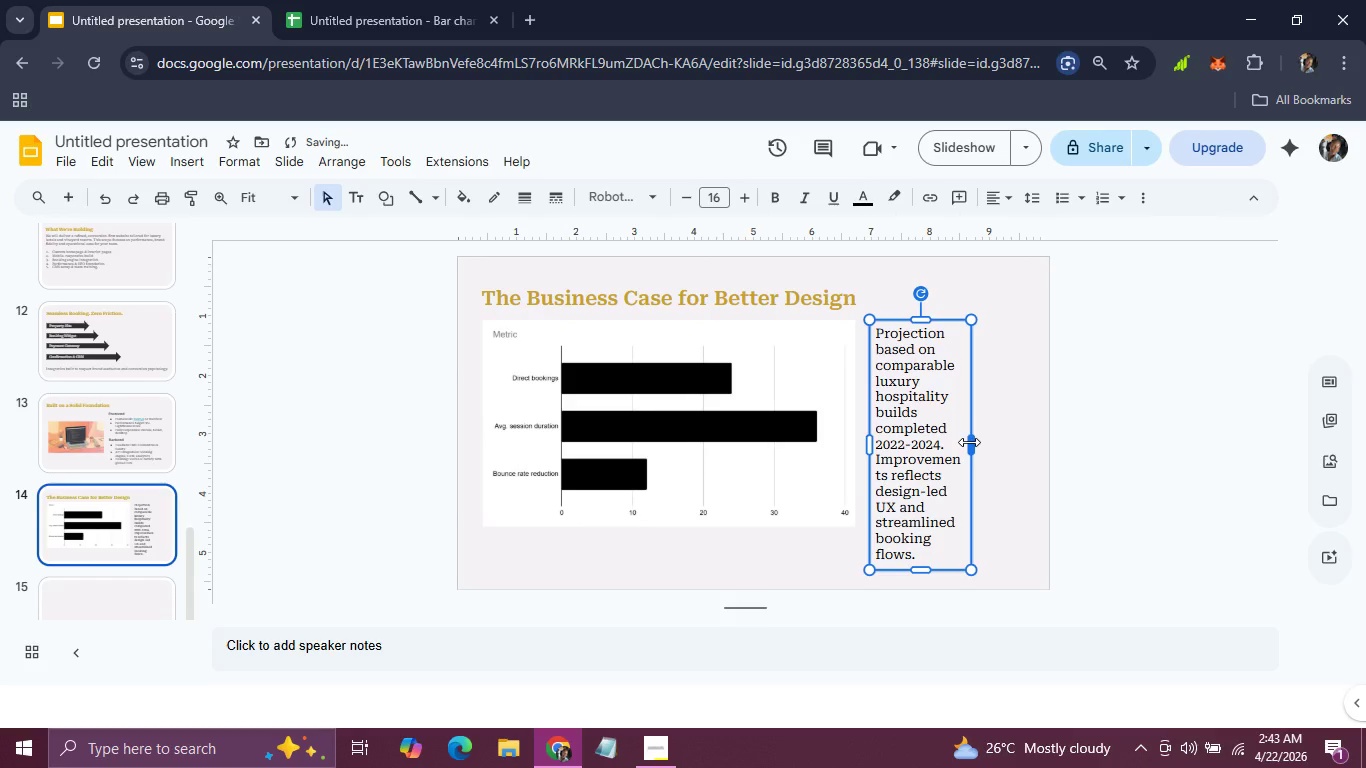 
left_click_drag(start_coordinate=[969, 442], to_coordinate=[1017, 434])
 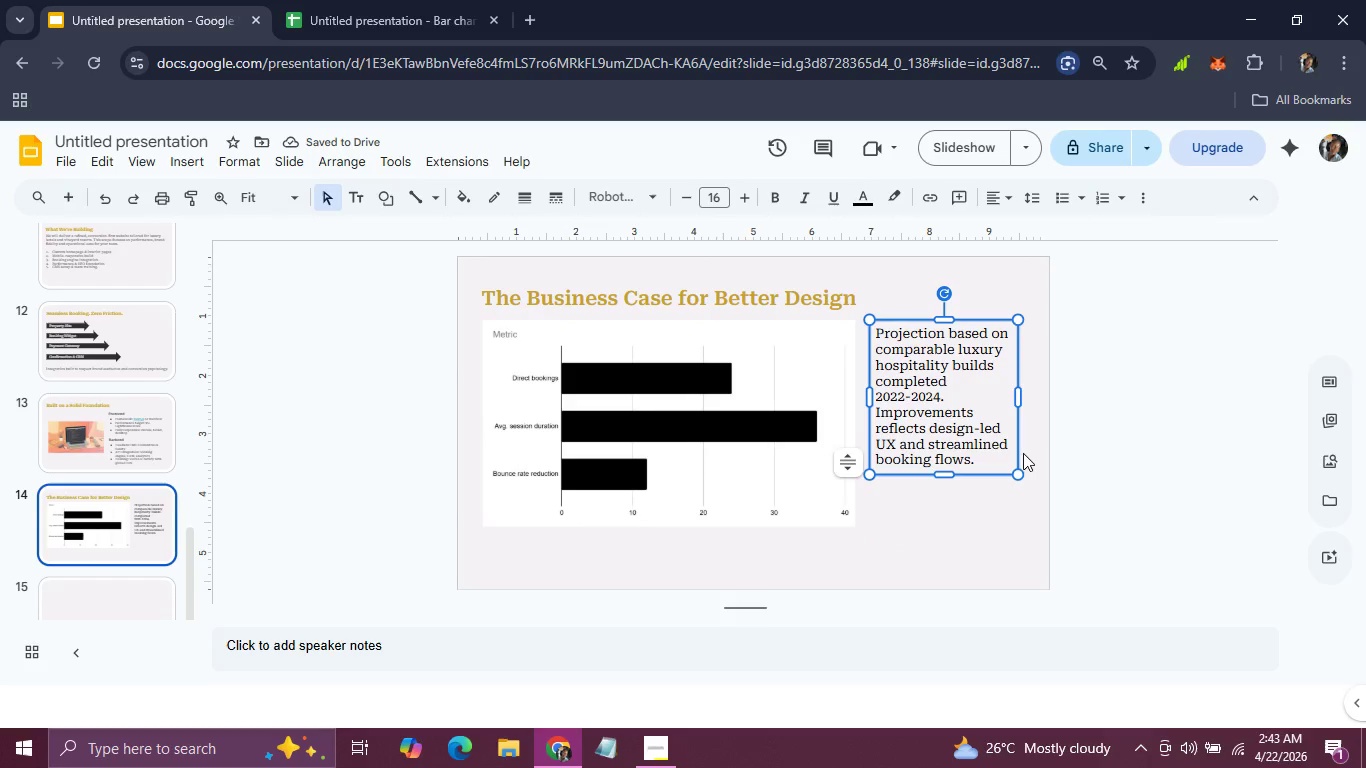 
wait(5.02)
 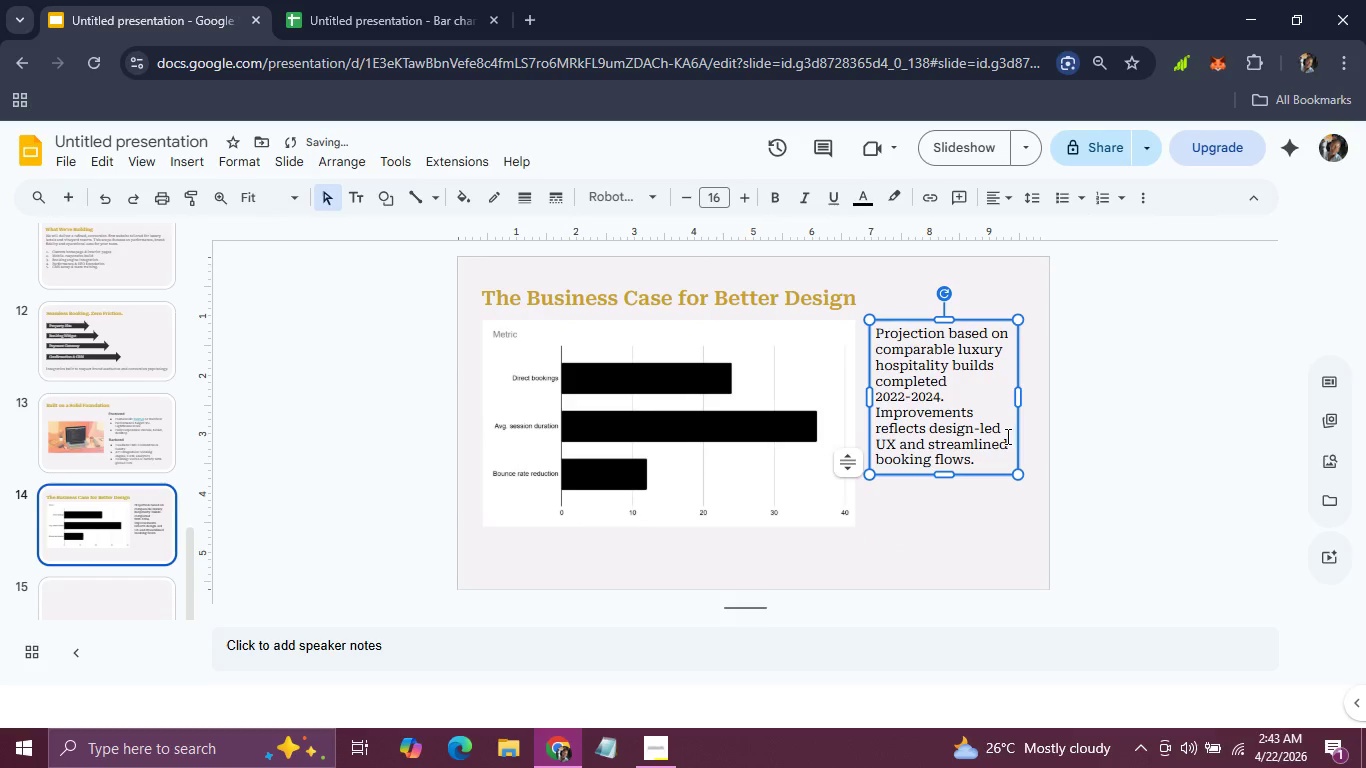 
left_click_drag(start_coordinate=[1003, 475], to_coordinate=[1005, 515])
 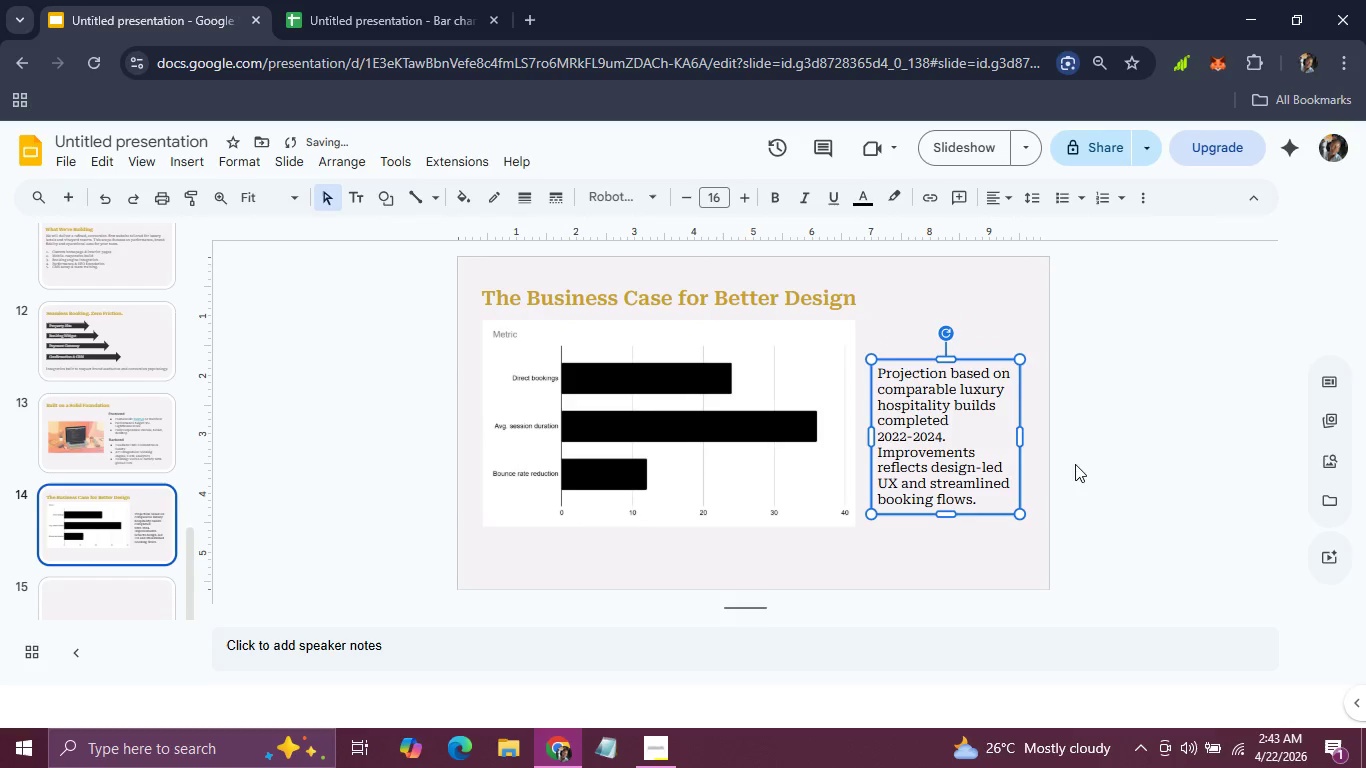 
left_click([1085, 461])
 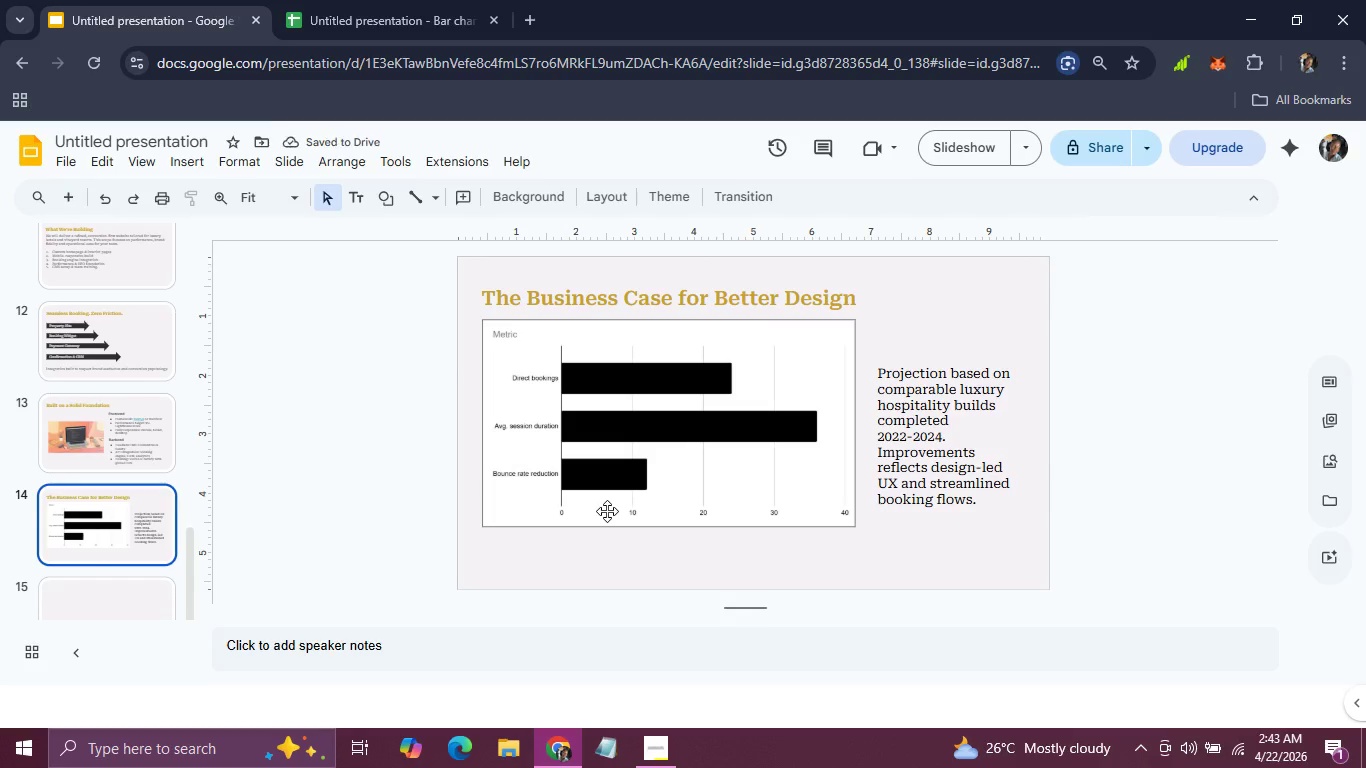 
left_click([607, 511])
 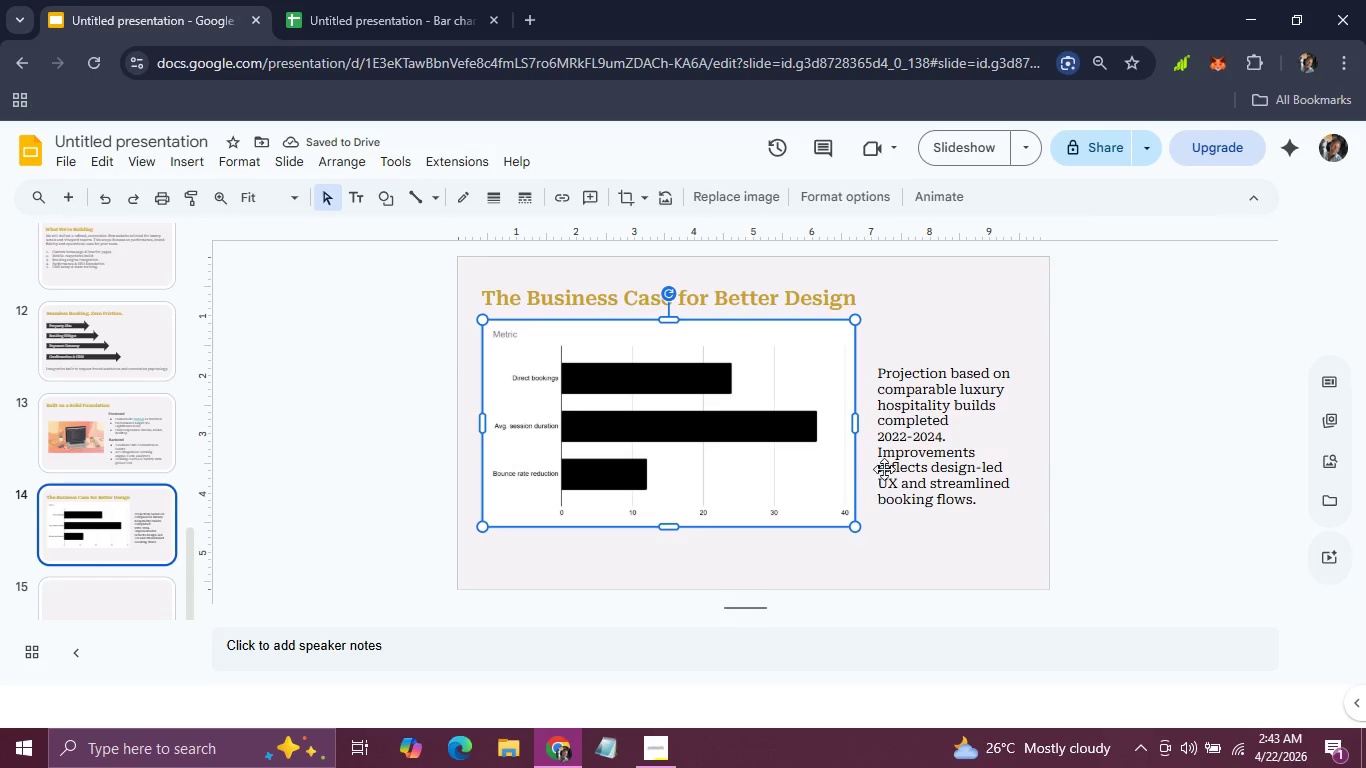 
left_click([891, 463])
 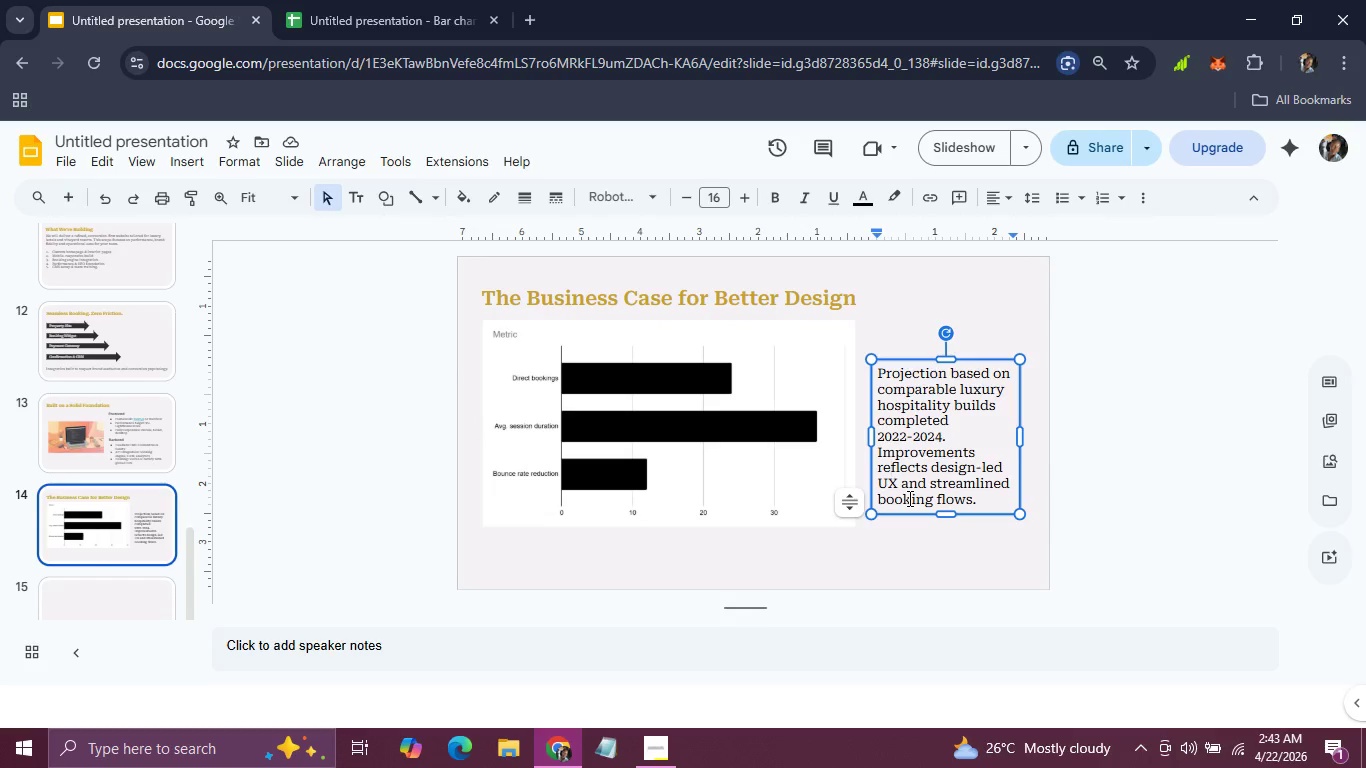 
left_click([908, 498])
 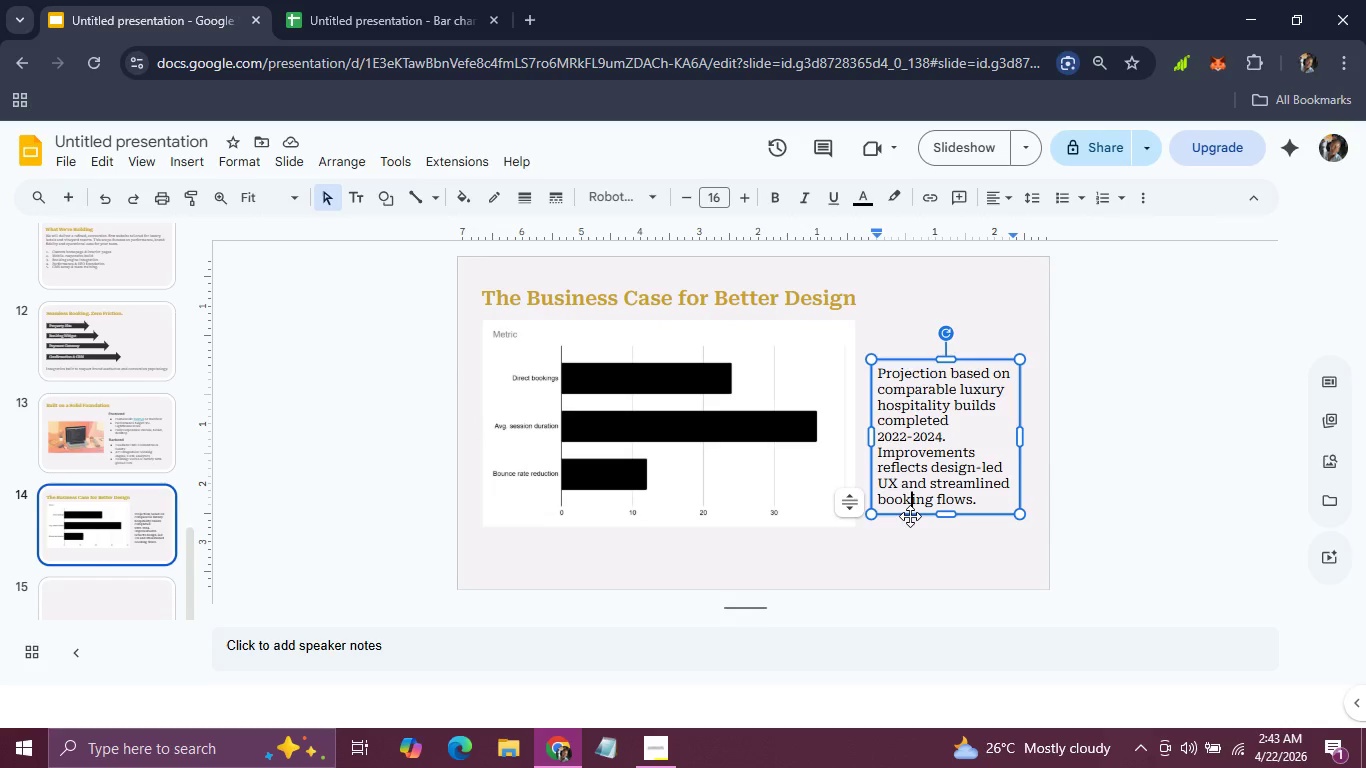 
left_click([910, 516])
 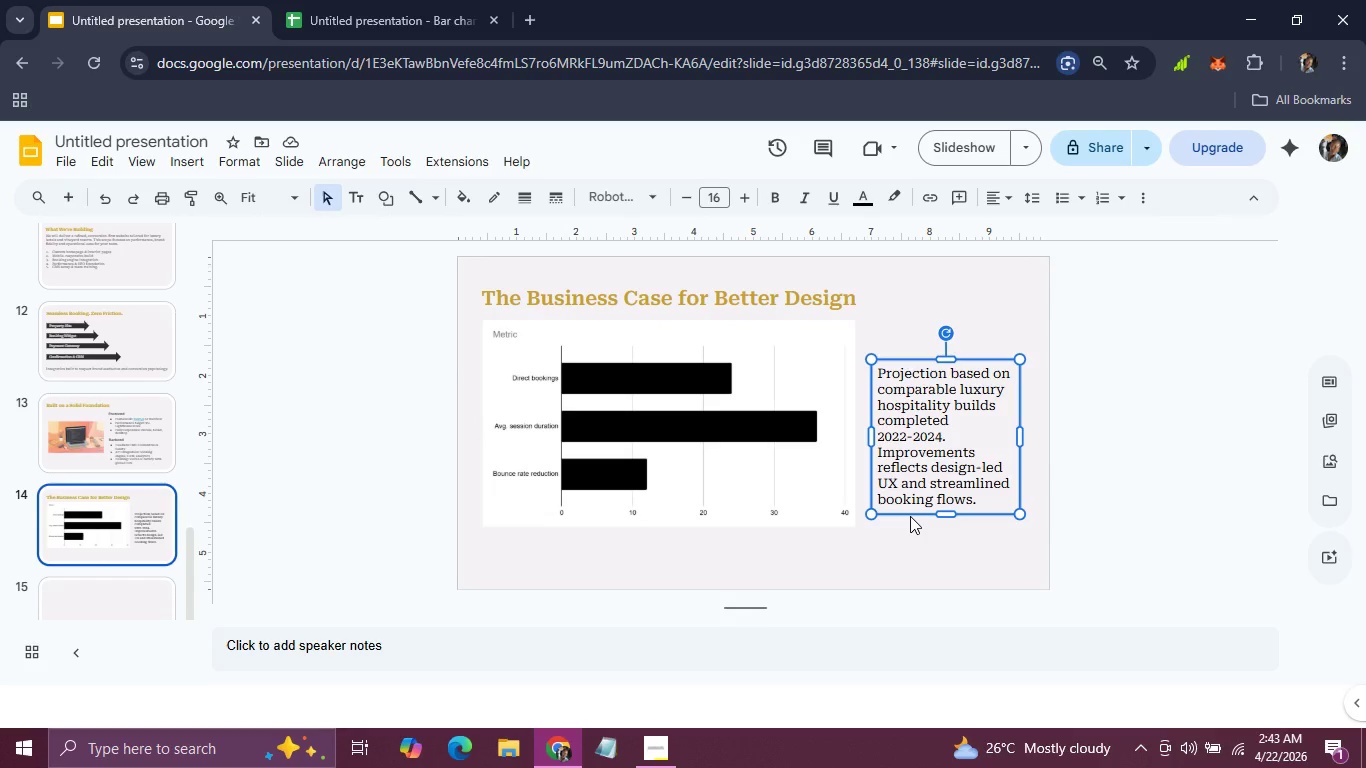 
hold_key(key=ArrowRight, duration=0.73)
 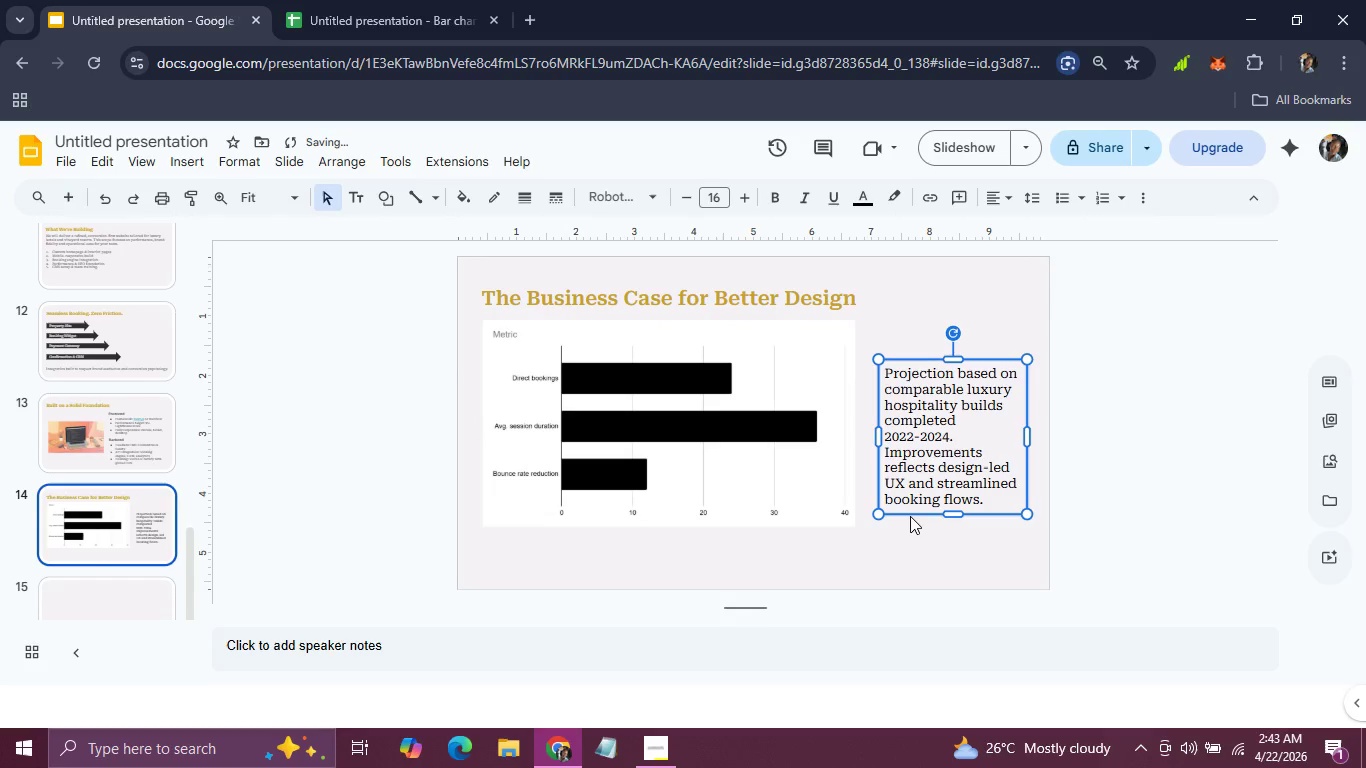 
key(ArrowRight)
 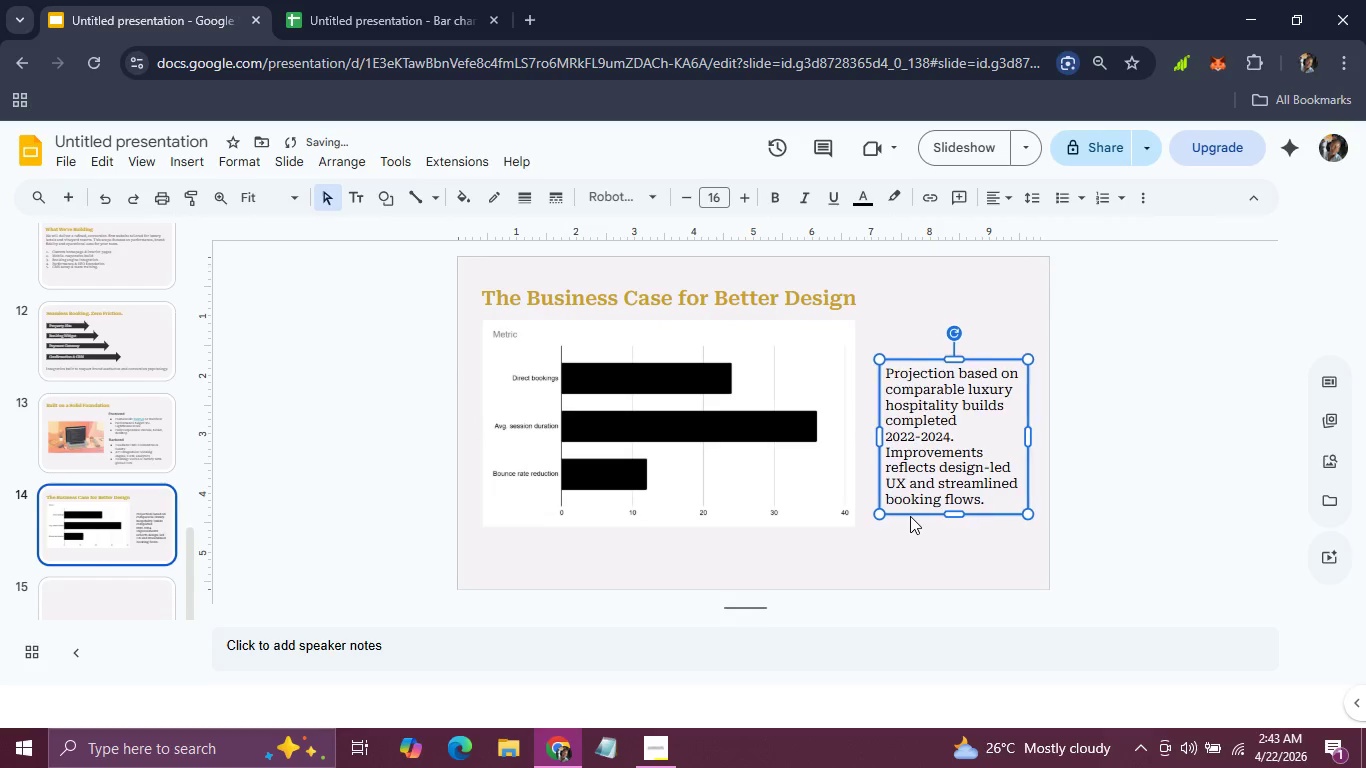 
key(ArrowRight)
 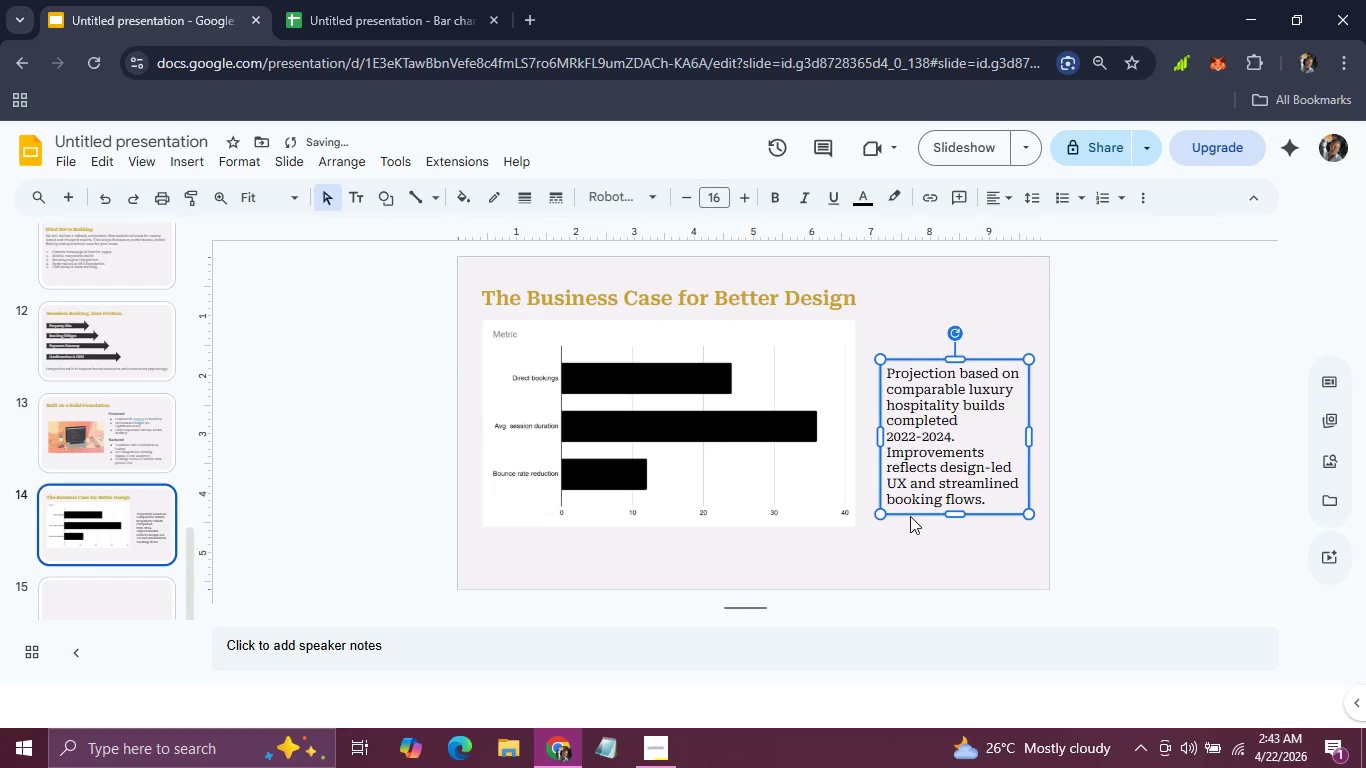 
key(ArrowRight)
 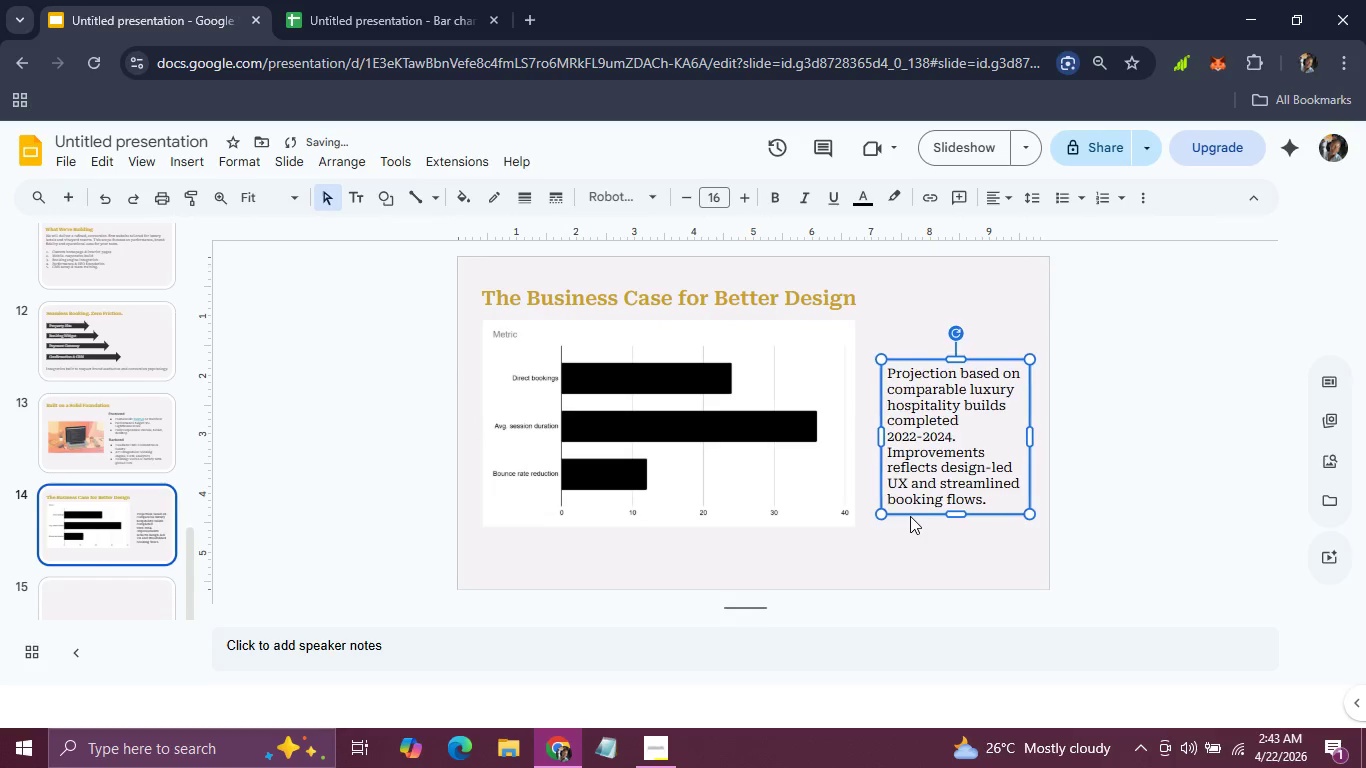 
key(ArrowRight)
 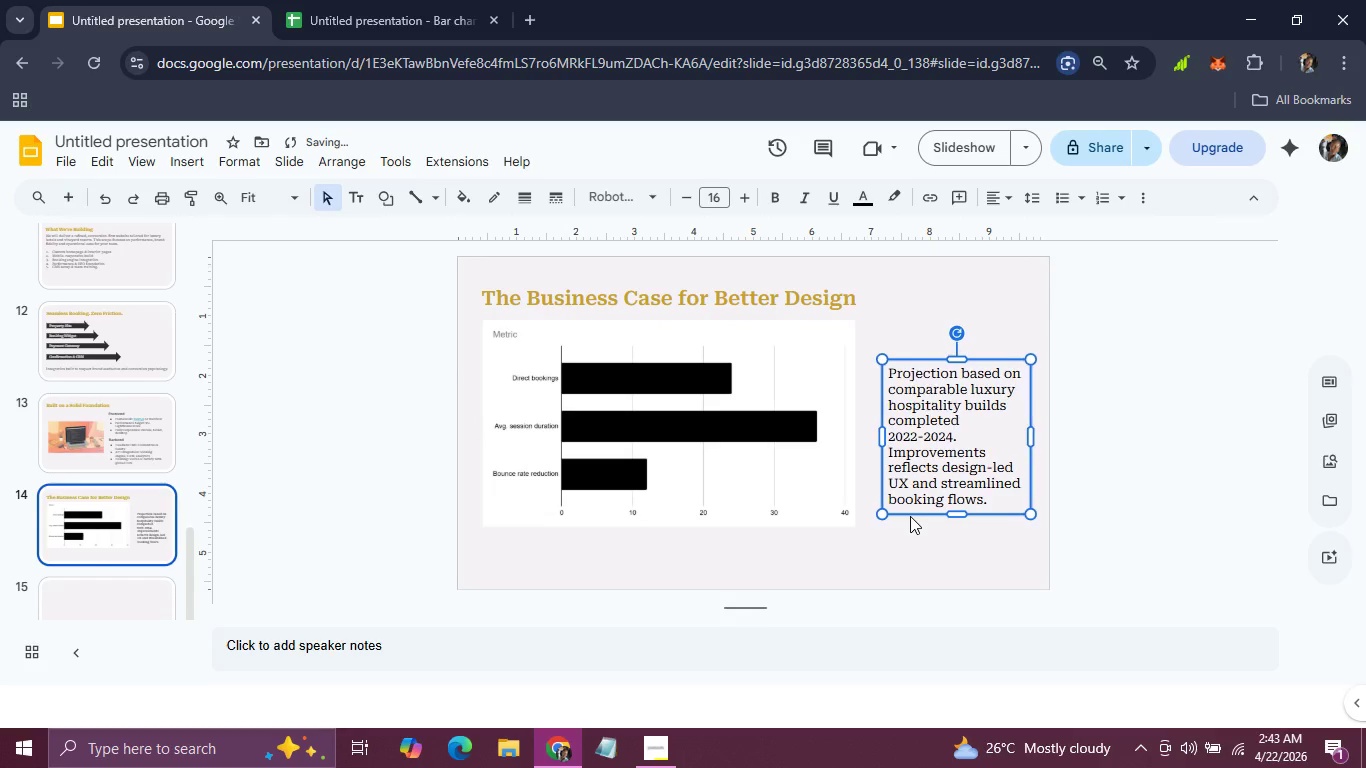 
key(ArrowRight)
 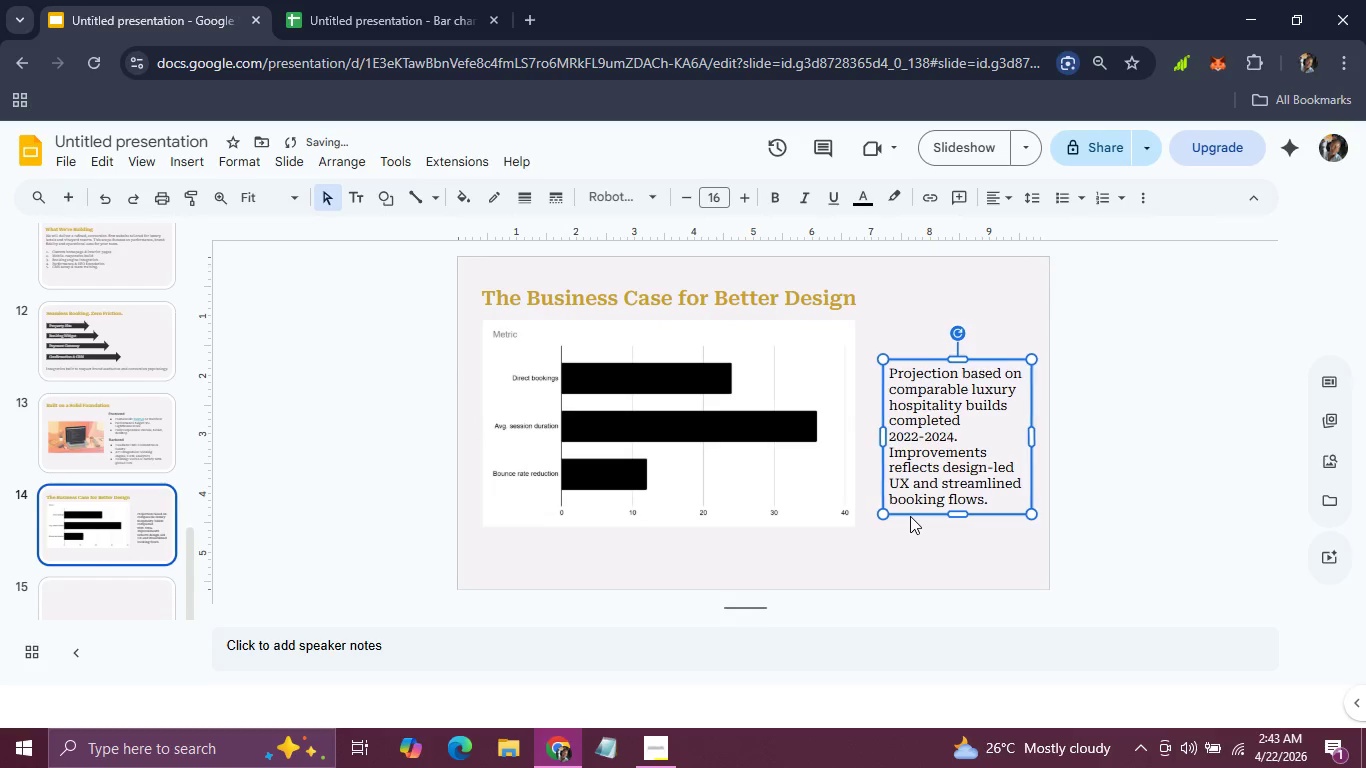 
key(ArrowRight)
 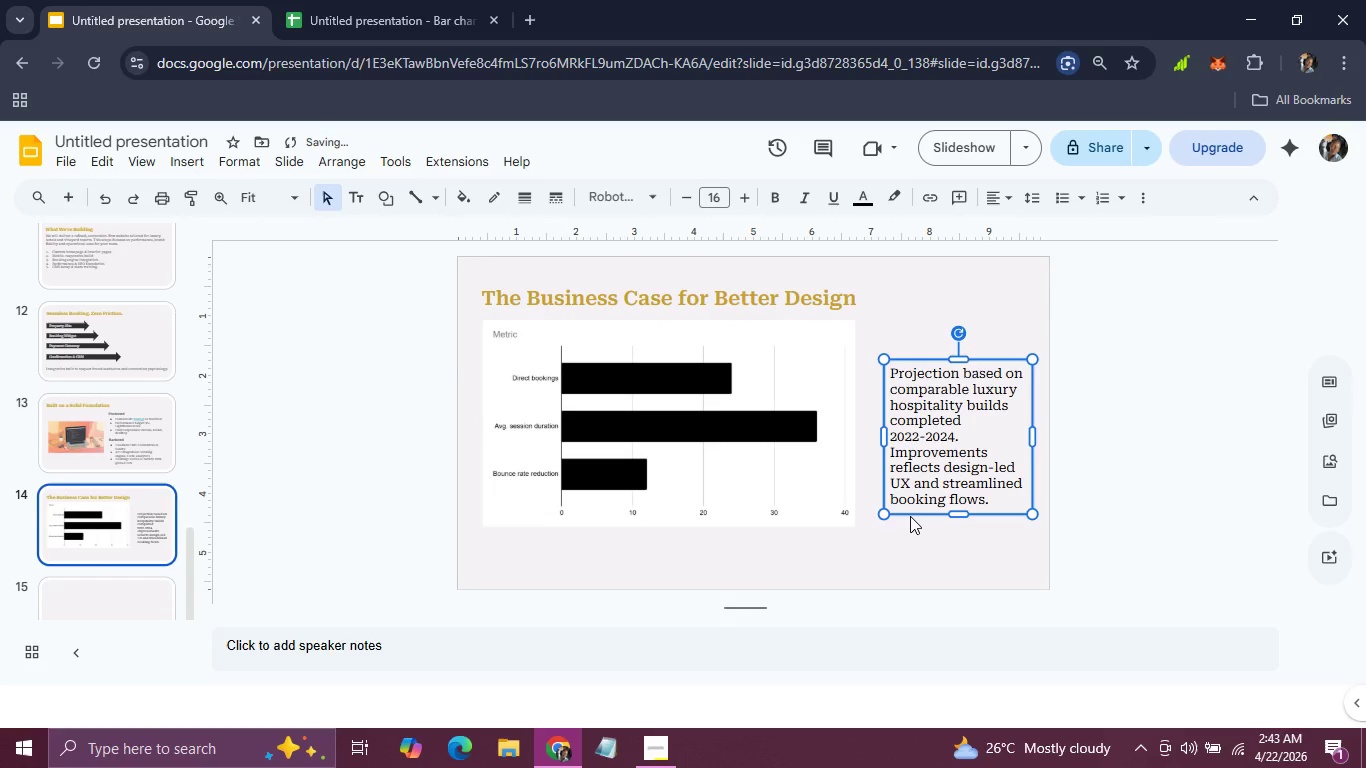 
key(ArrowRight)
 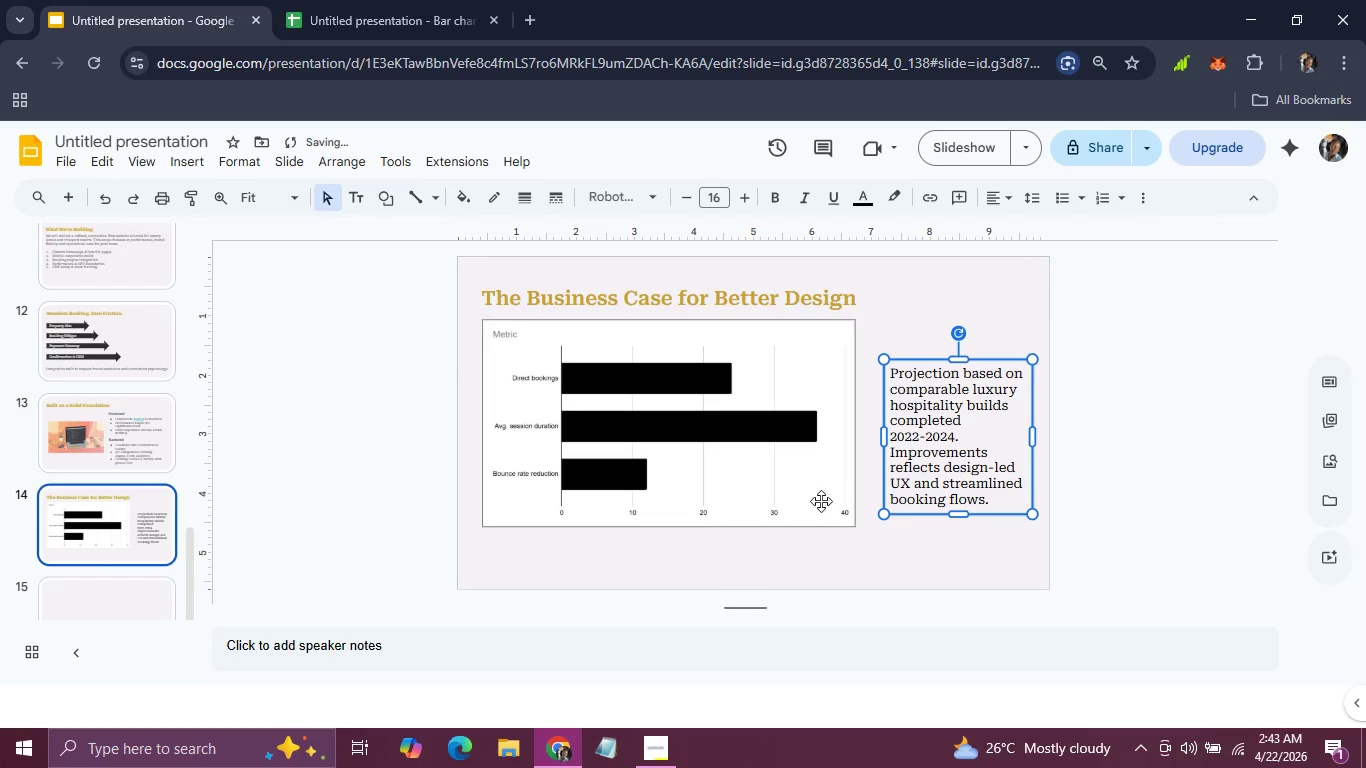 
left_click([821, 501])
 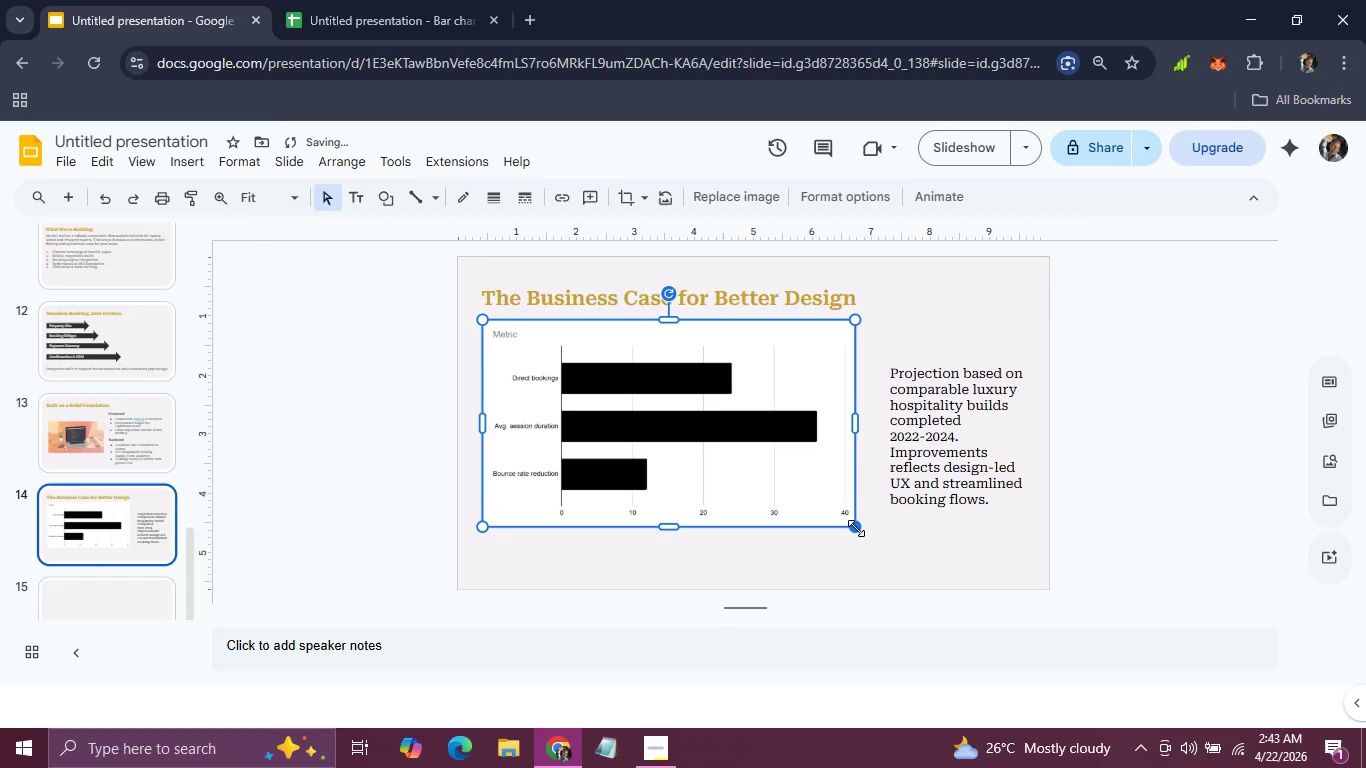 
left_click_drag(start_coordinate=[856, 528], to_coordinate=[828, 541])
 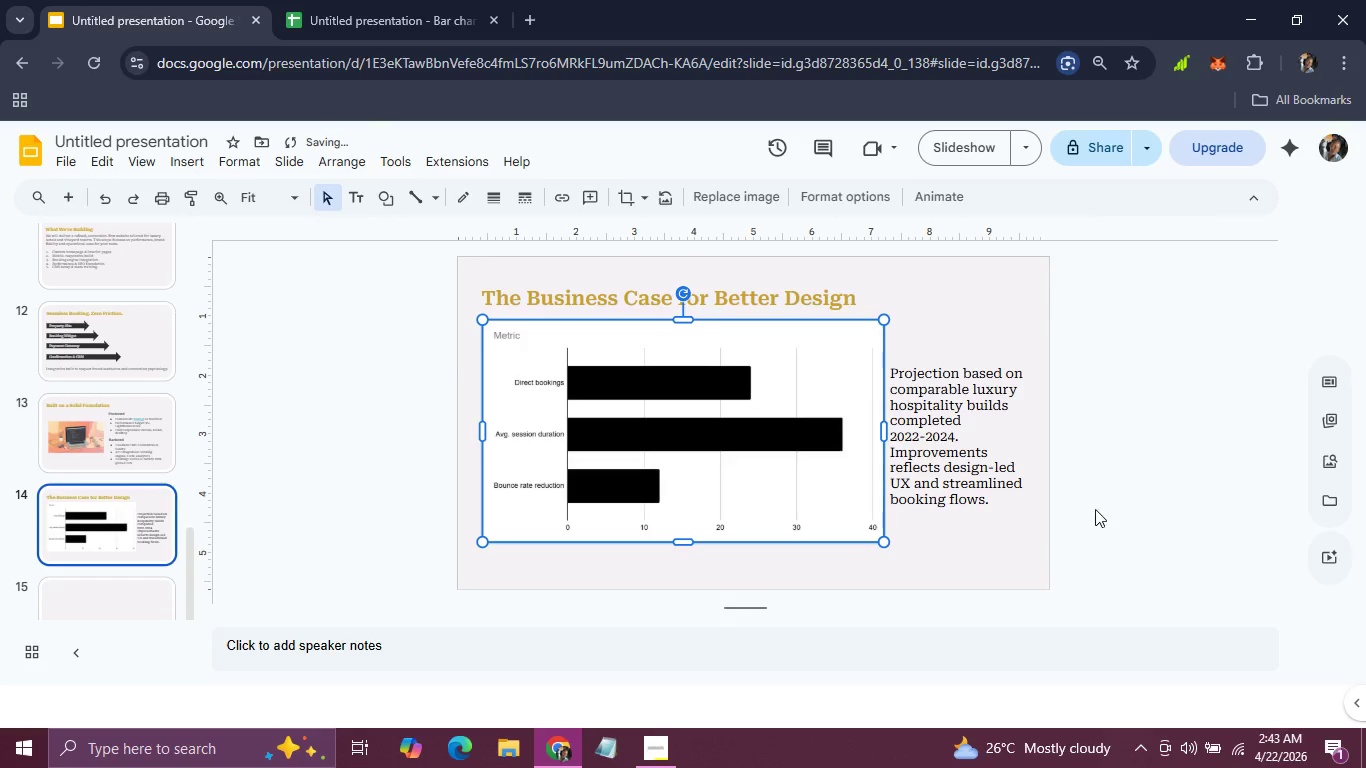 
left_click([1095, 509])
 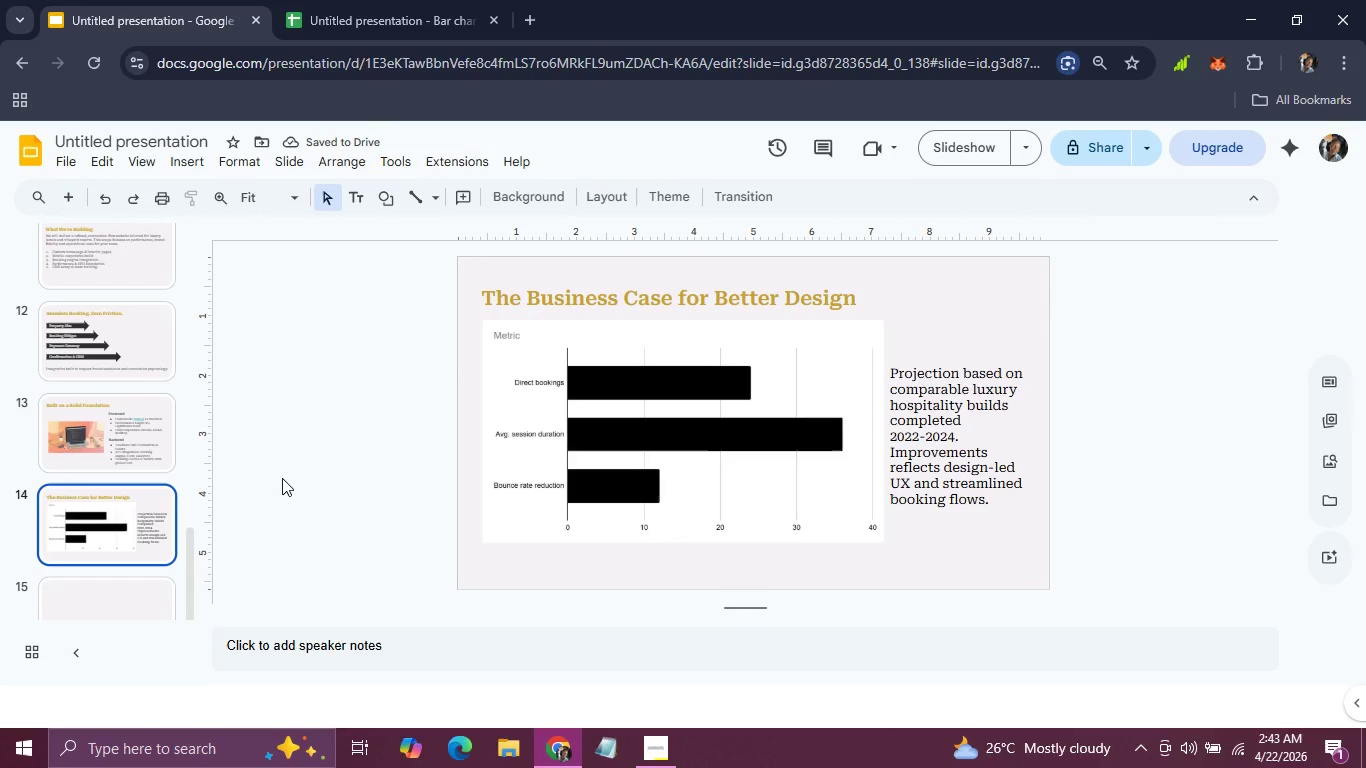 
left_click([116, 593])
 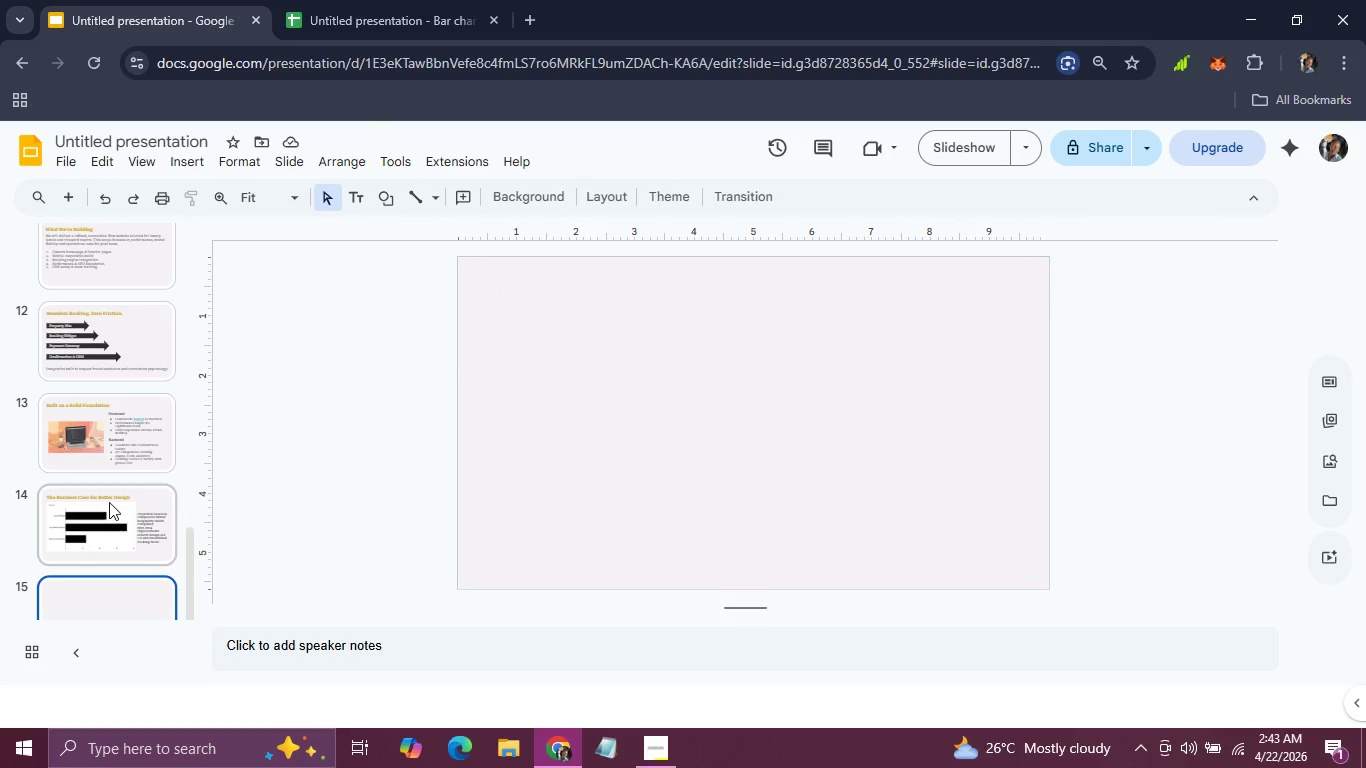 
left_click([109, 502])
 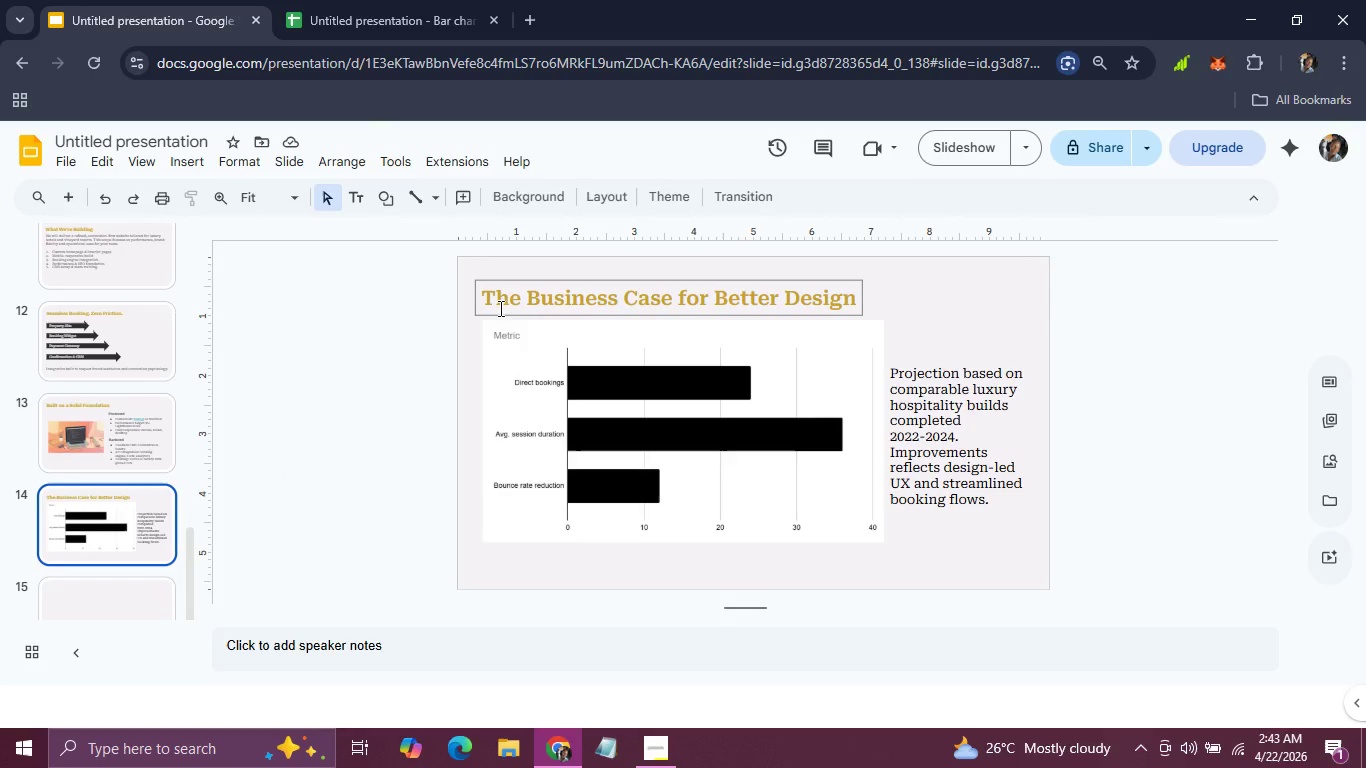 
left_click([499, 308])
 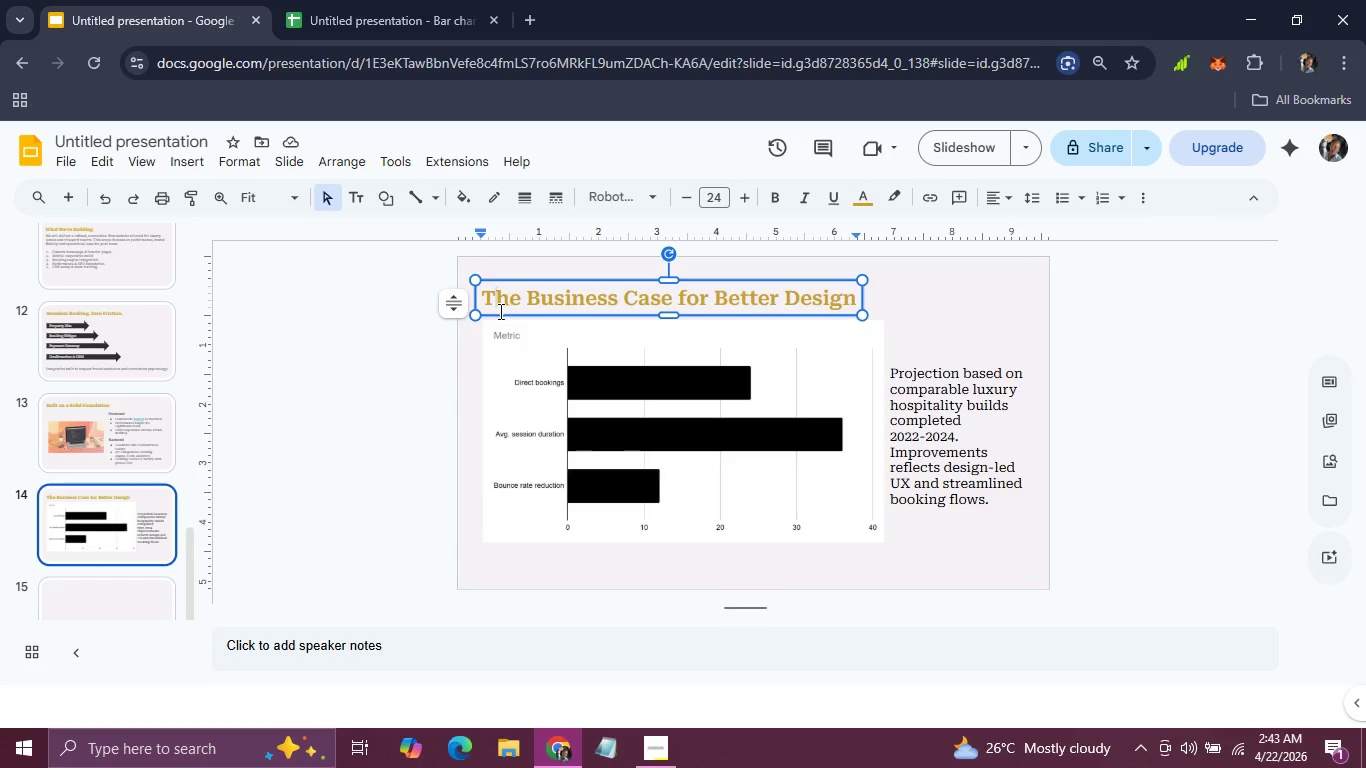 
left_click([499, 310])
 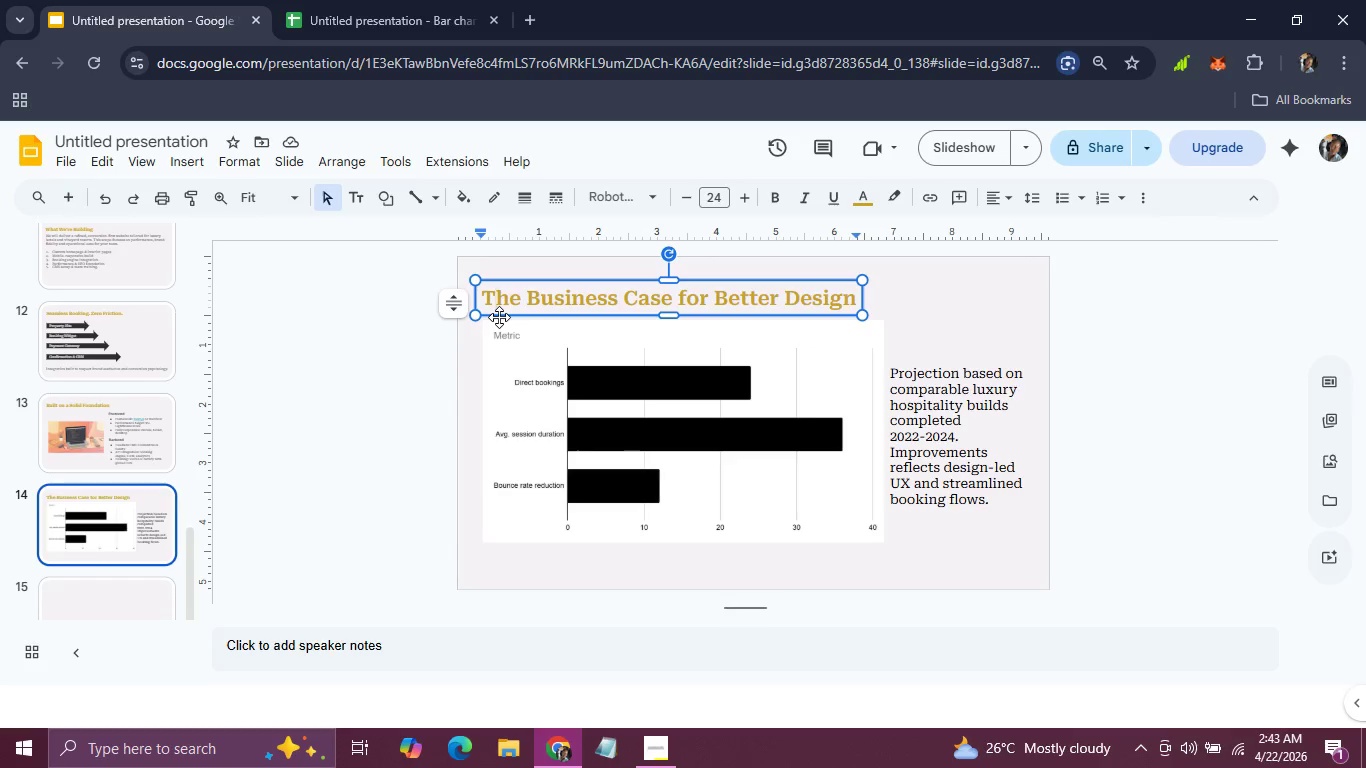 
left_click([499, 317])
 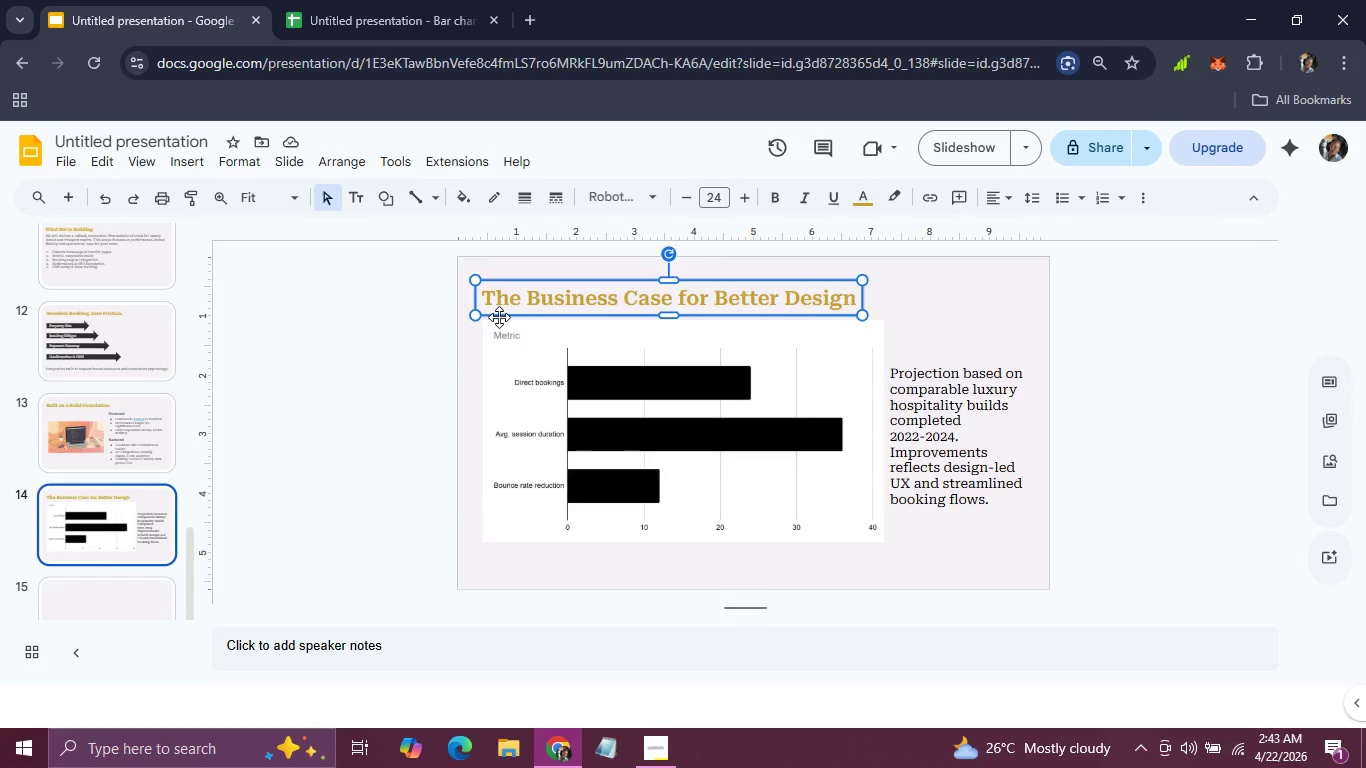 
key(Control+C)
 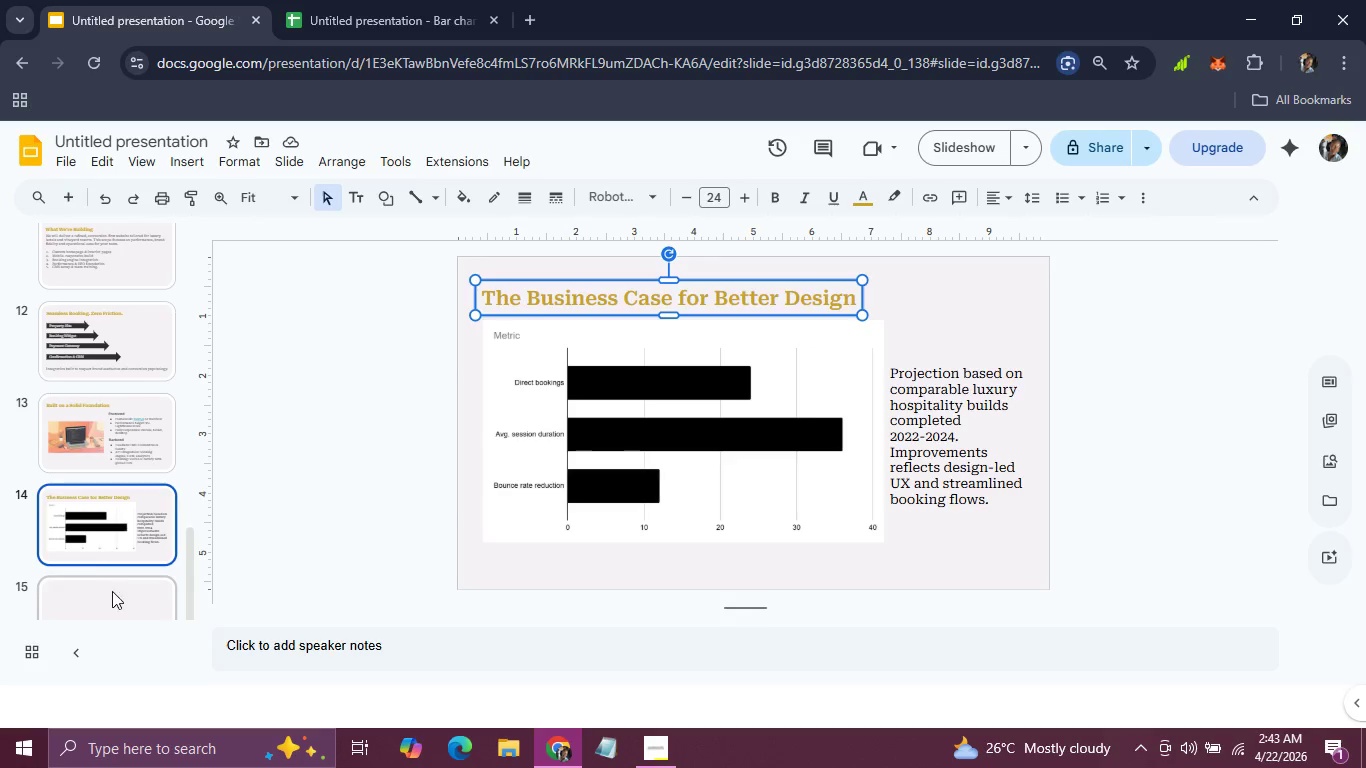 
left_click([115, 605])
 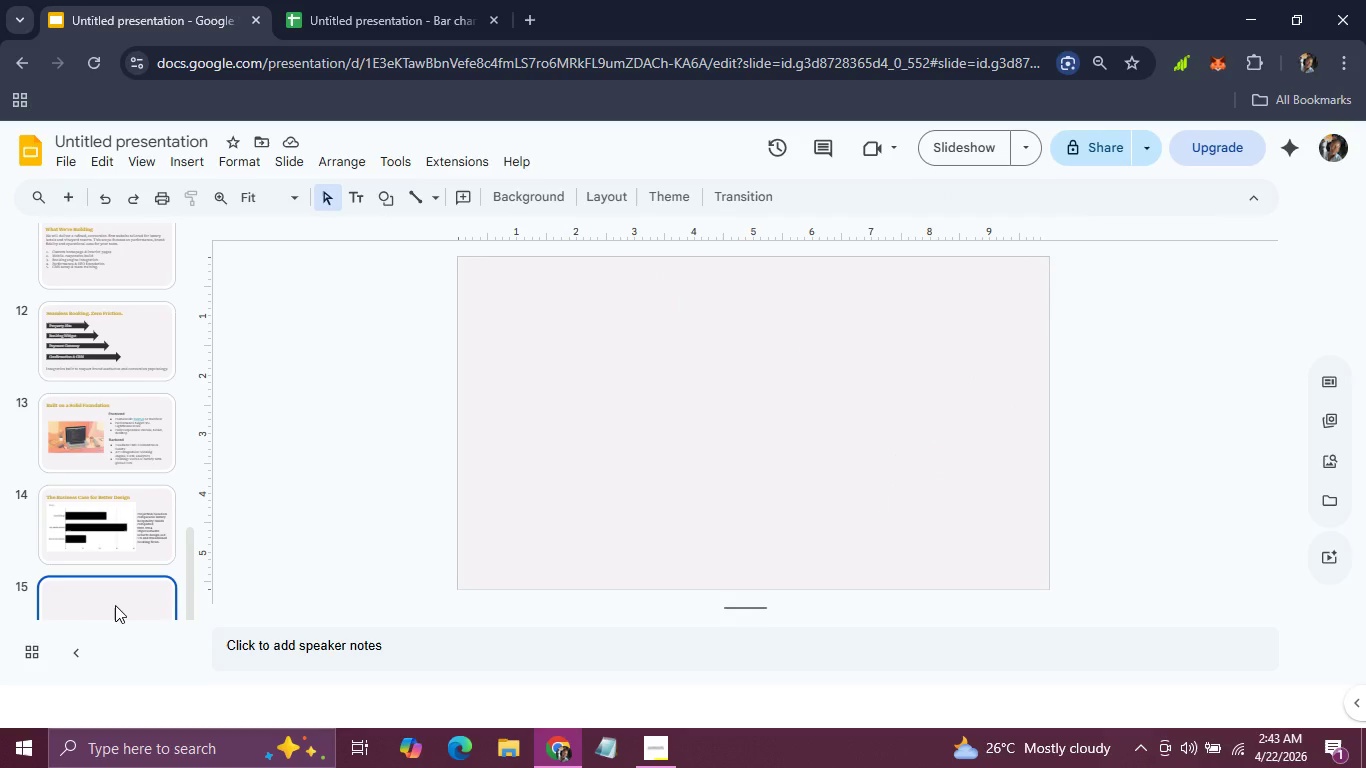 
wait(7.92)
 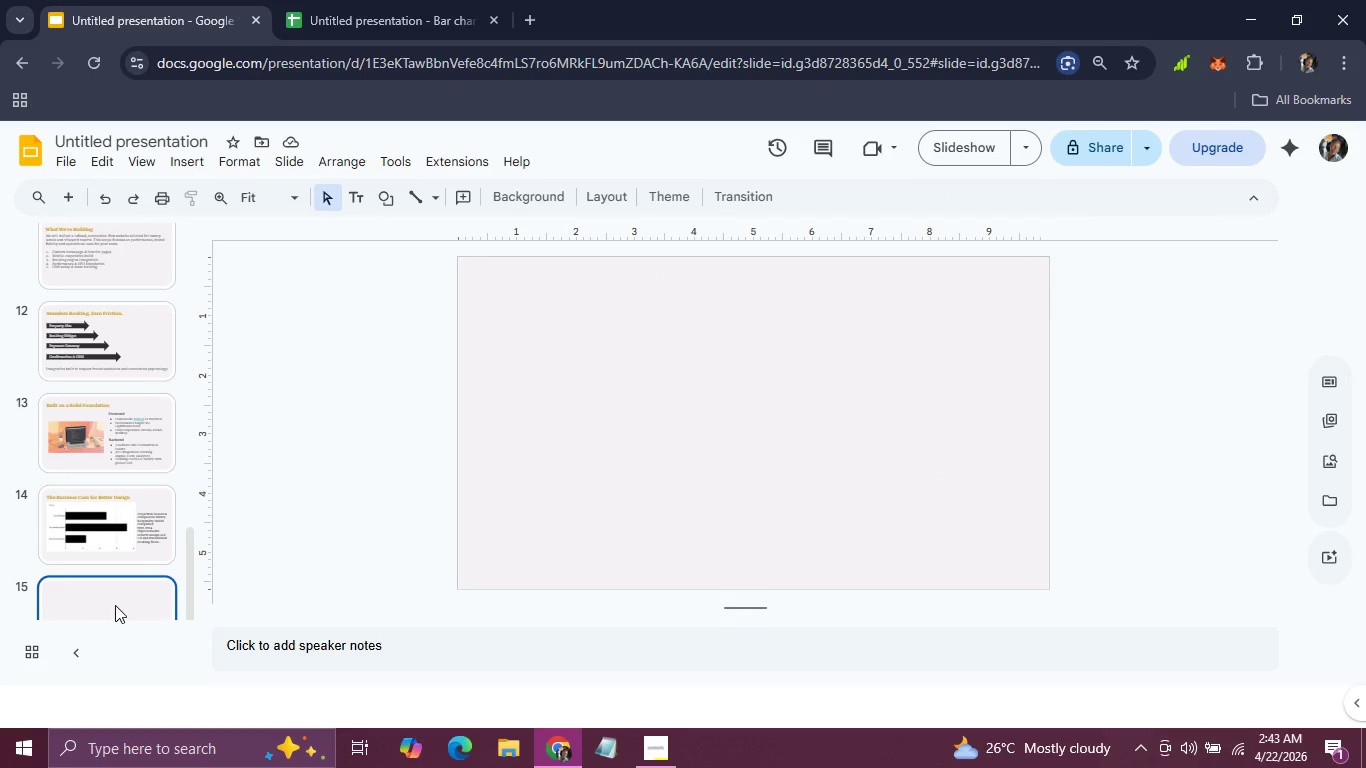 
left_click([599, 419])
 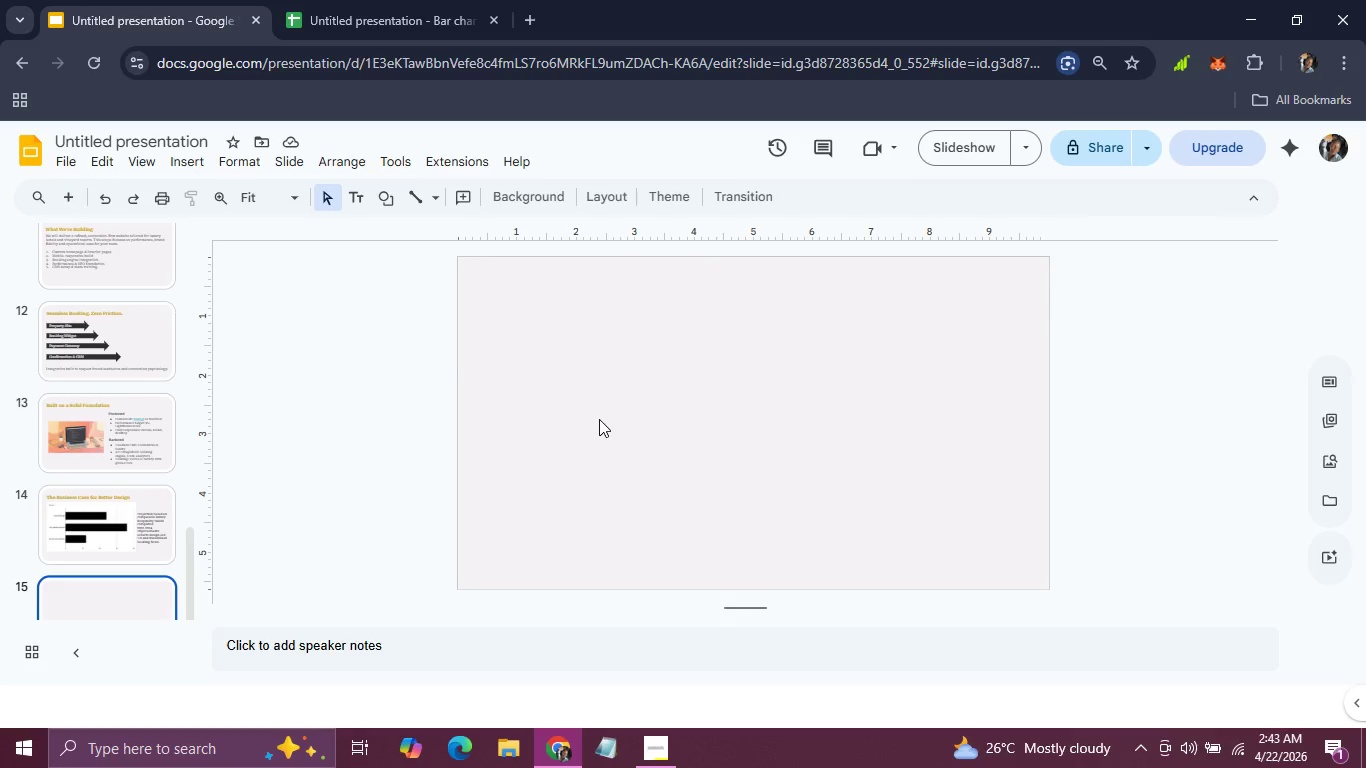 
key(Control+V)
 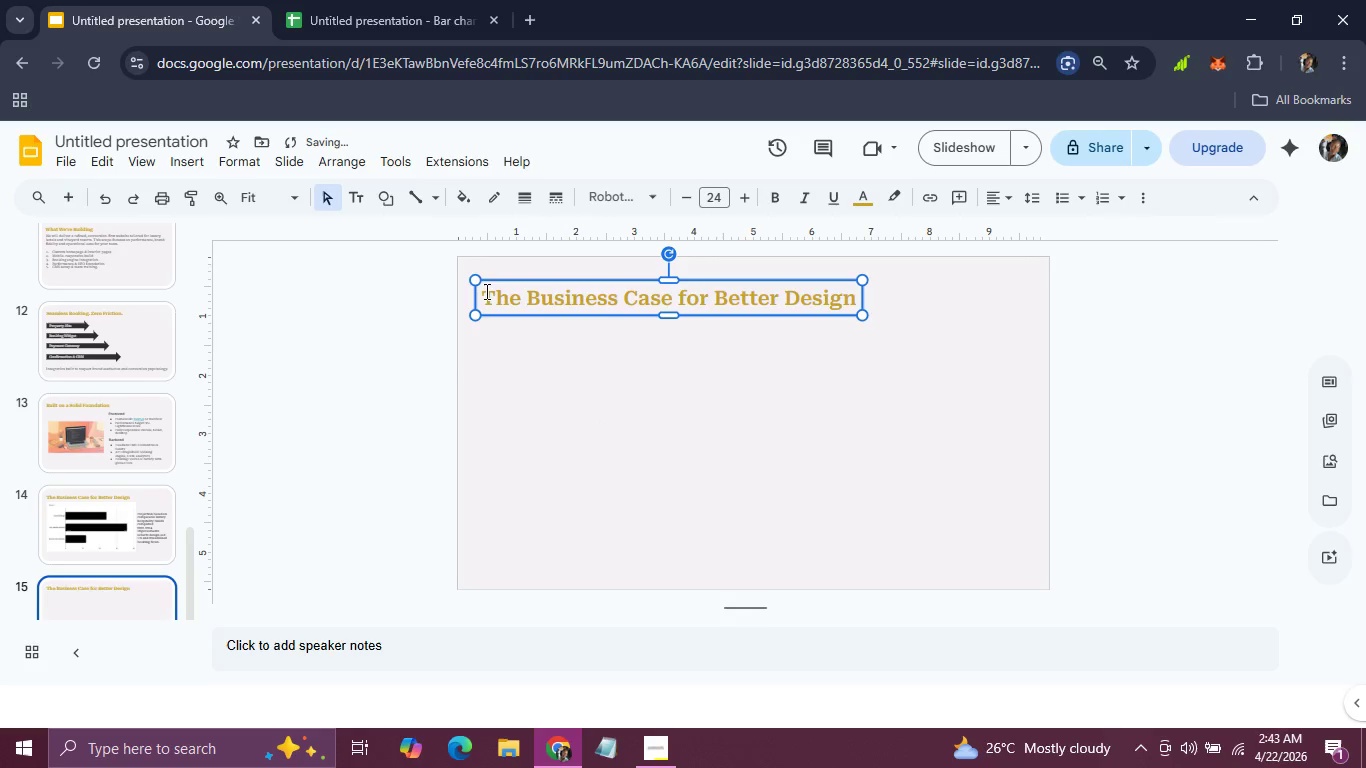 
left_click_drag(start_coordinate=[484, 295], to_coordinate=[887, 270])
 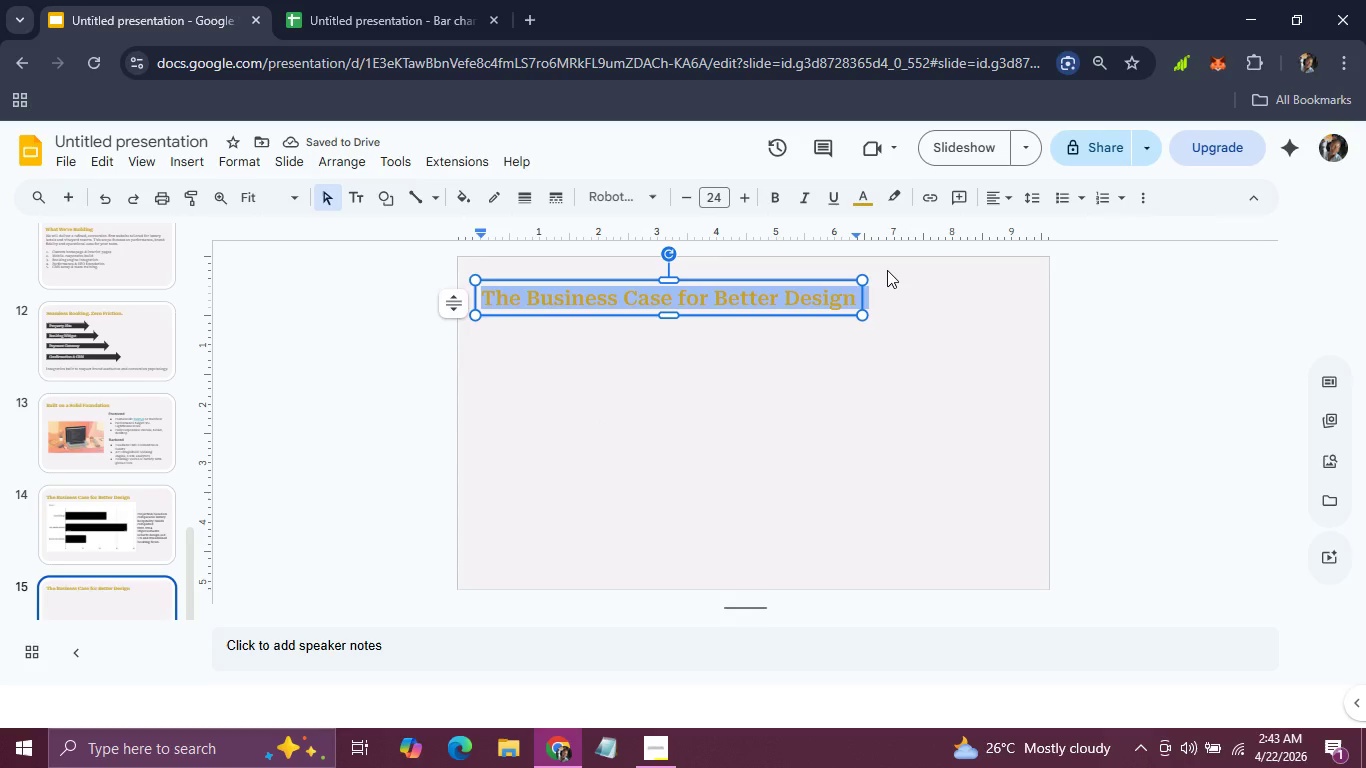 
type(From Bried )
key(Backspace)
type(f to Launch)
 